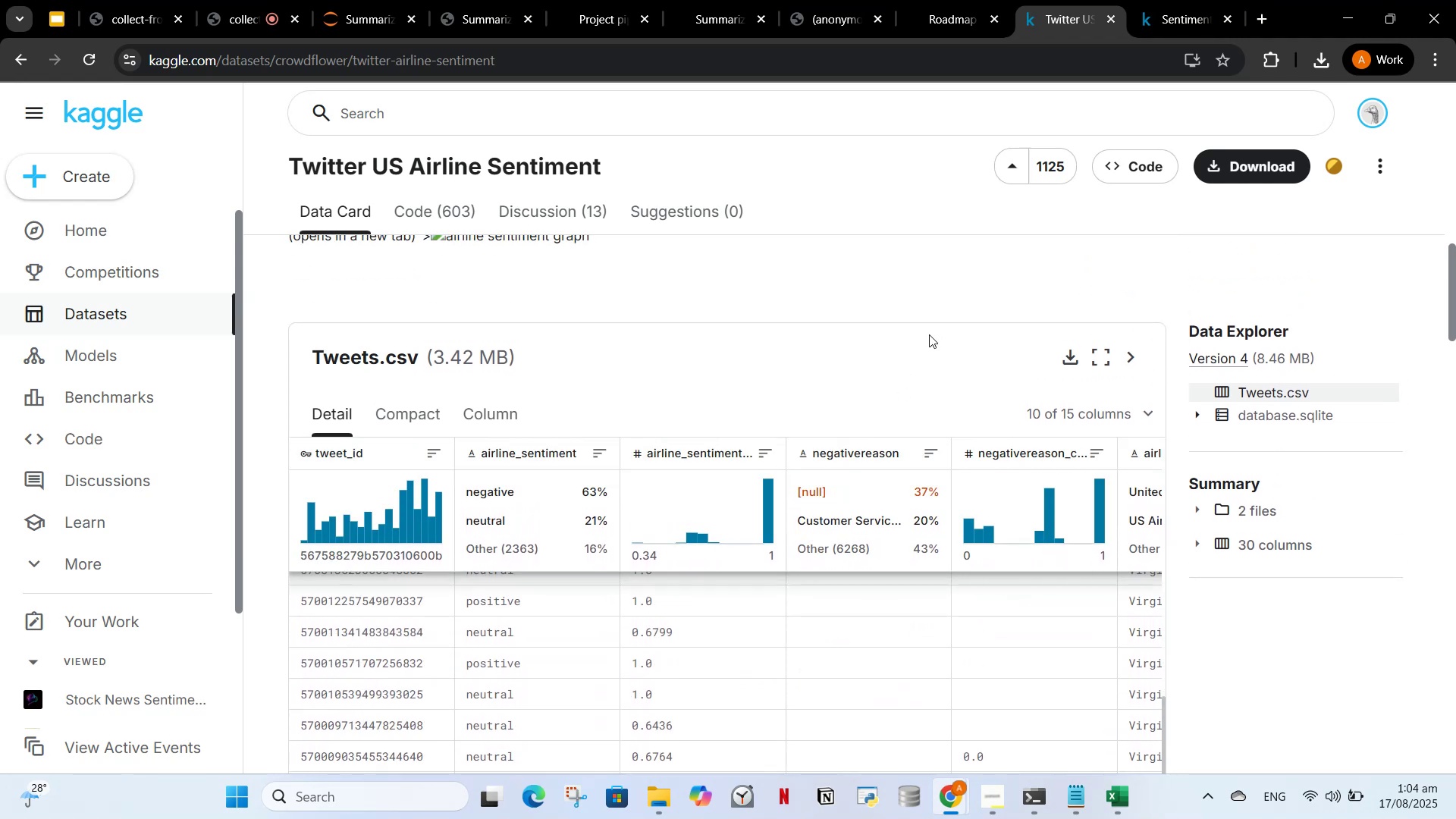 
scroll: coordinate [1105, 519], scroll_direction: up, amount: 23.0
 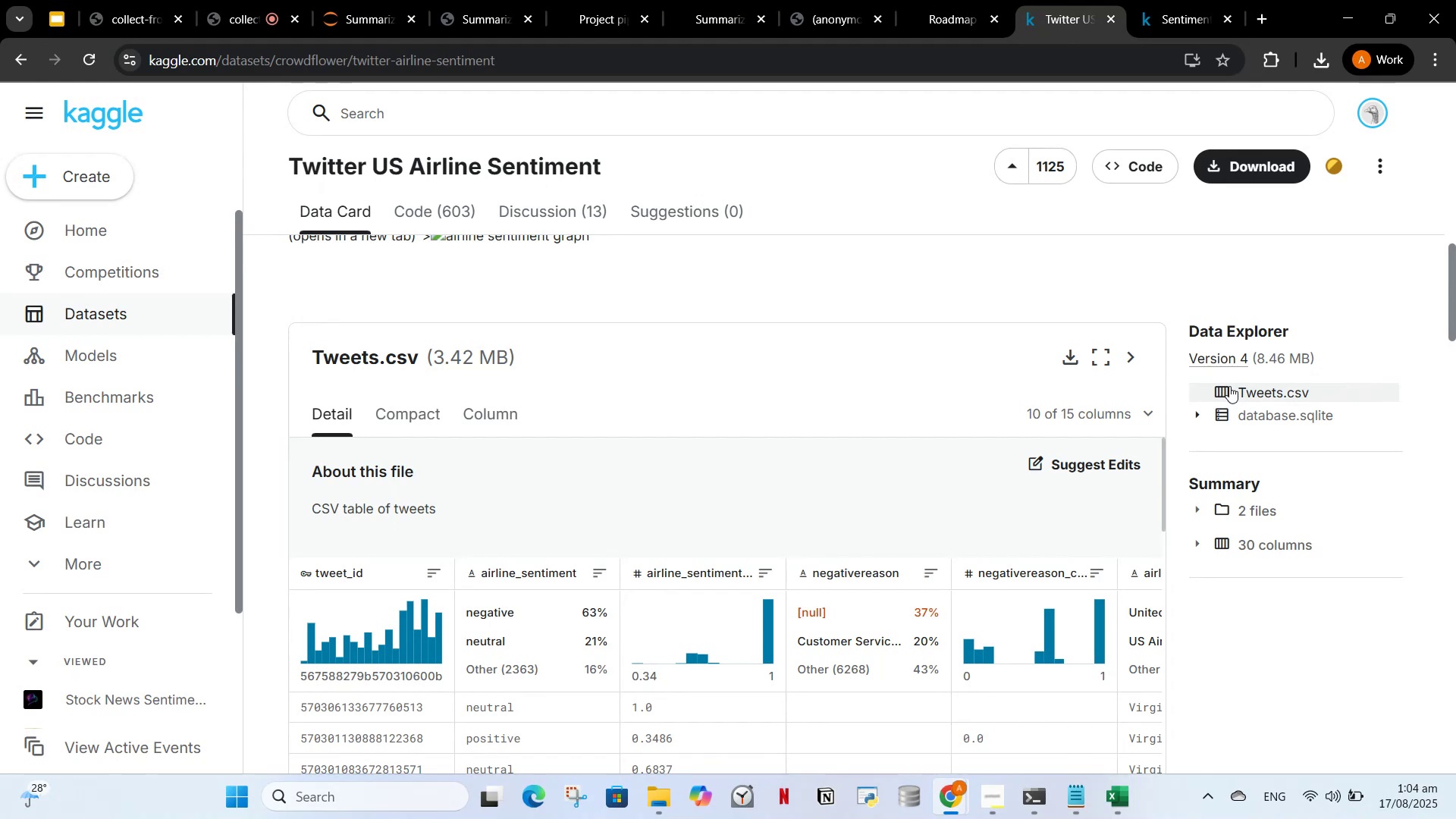 
wait(33.14)
 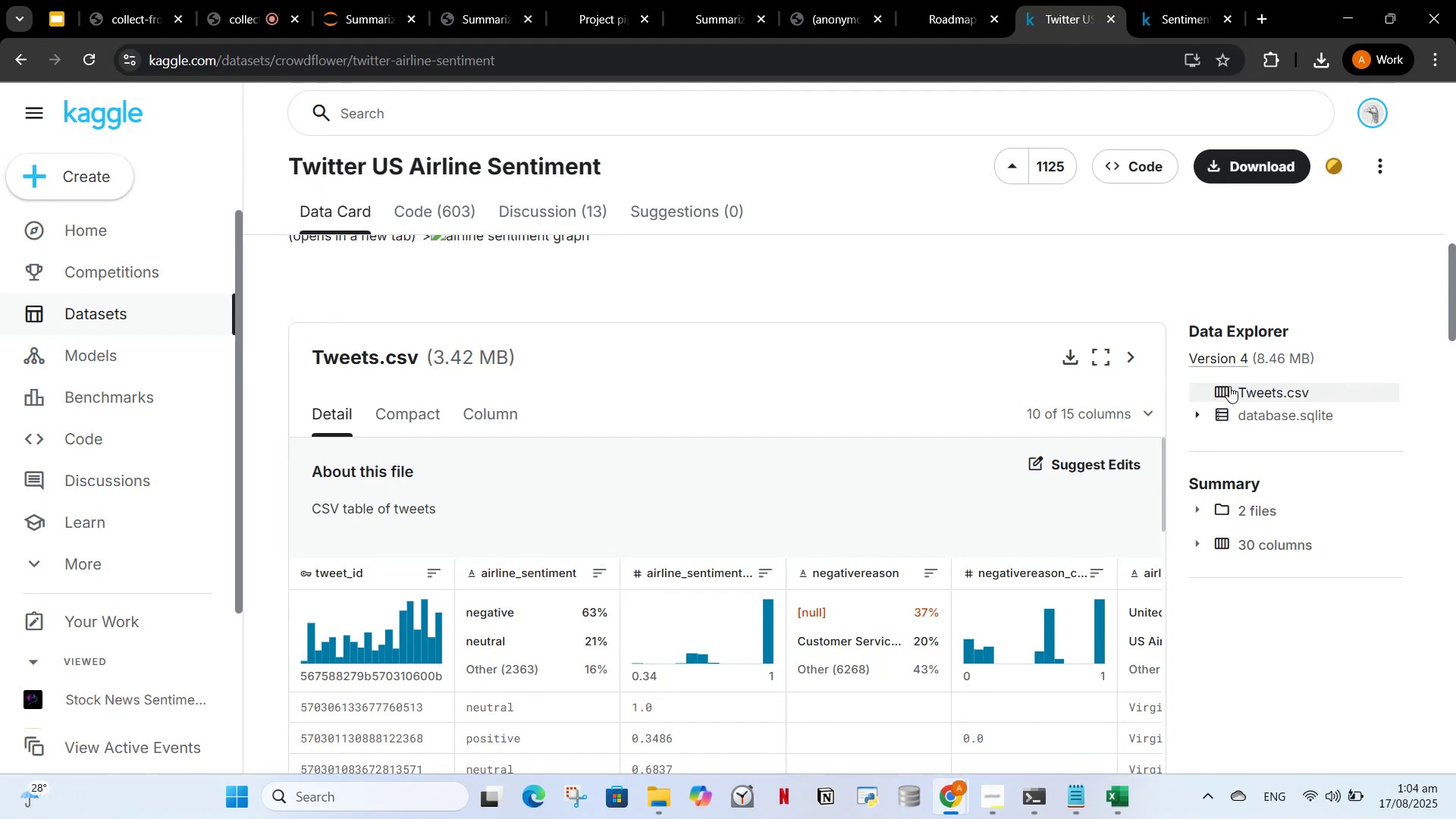 
left_click([962, 0])
 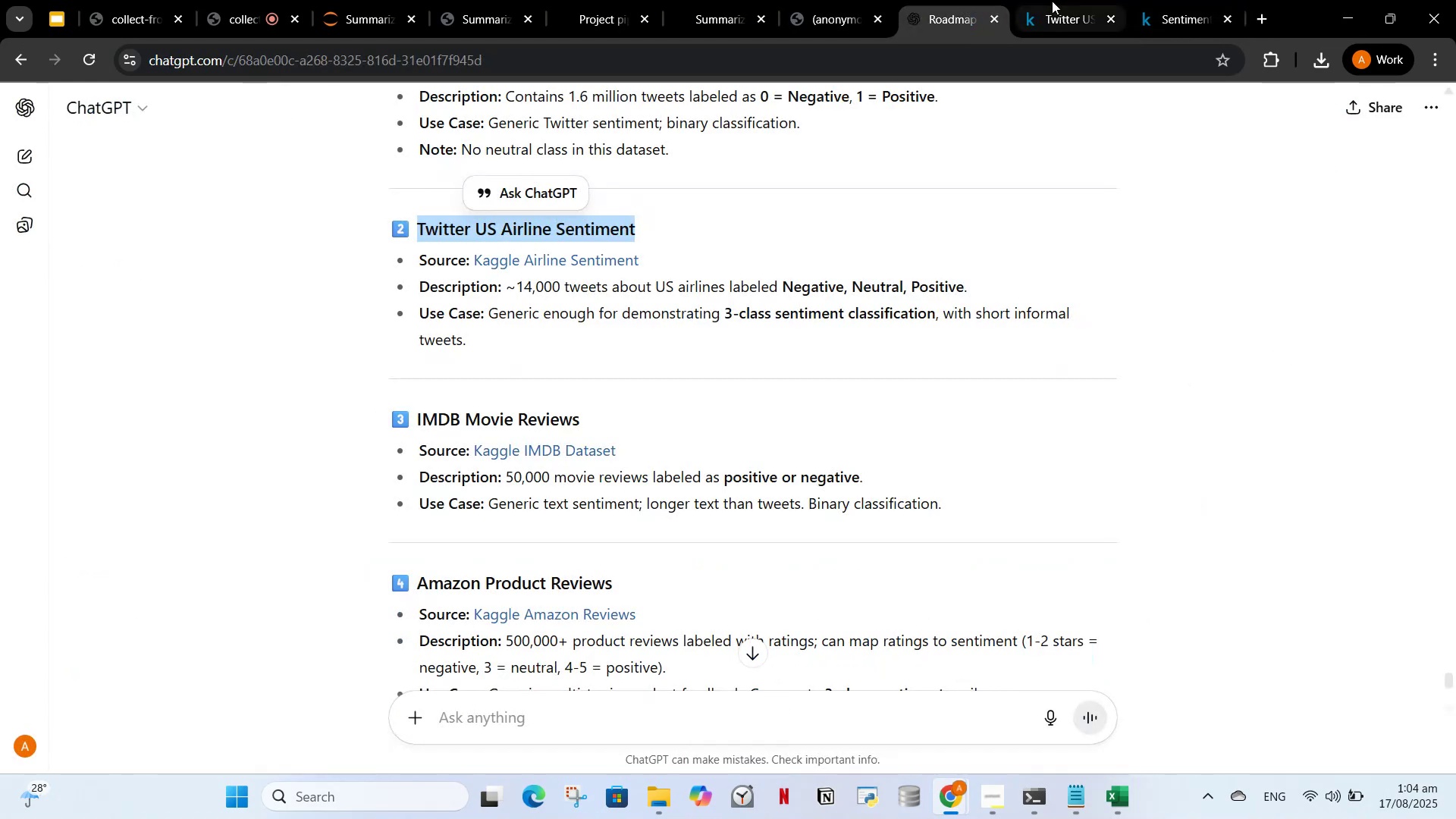 
left_click([1077, 1])
 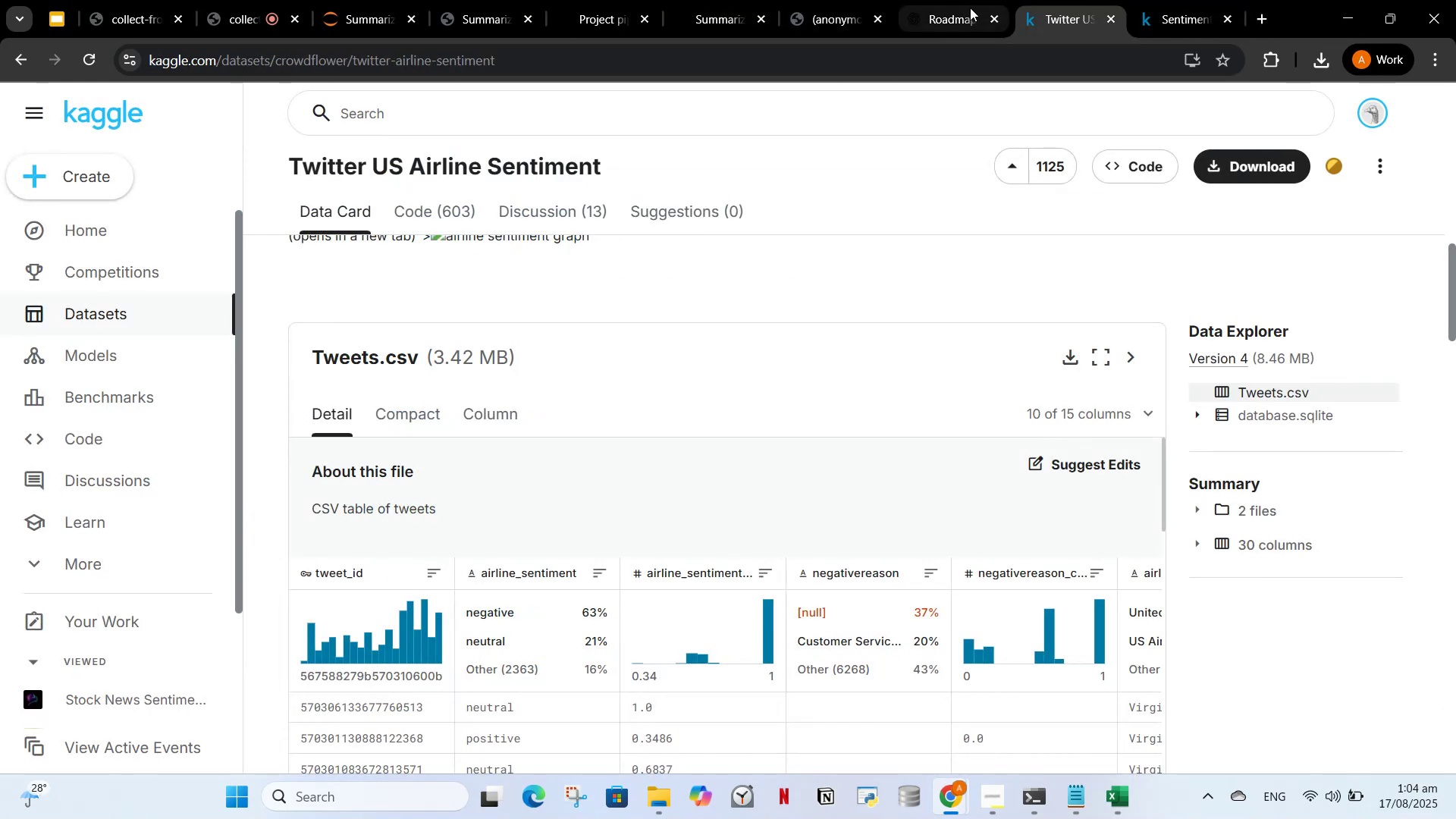 
left_click([970, 8])
 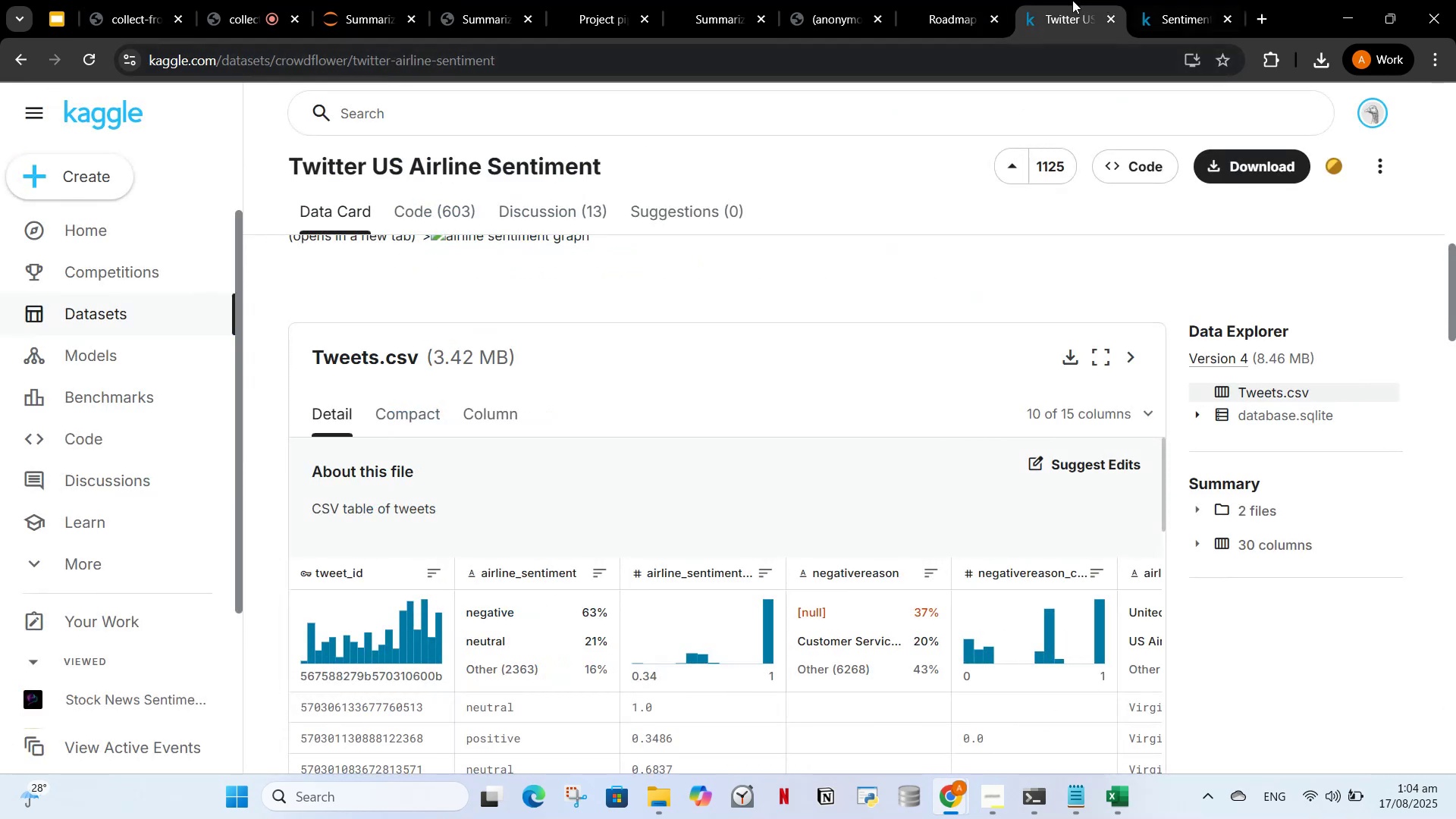 
left_click_drag(start_coordinate=[933, 2], to_coordinate=[937, 2])
 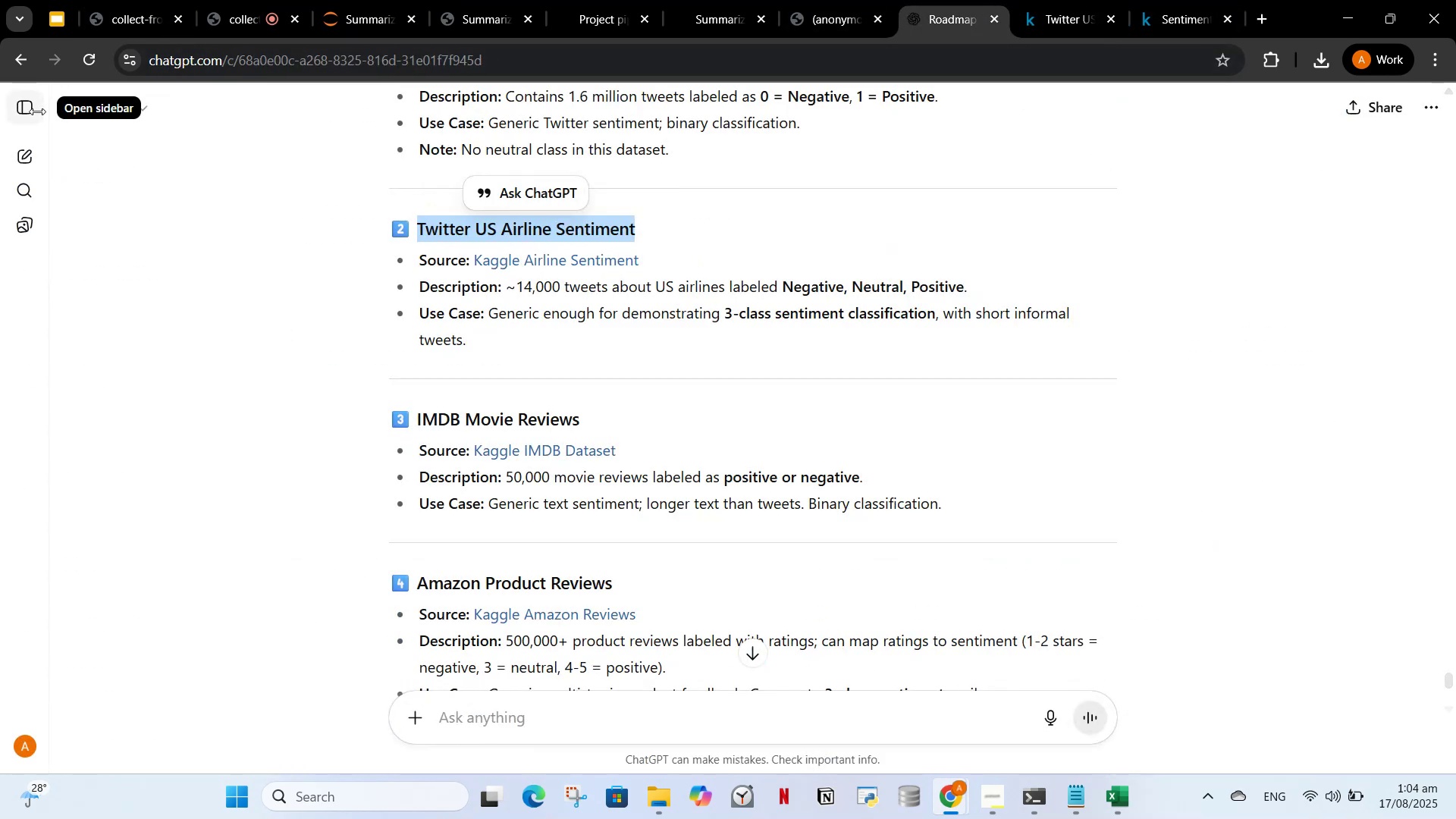 
left_click([21, 160])
 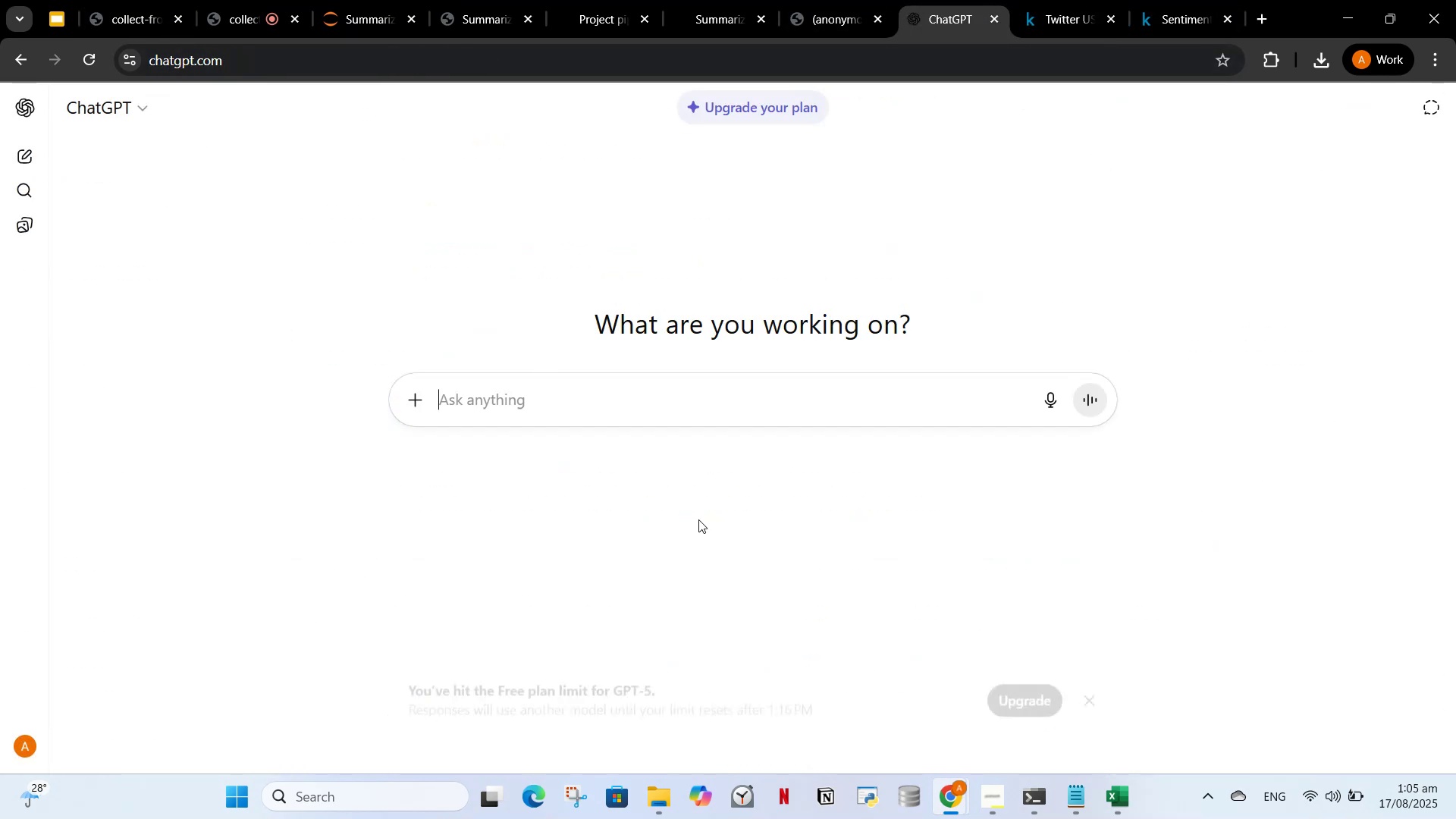 
key(Control+V)
 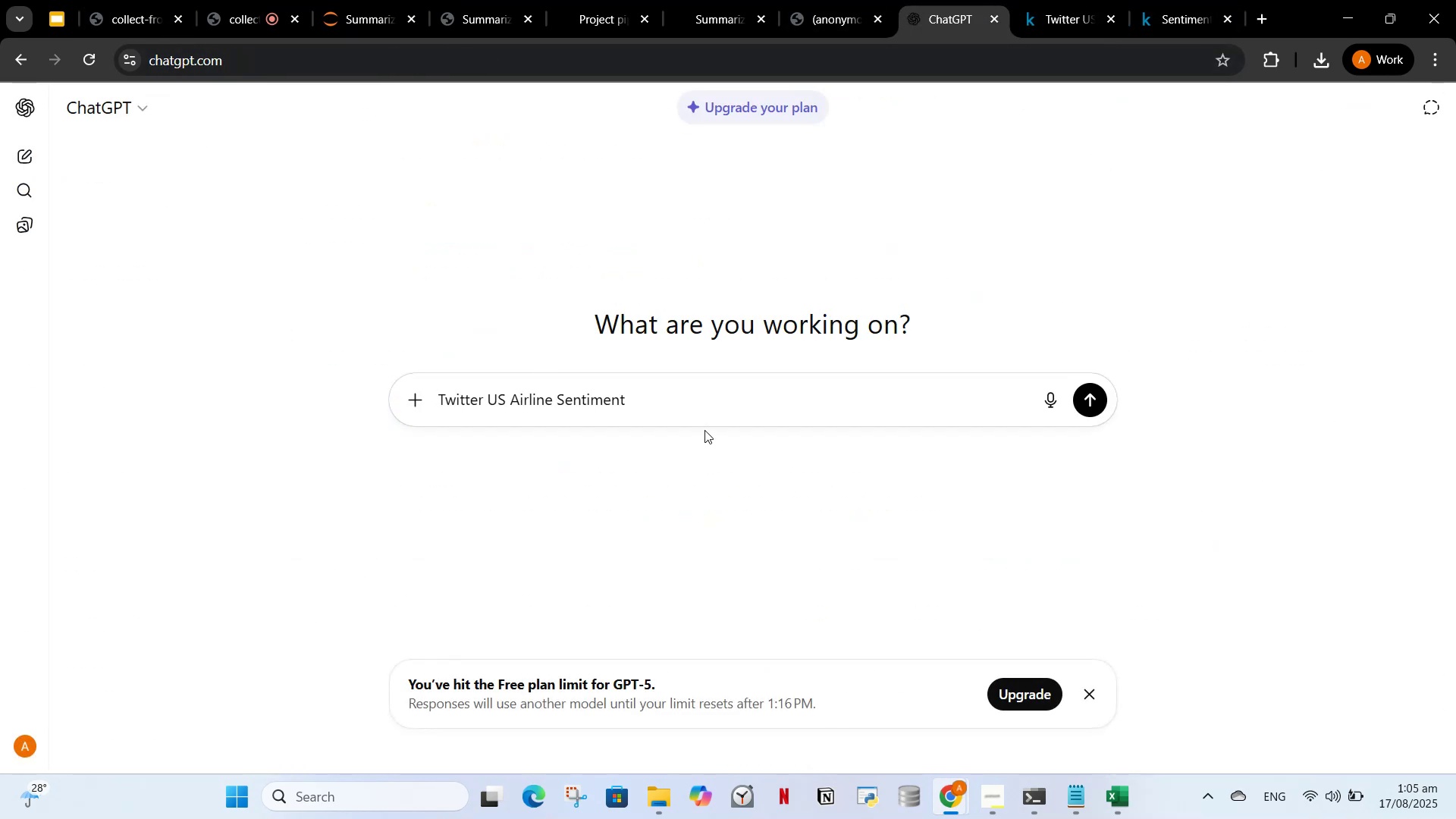 
key(Control+A)
 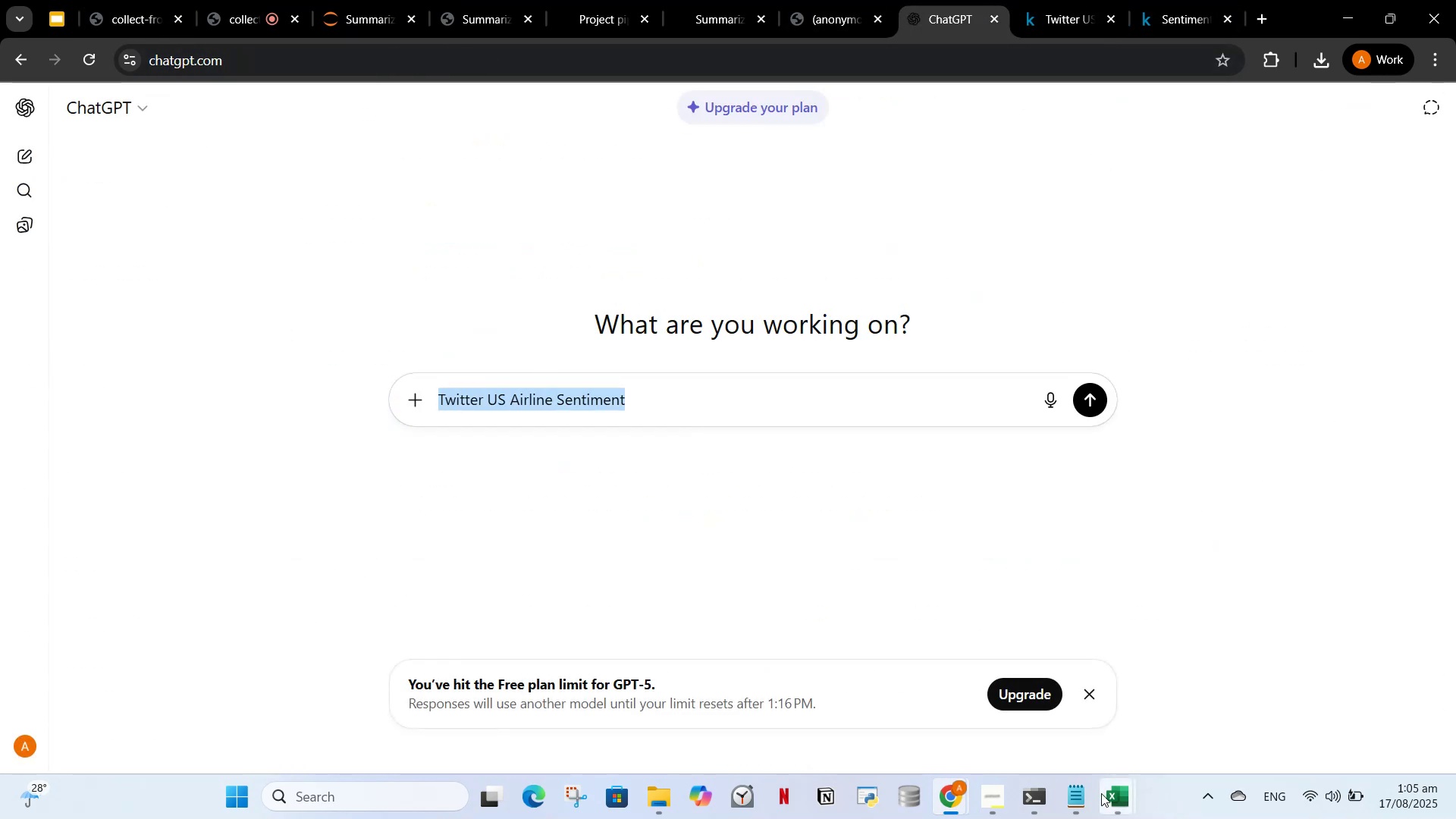 
left_click([1084, 798])
 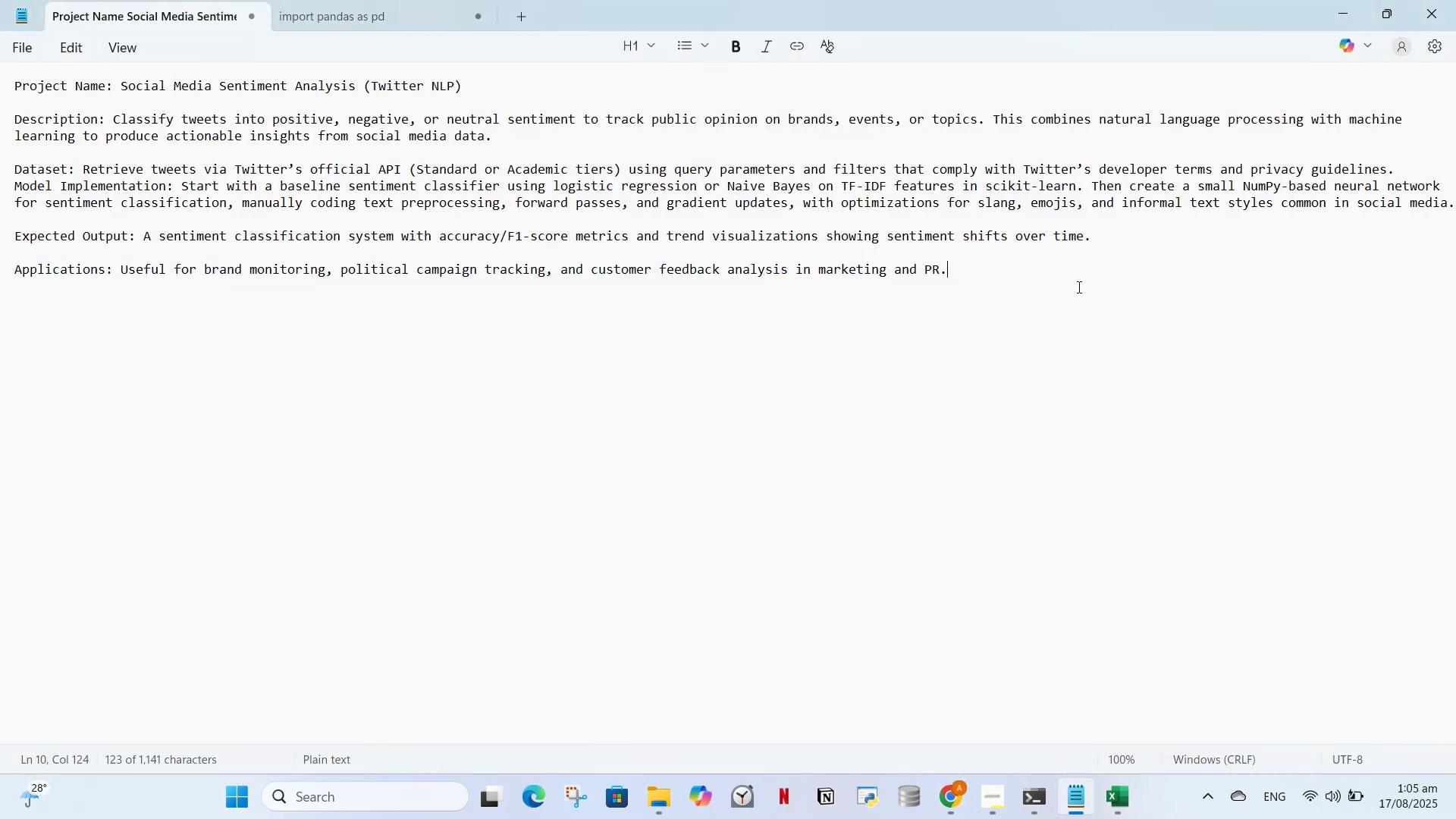 
left_click_drag(start_coordinate=[1025, 285], to_coordinate=[2, 77])
 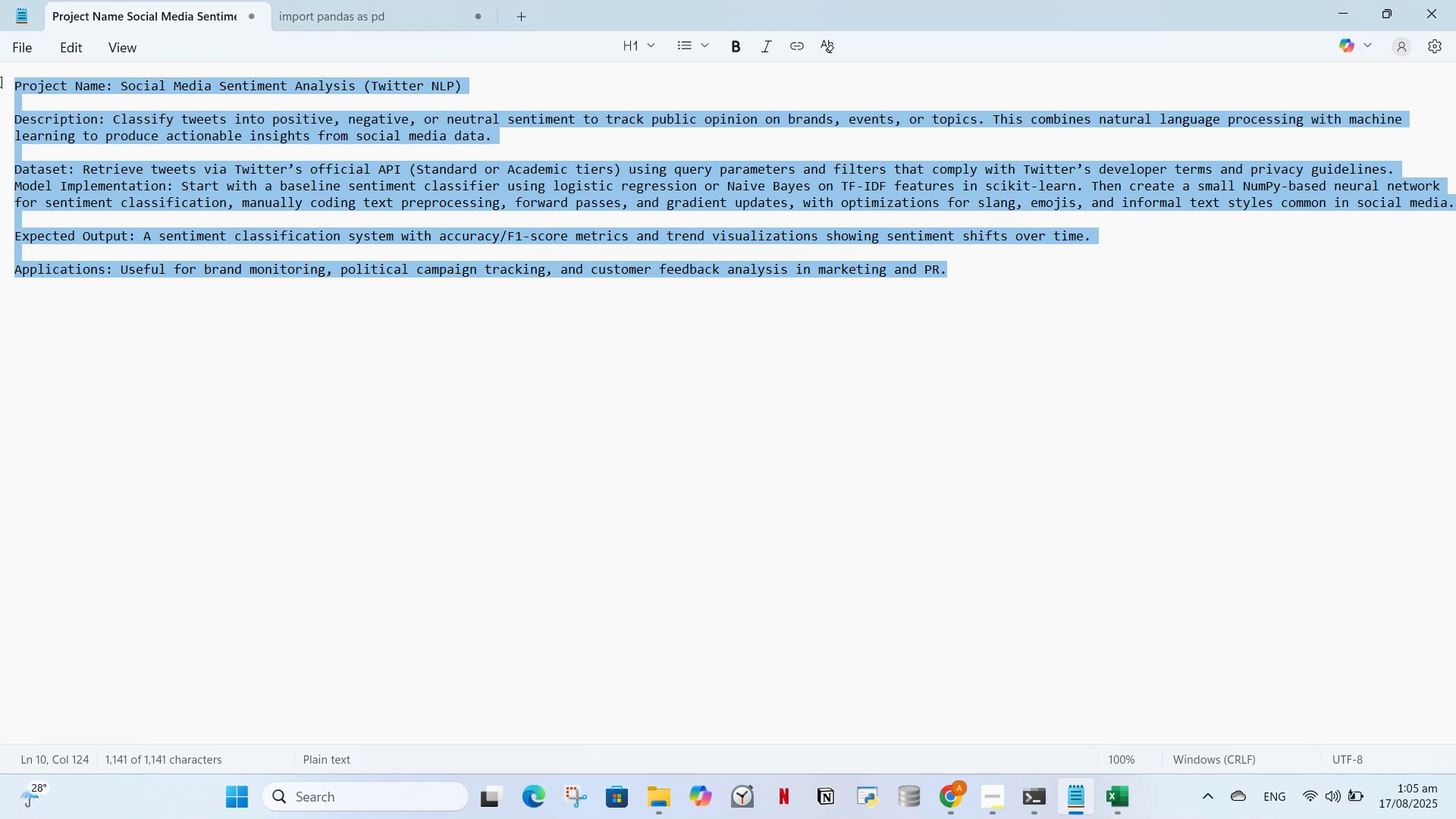 
key(Control+C)
 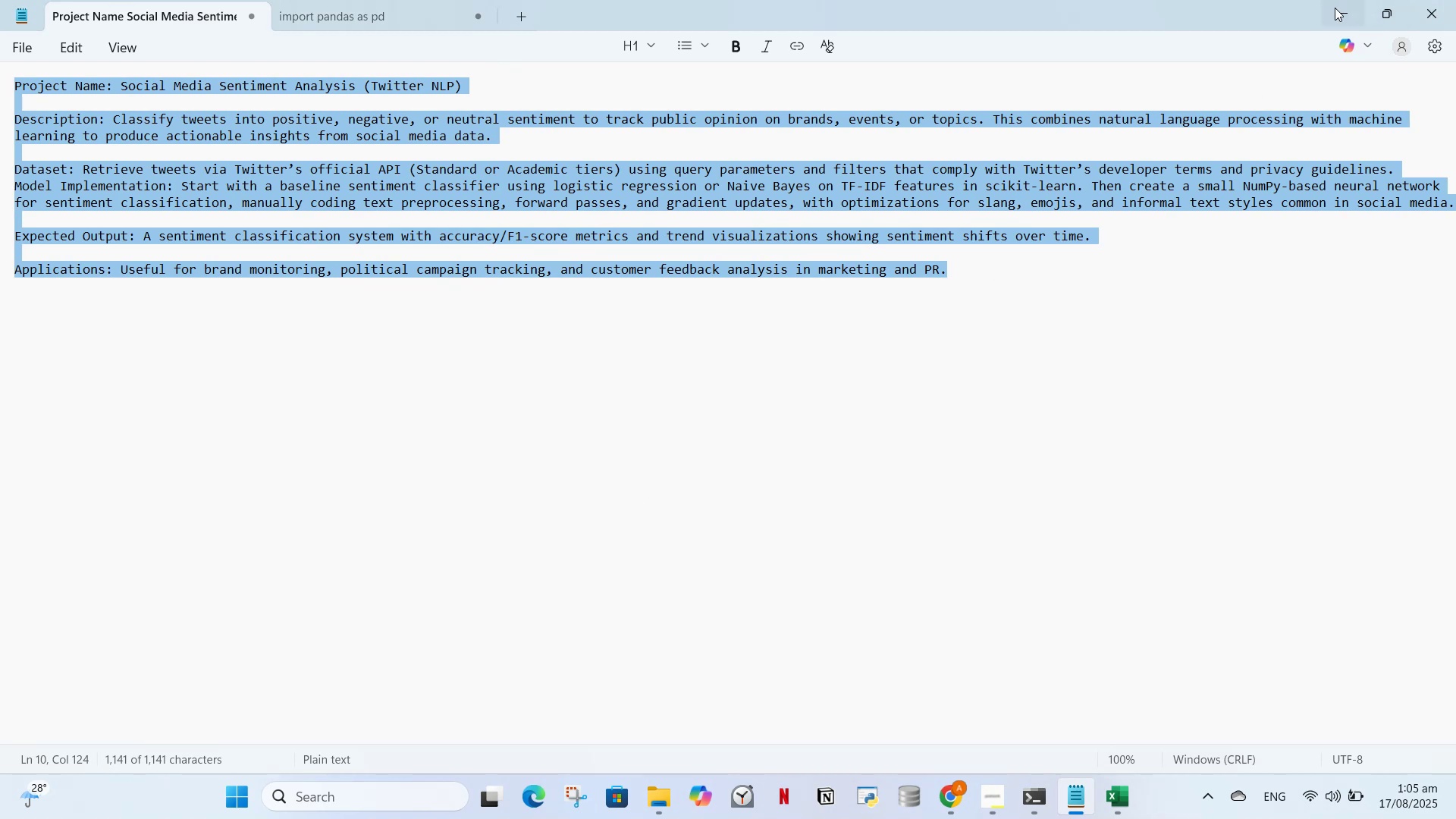 
left_click([1336, 15])
 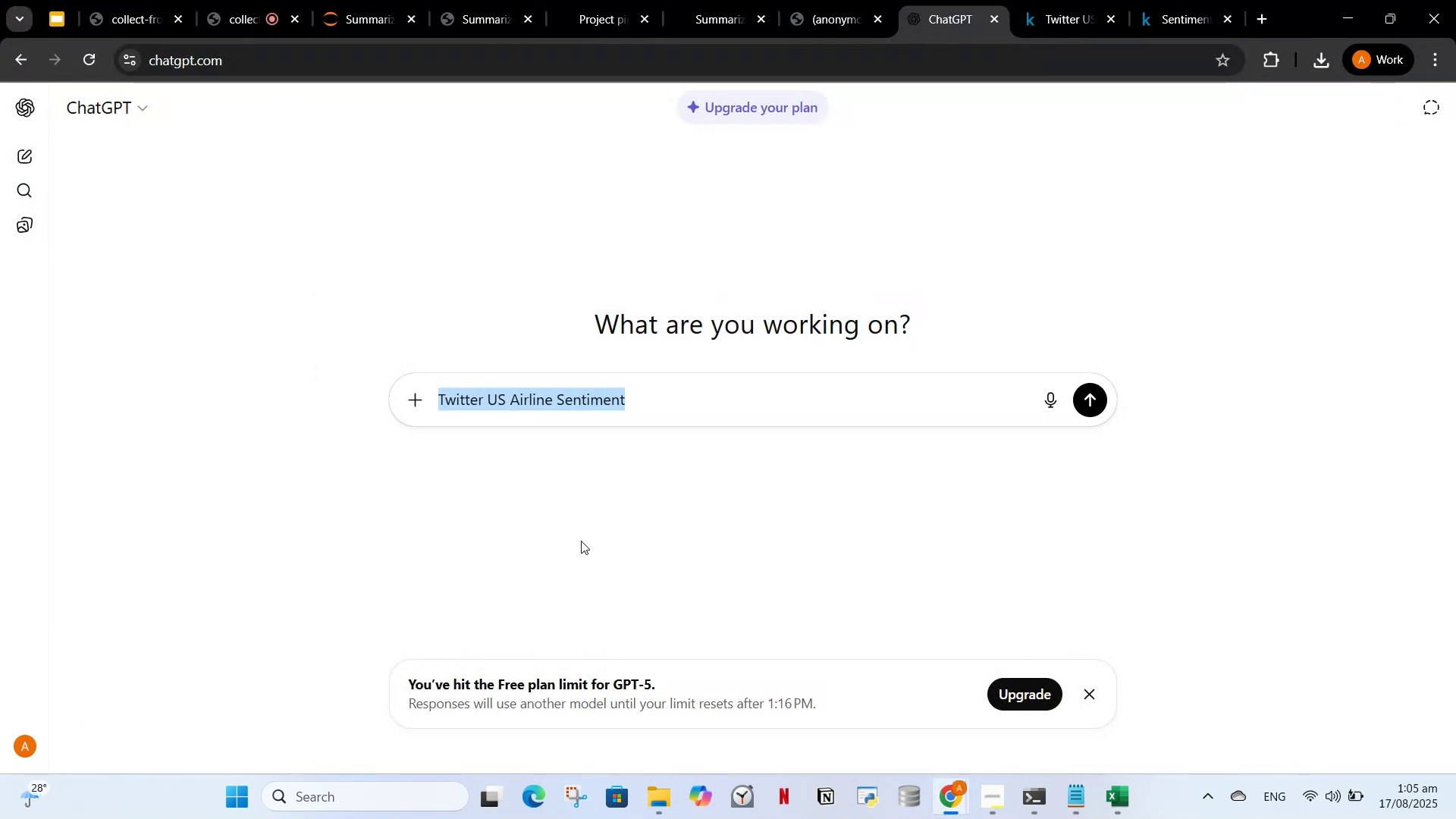 
key(Control+V)
 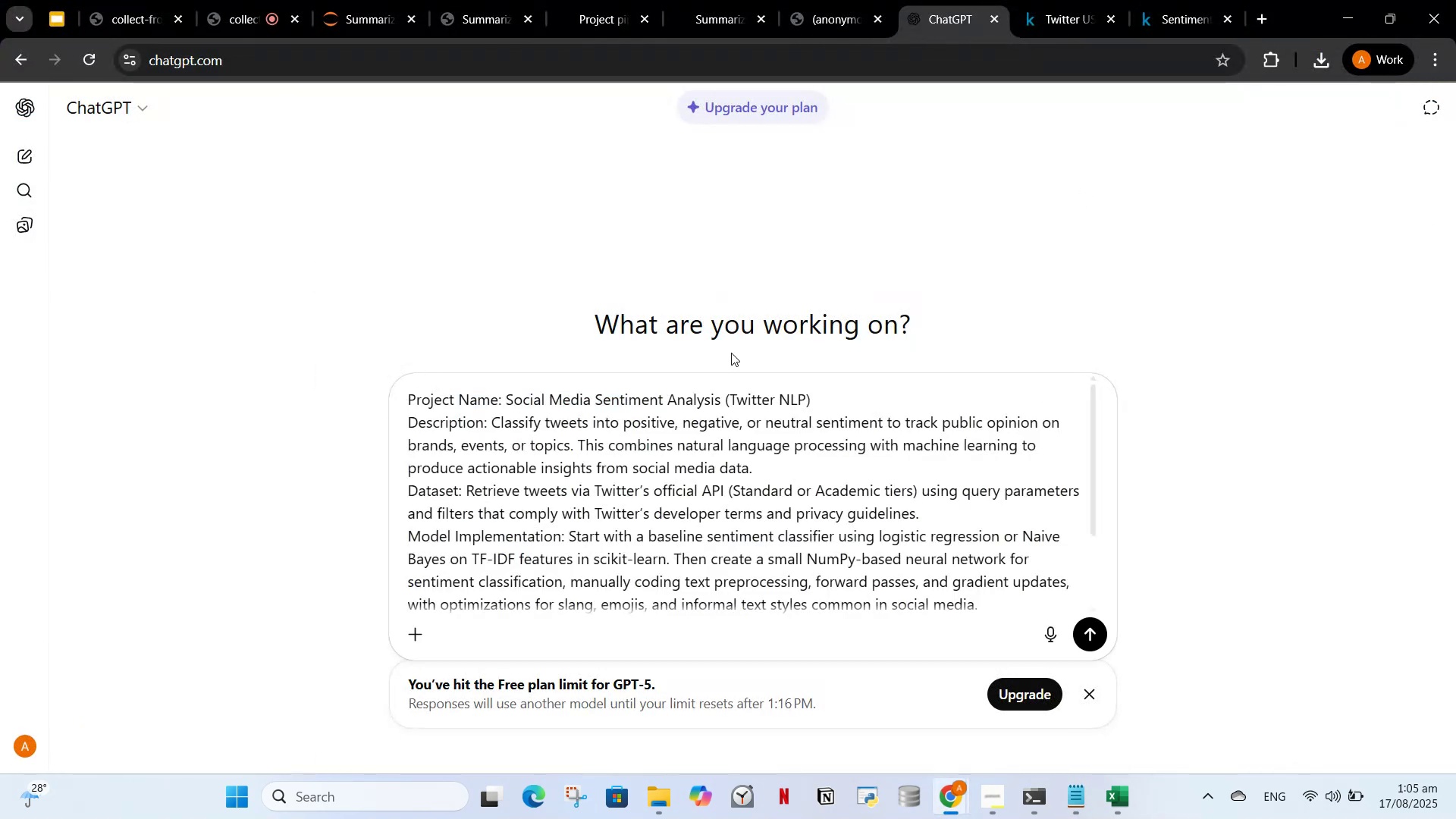 
type(, cna)
key(Backspace)
key(Backspace)
type(an use ca)
key(Backspace)
key(Backspace)
type(any other dataset help e)
key(Backspace)
type(me complete this in 10 hours max and also reccomend a best dataset also for thi, out)
key(Backspace)
type(r enivi=ronment will be juopy)
key(Backspace)
key(Backspace)
key(Backspace)
type(pyter lab)
 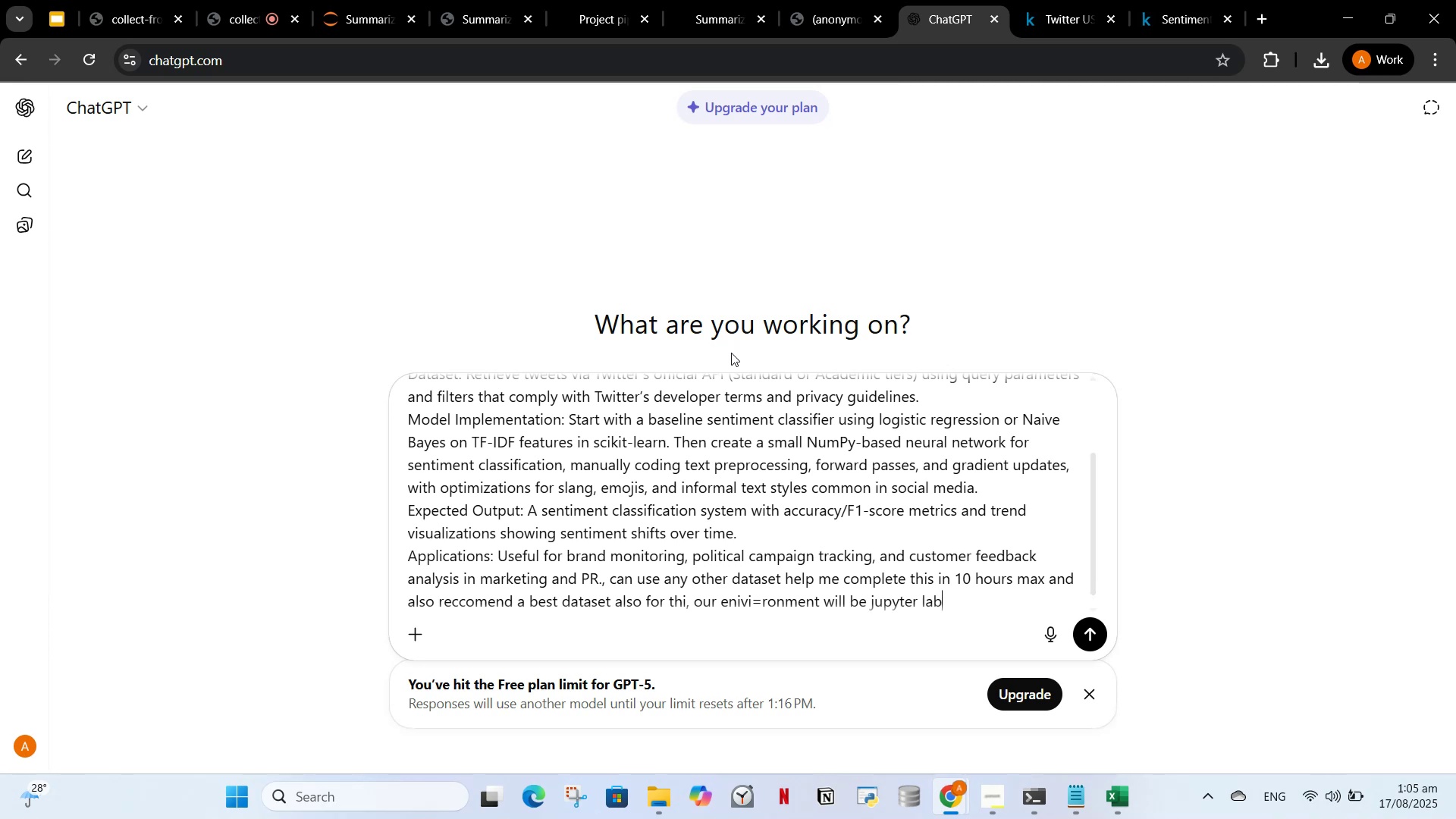 
key(Enter)
 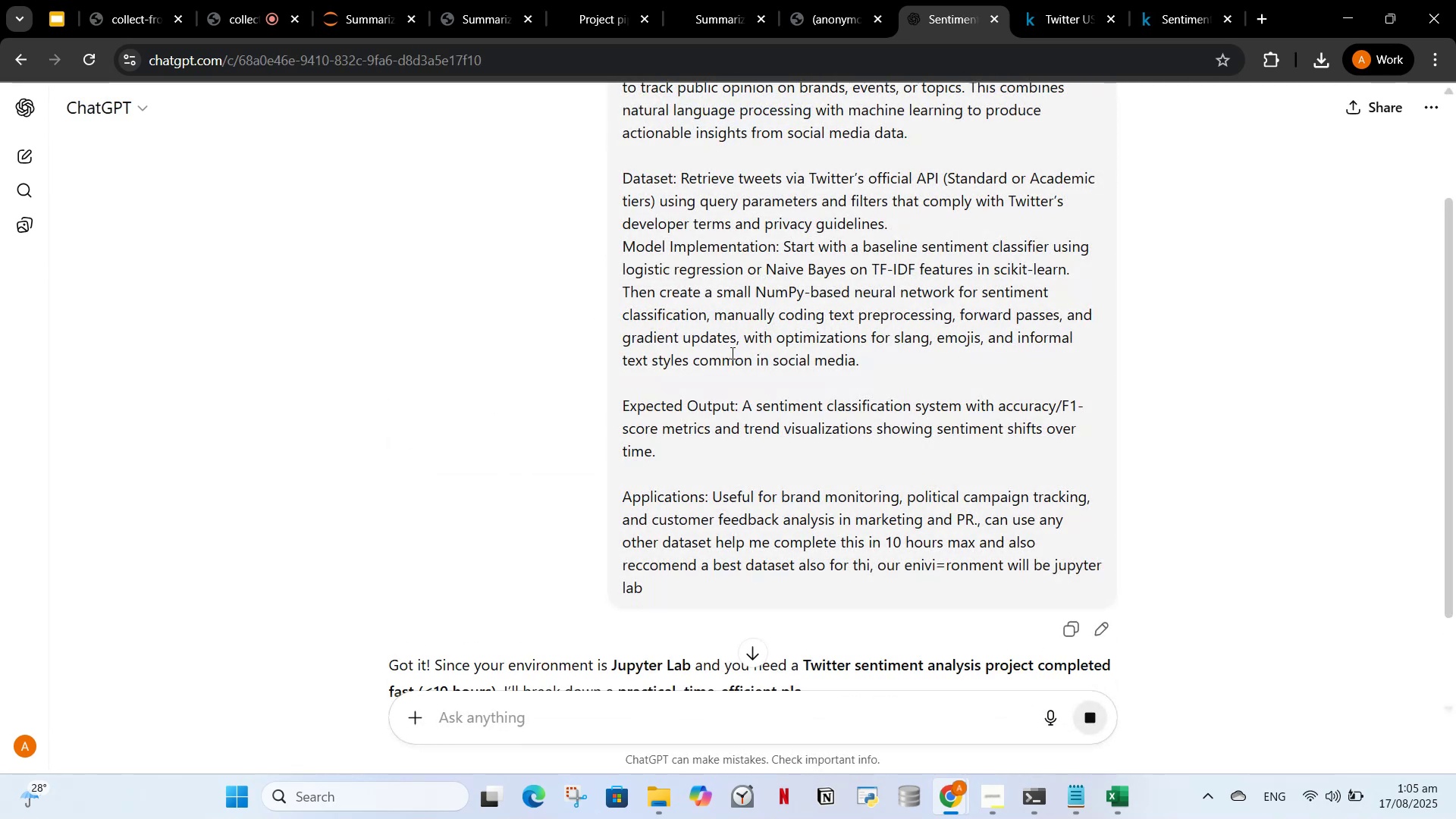 
scroll: coordinate [744, 466], scroll_direction: down, amount: 12.0
 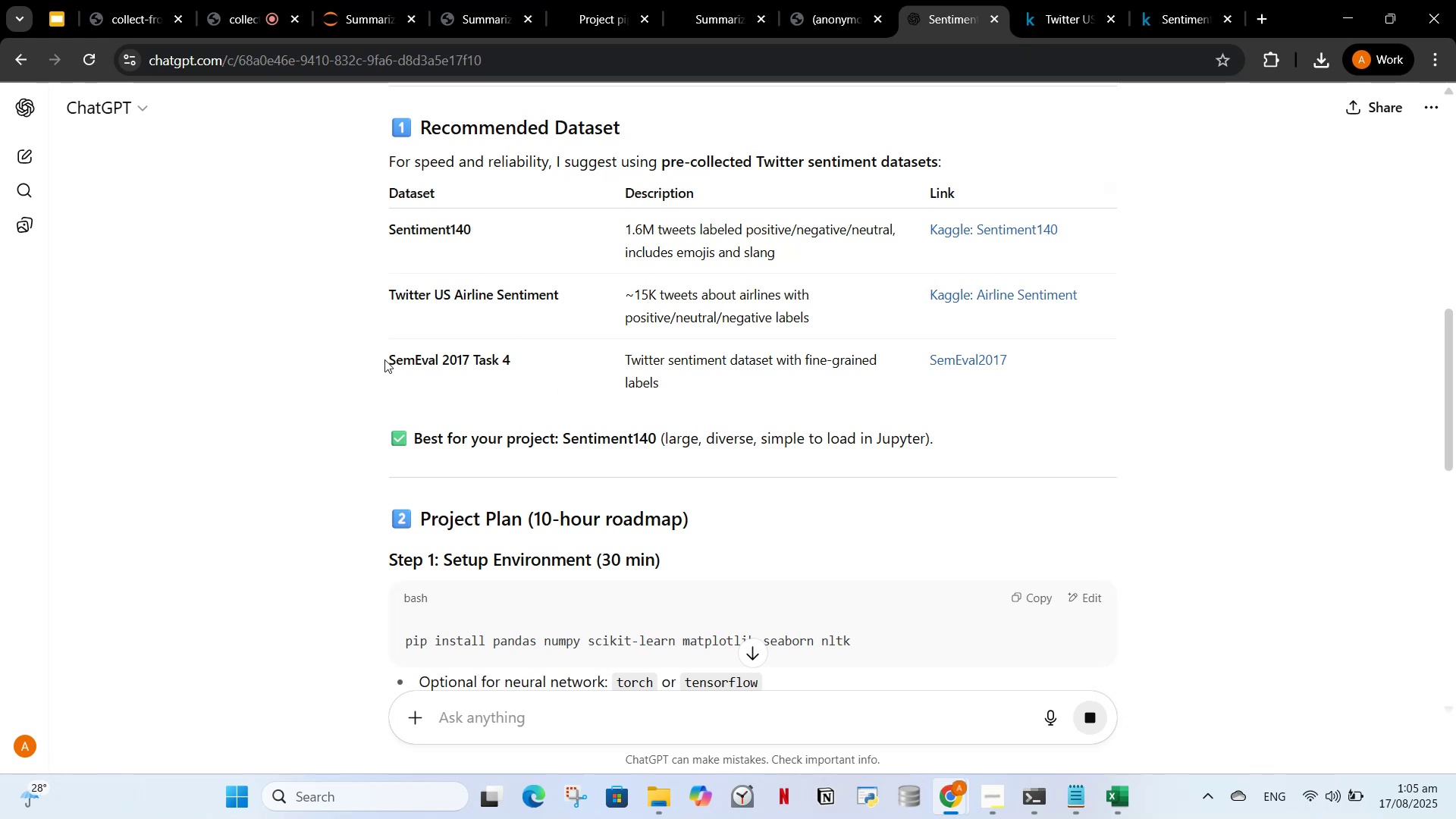 
left_click_drag(start_coordinate=[392, 353], to_coordinate=[530, 367])
 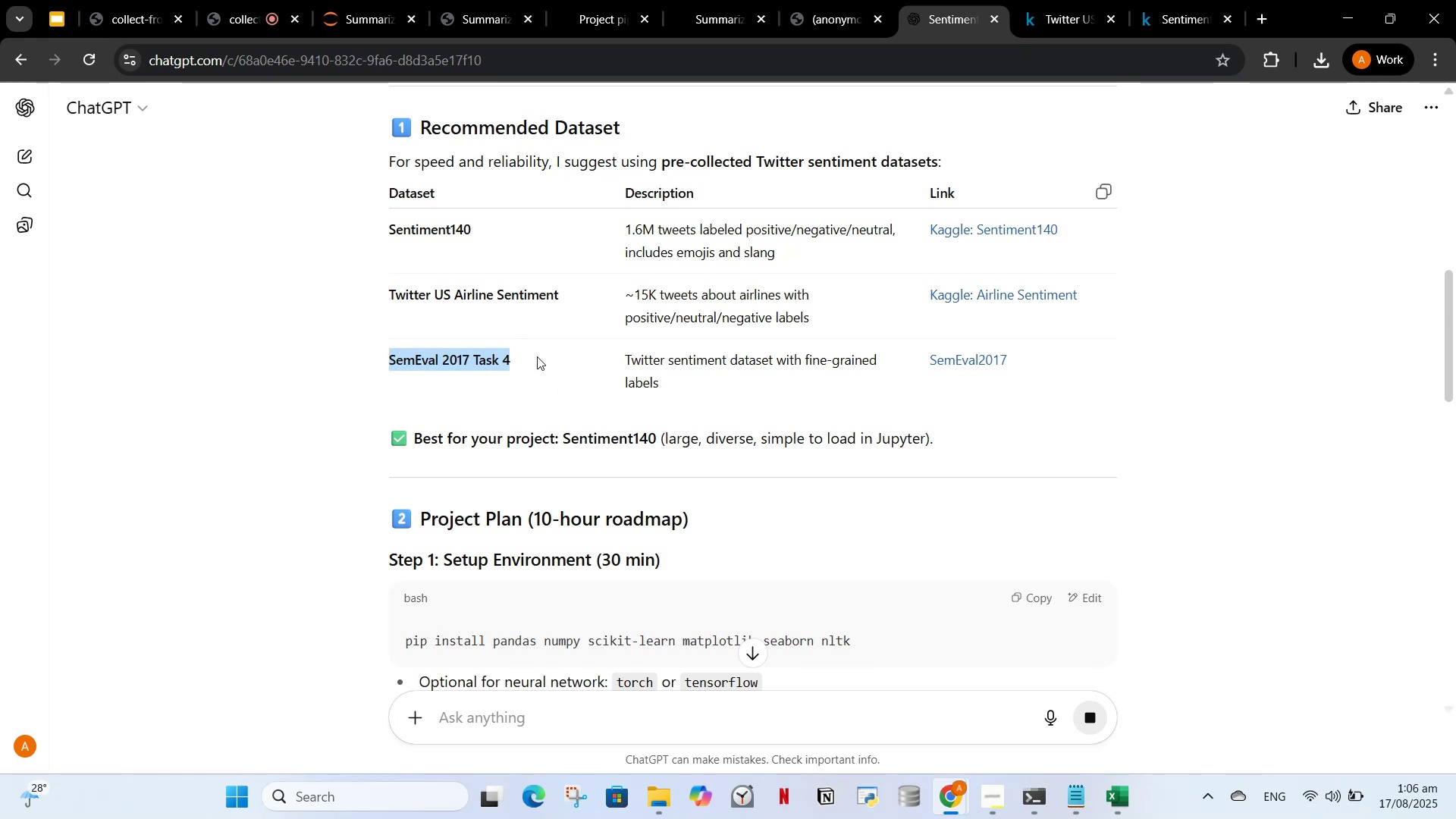 
key(Control+C)
 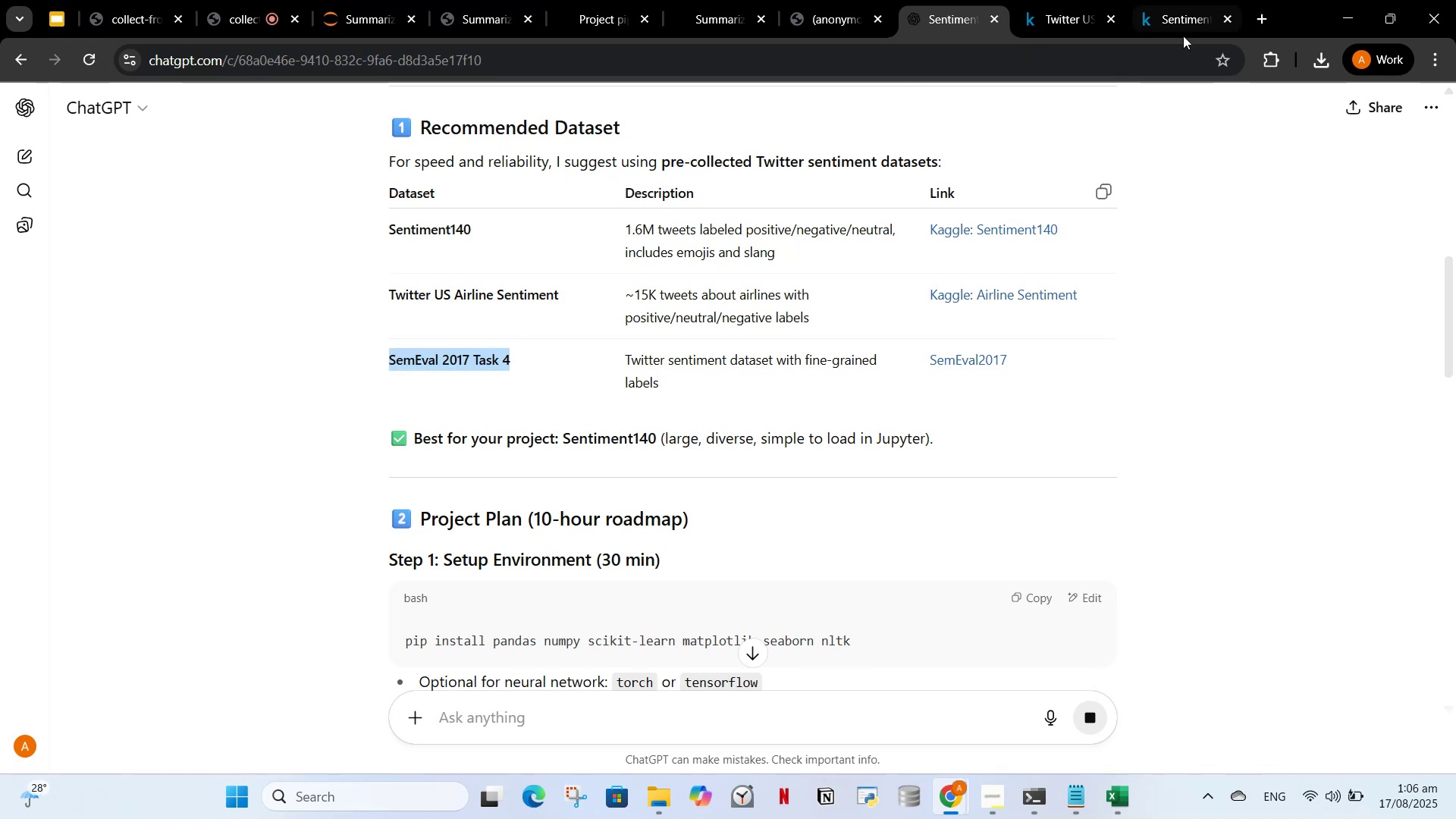 
left_click([1183, 27])
 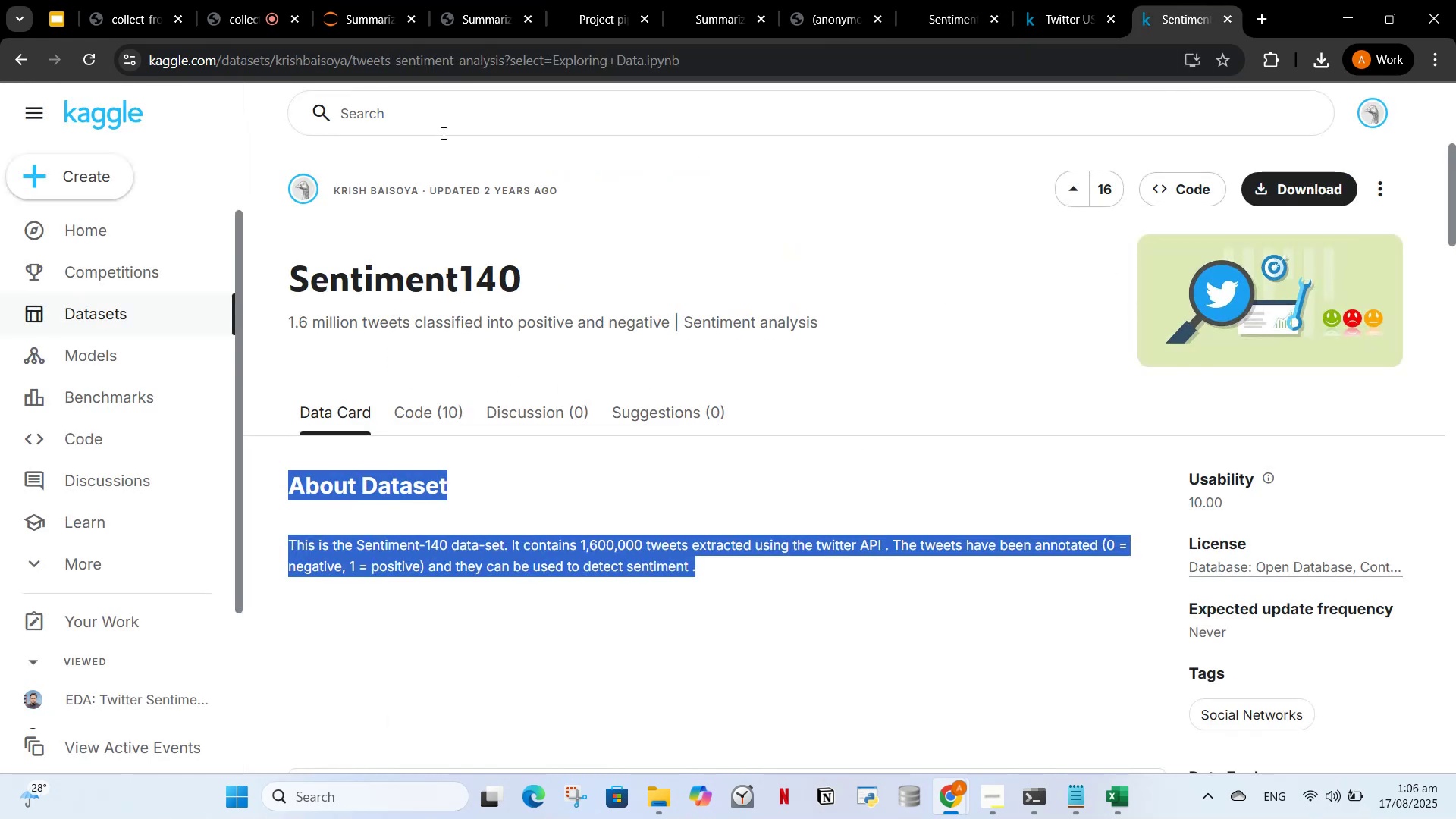 
left_click([453, 113])
 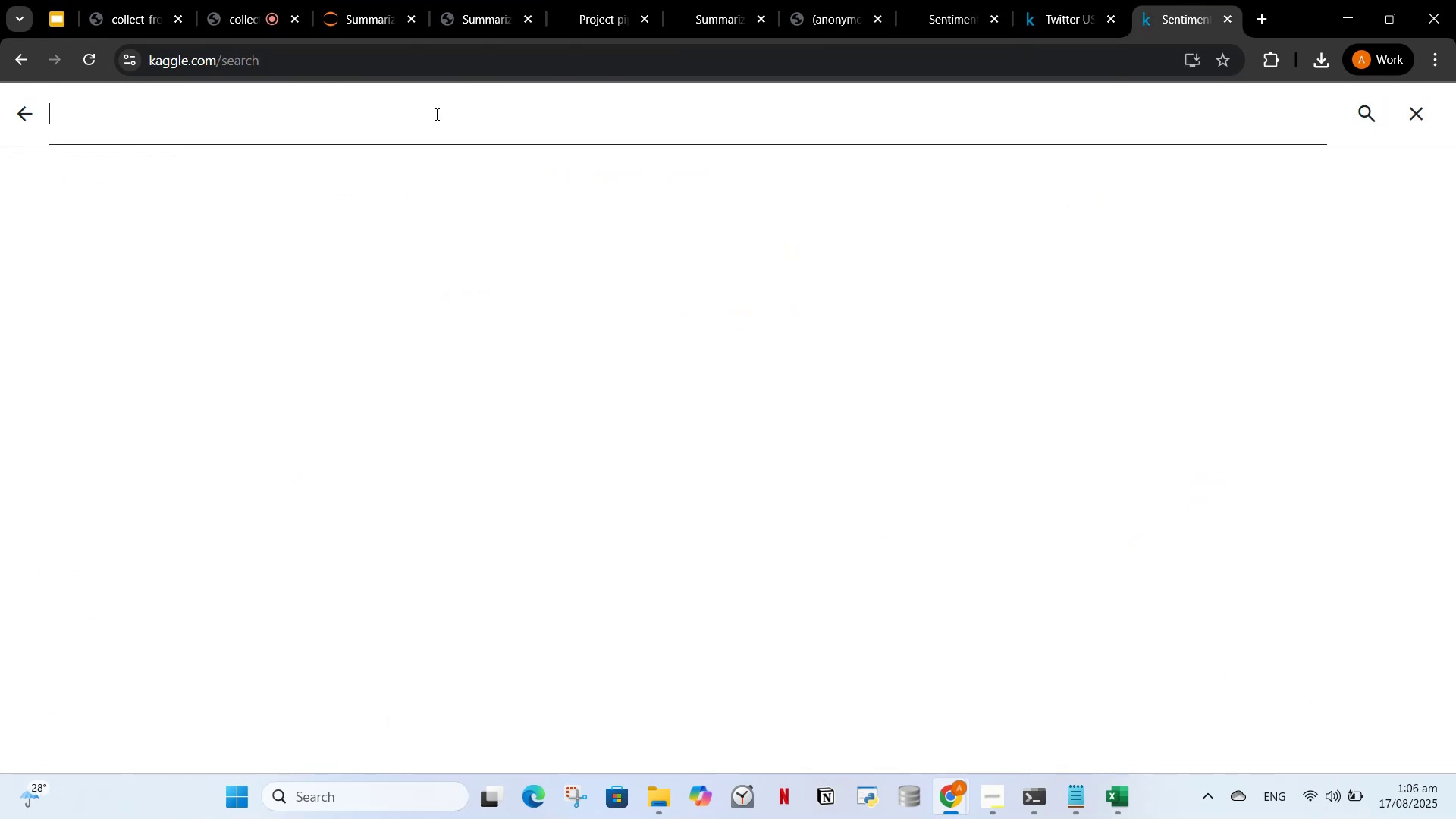 
key(Control+V)
 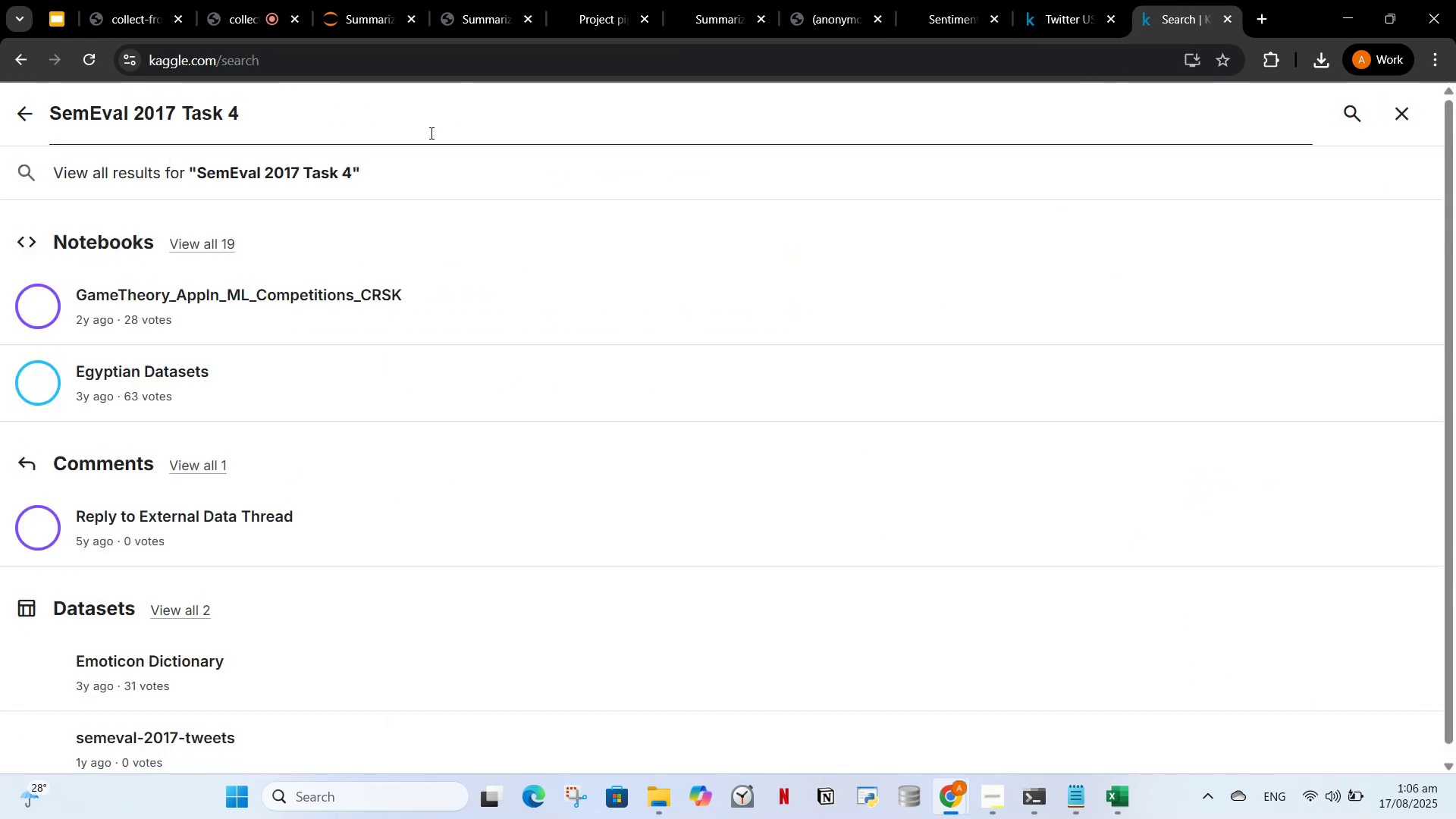 
key(Enter)
 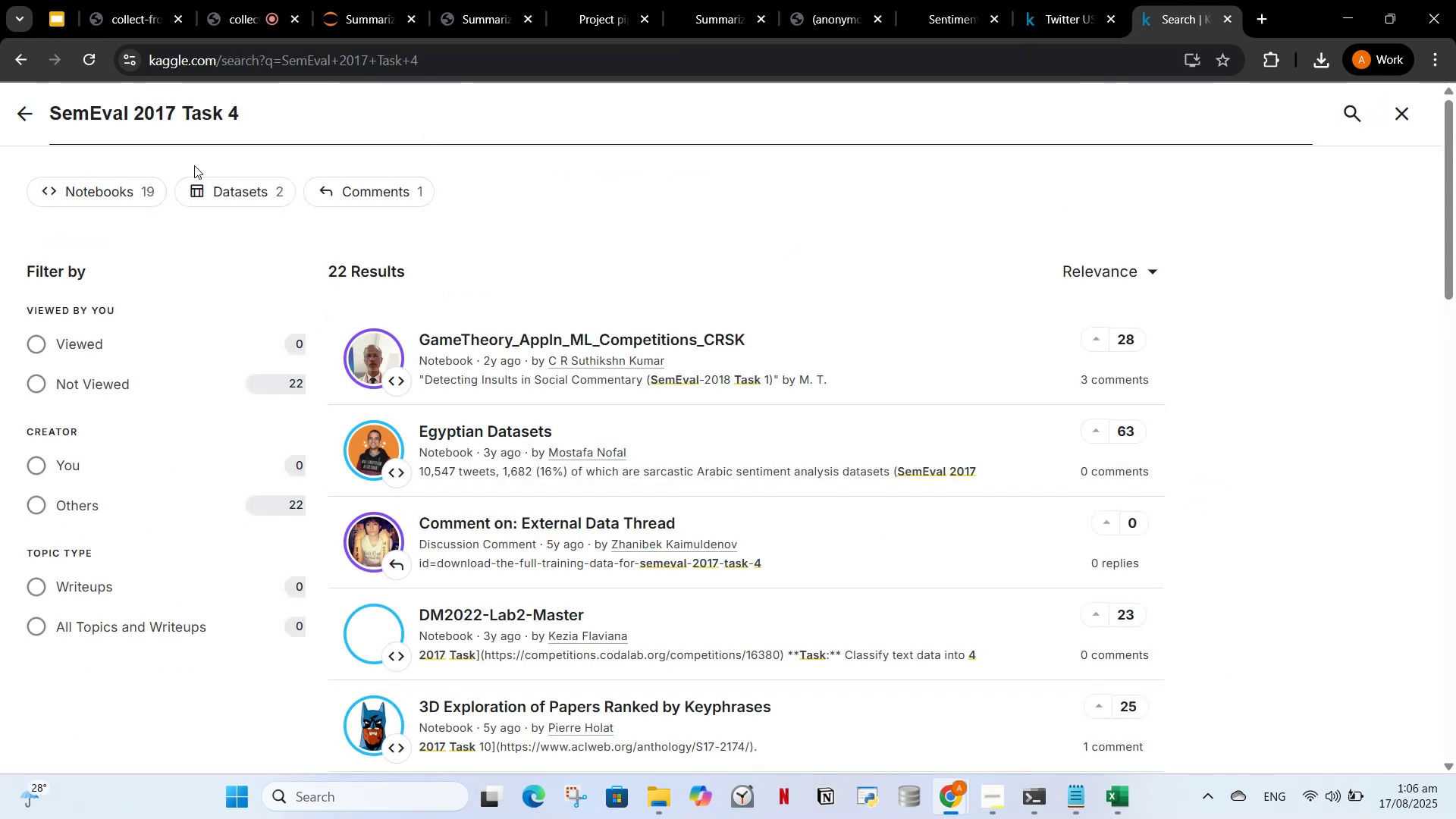 
left_click([236, 206])
 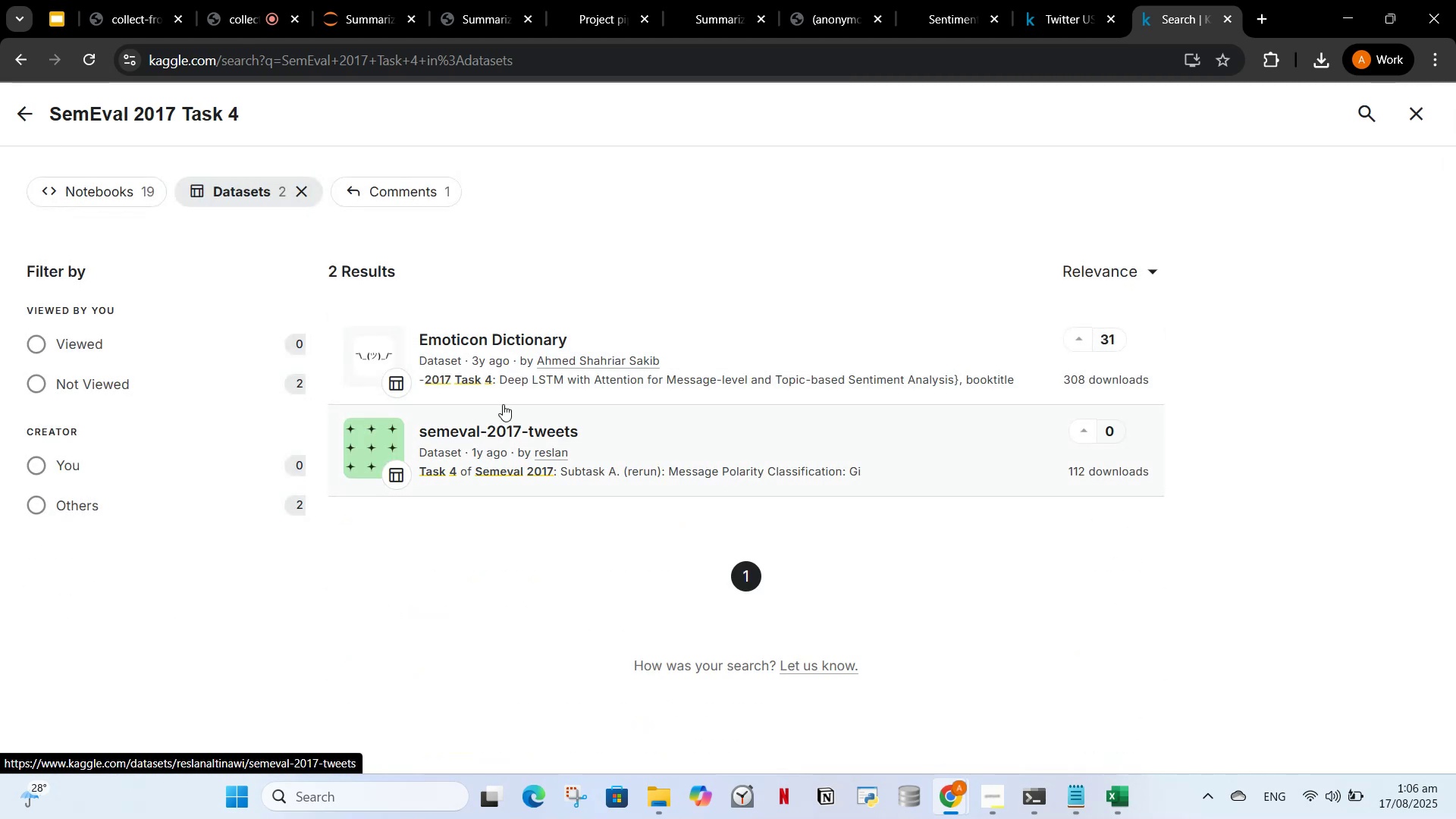 
left_click([1066, 17])
 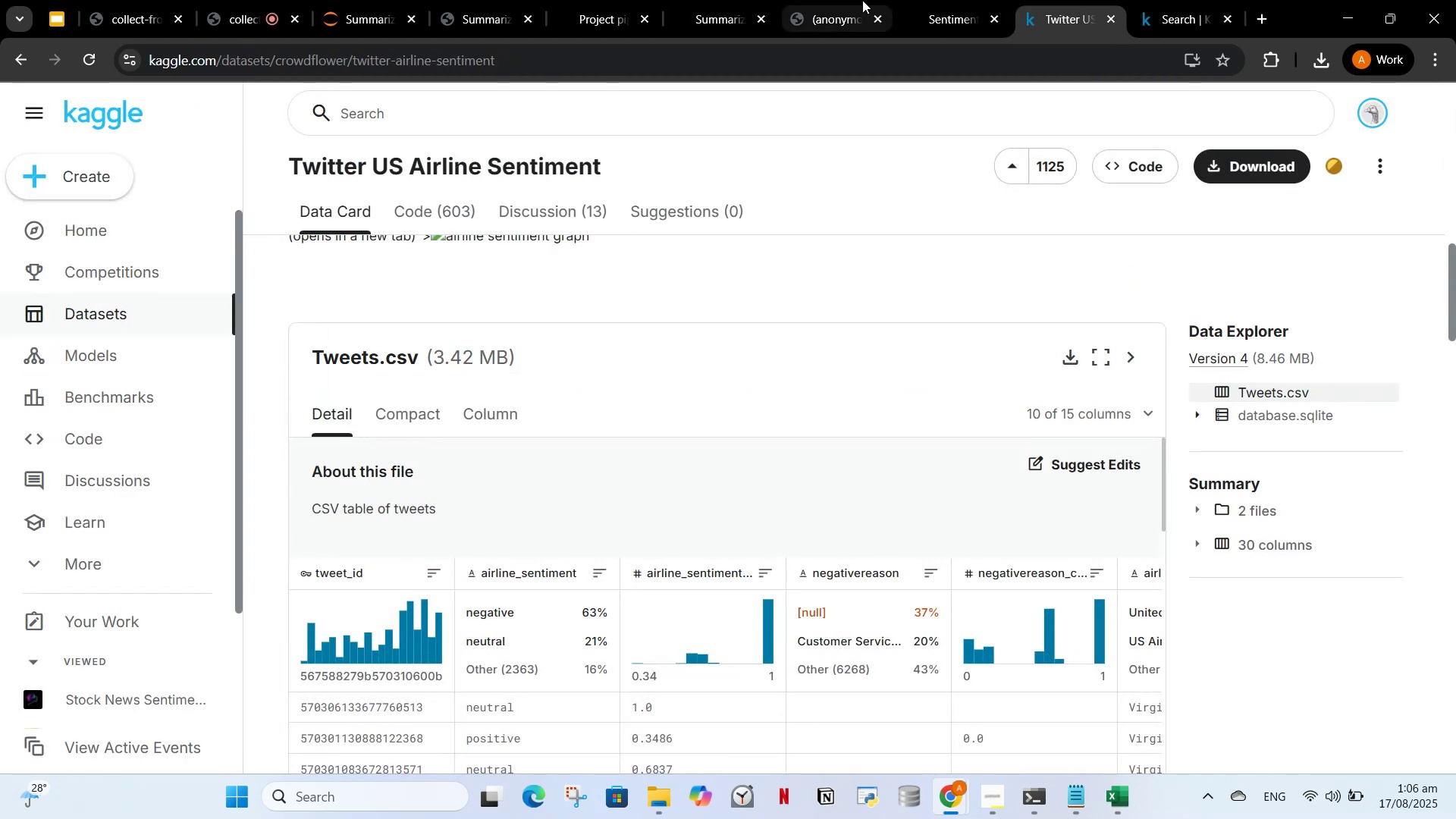 
left_click([950, 0])
 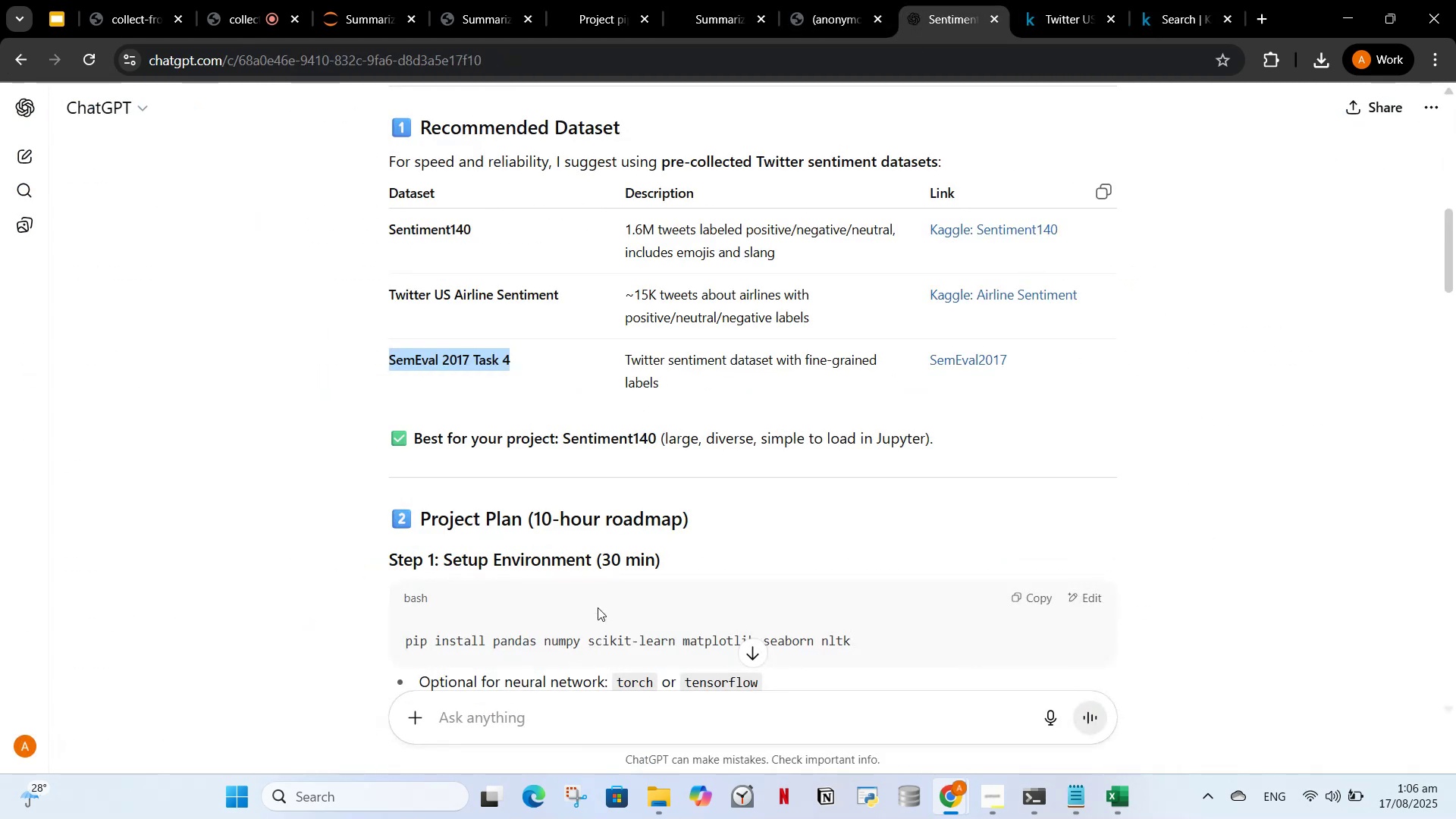 
scroll: coordinate [628, 508], scroll_direction: down, amount: 31.0
 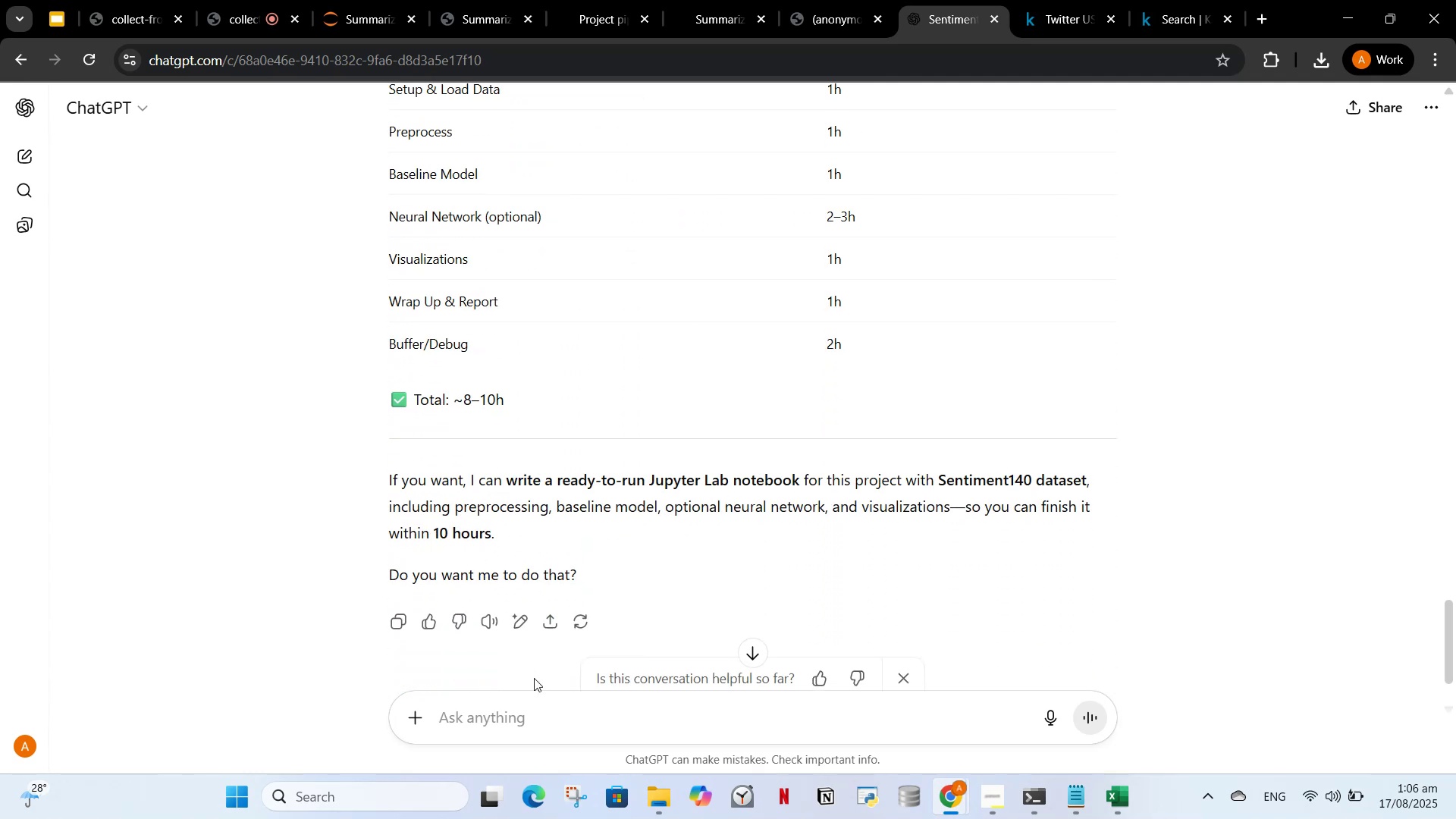 
left_click_drag(start_coordinate=[482, 705], to_coordinate=[479, 761])
 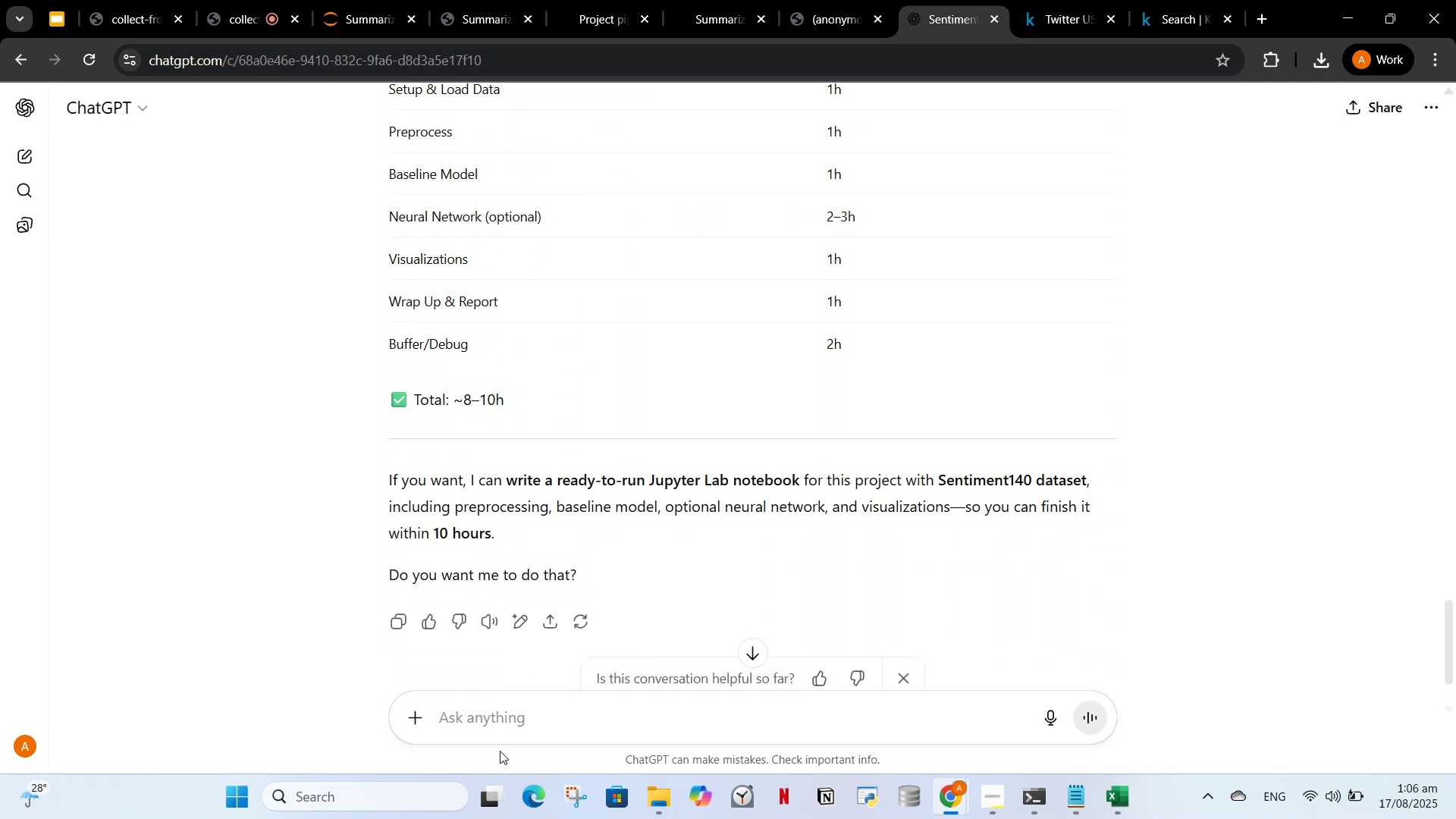 
type(the sne)
key(Backspace)
key(Backspace)
type(entiment )
key(Backspace)
type(140 dataset i download)
 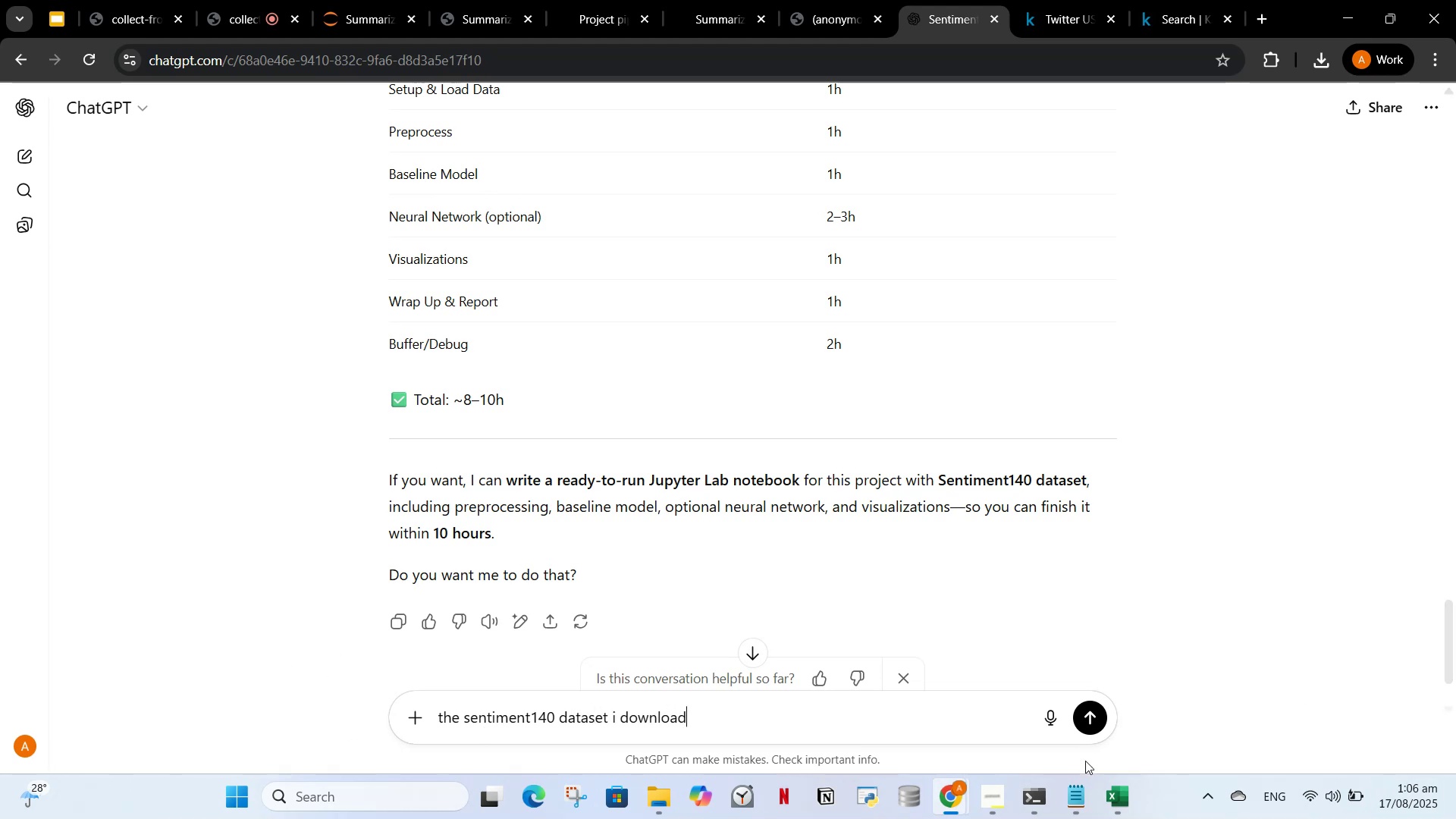 
left_click([1112, 818])
 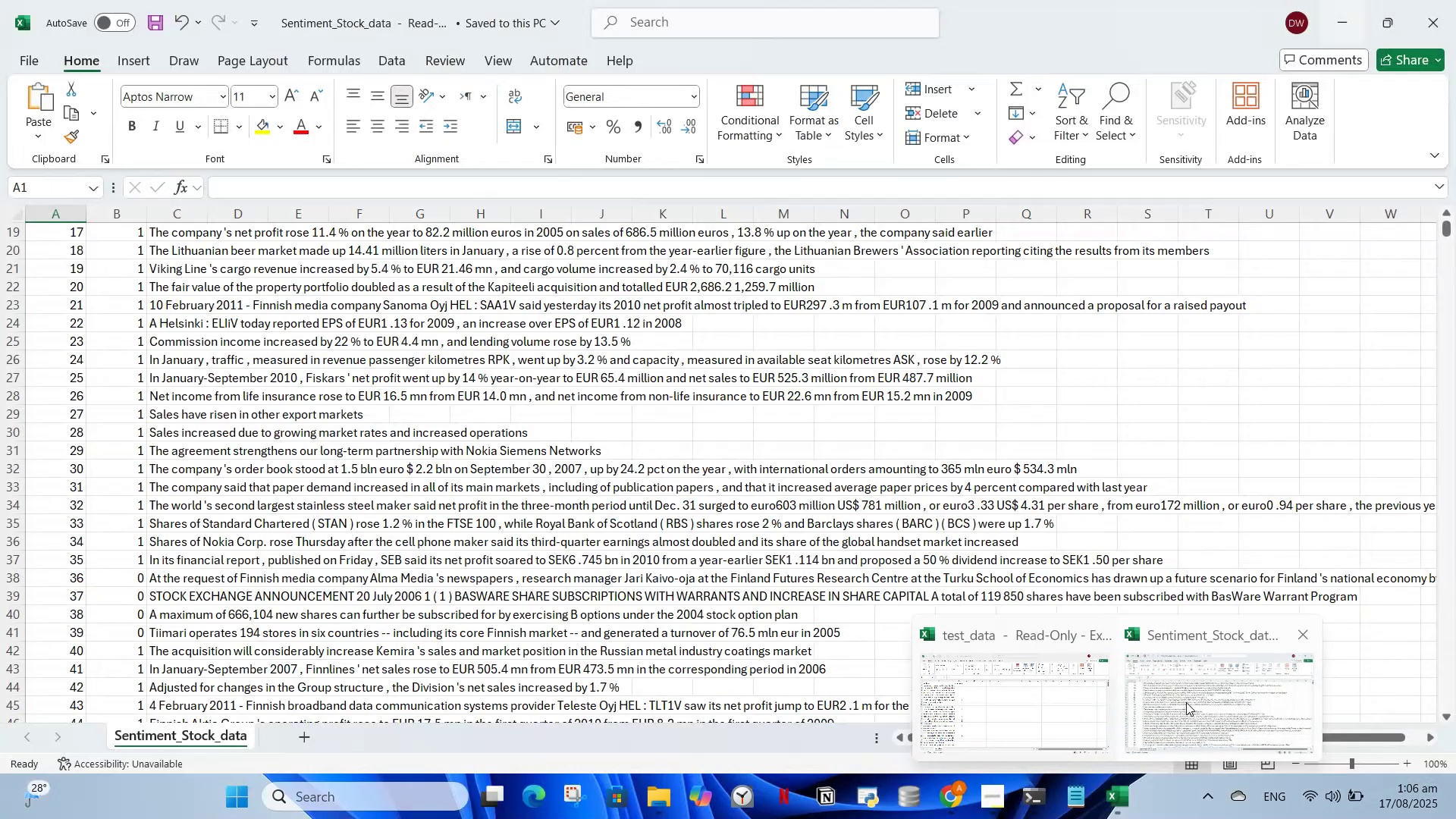 
left_click([1185, 705])
 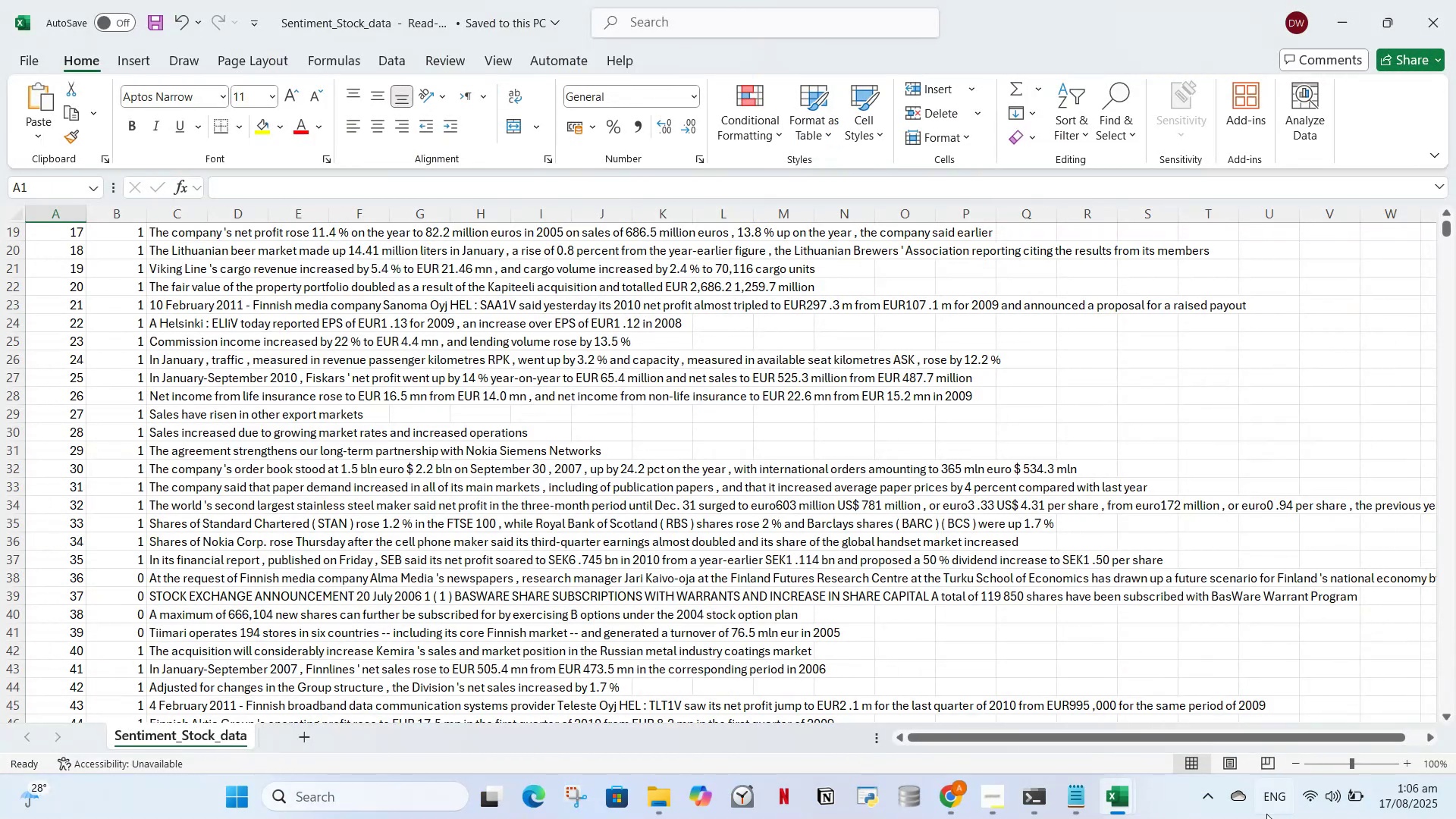 
left_click([1118, 802])
 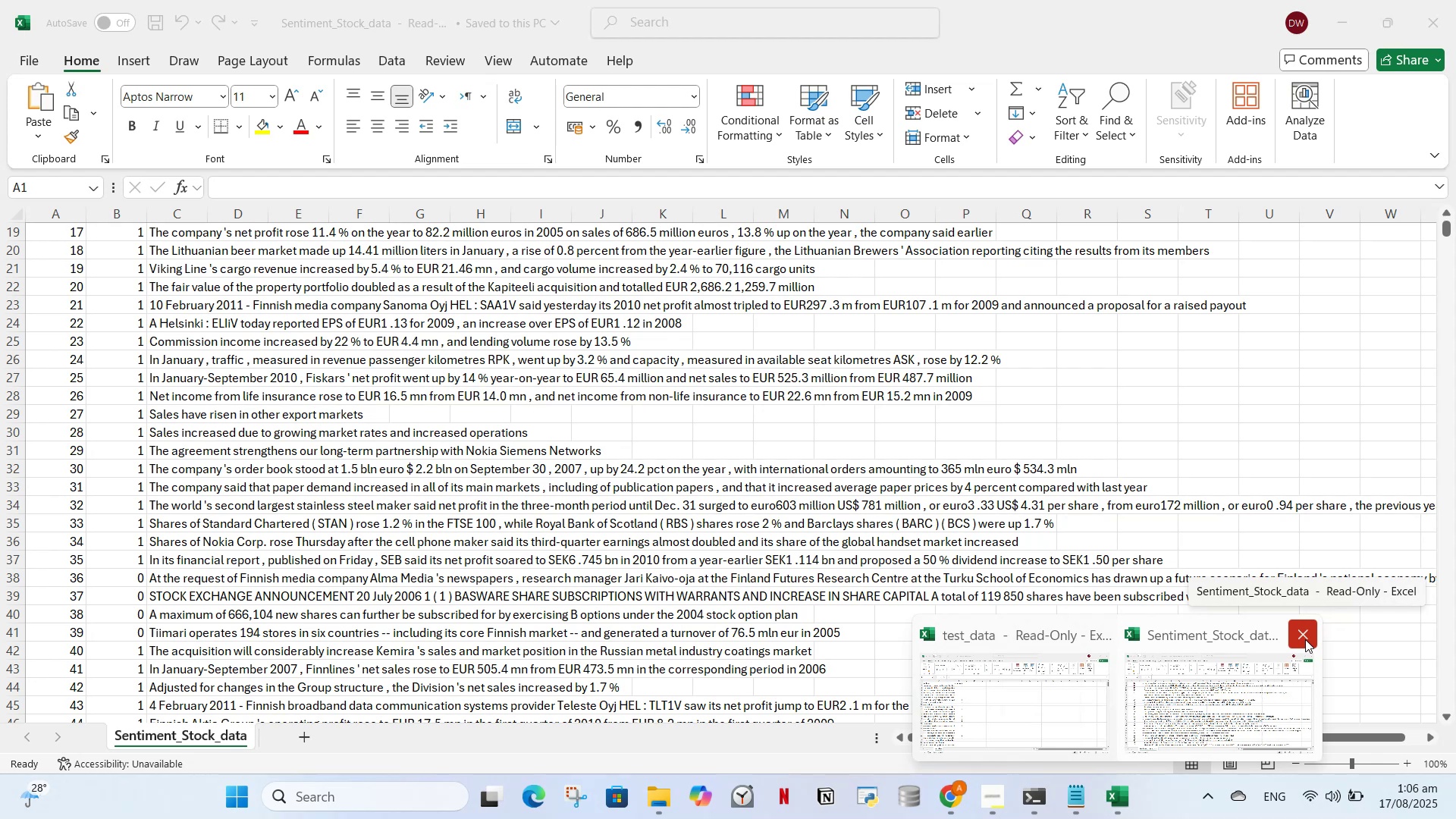 
left_click([1305, 639])
 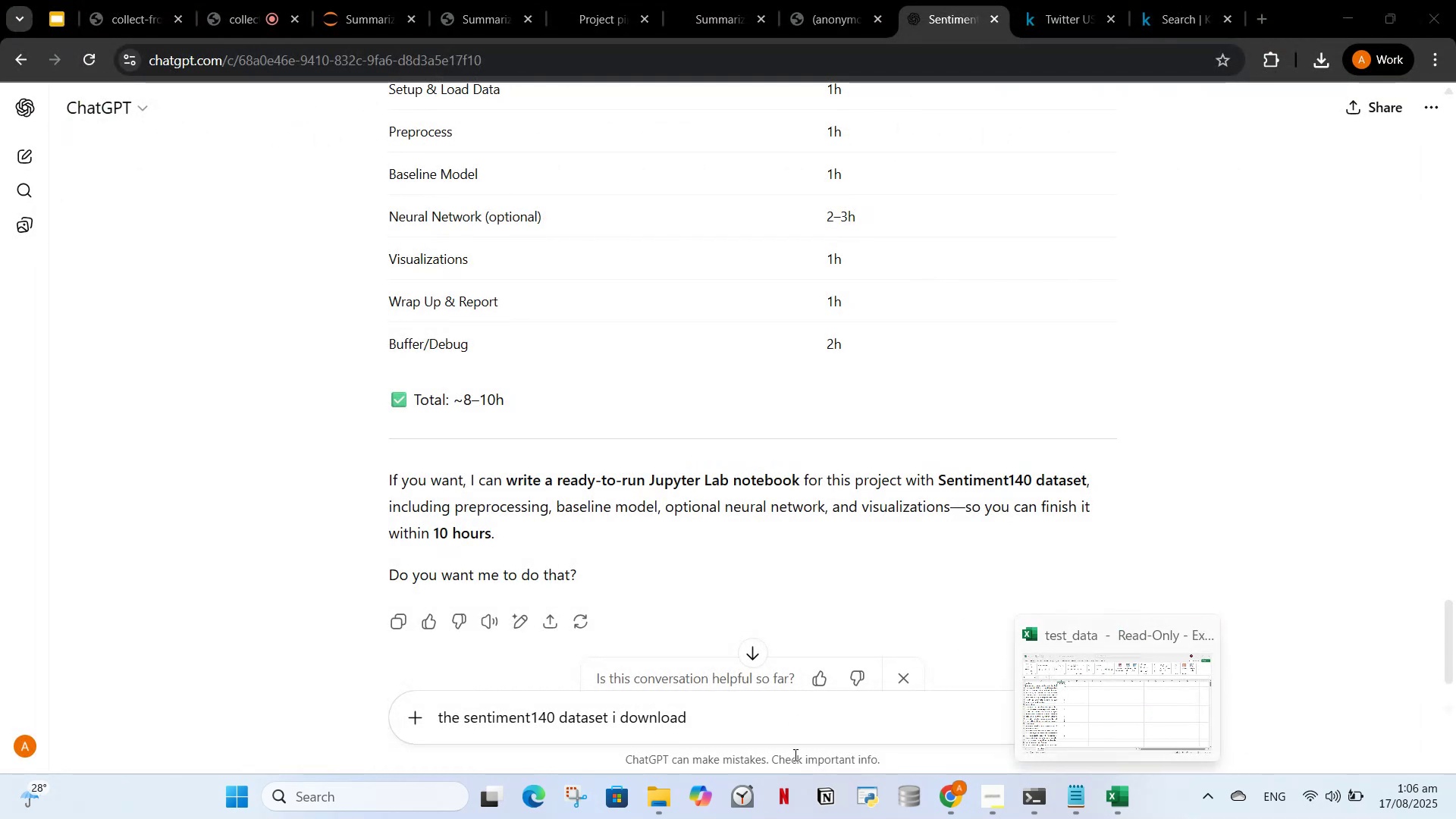 
left_click([815, 738])
 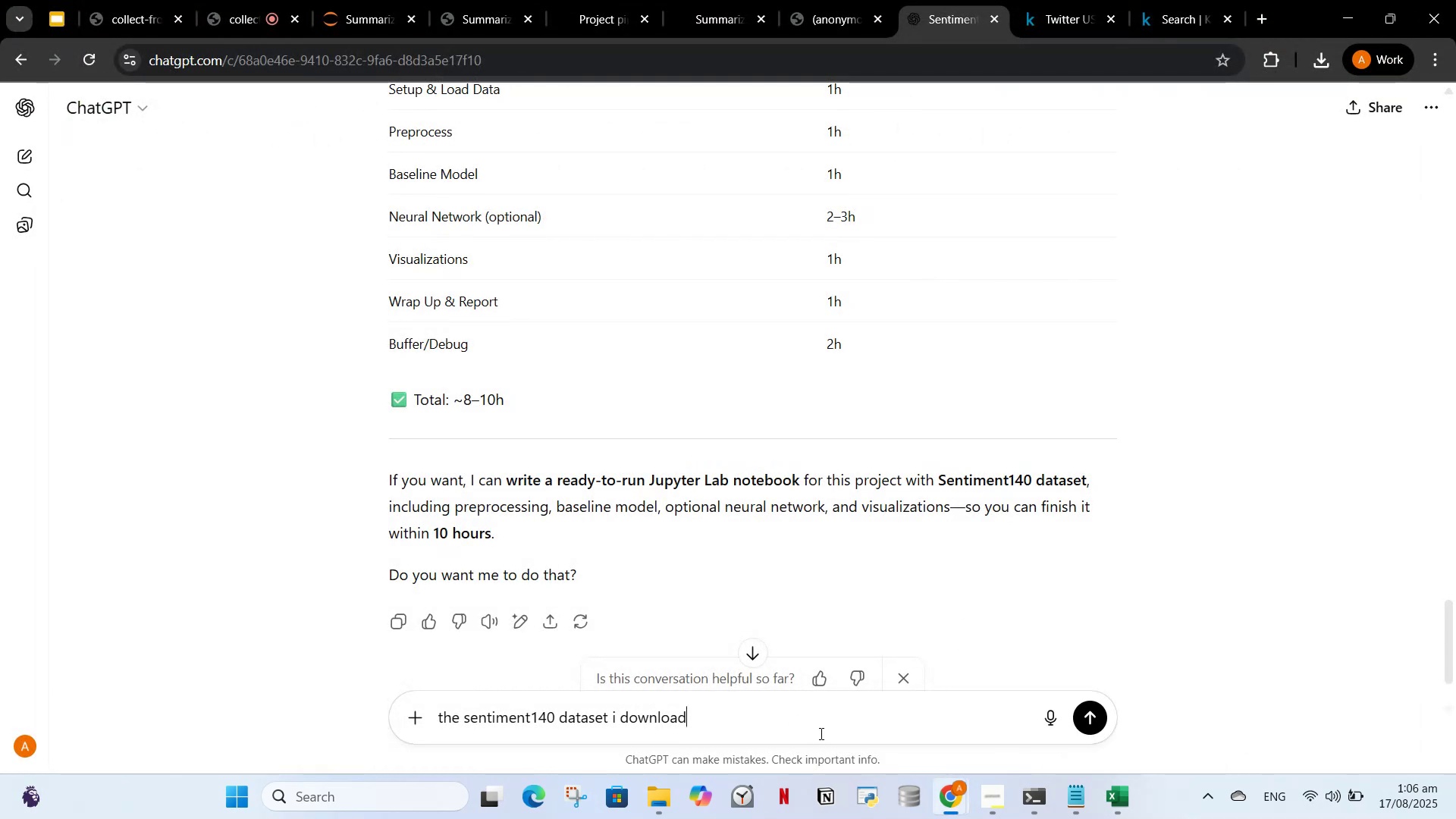 
type(ed nly have 2 classes pi)
key(Backspace)
type(ositive negative b)
key(Backspace)
type(but ow)
key(Backspace)
type(ur )
 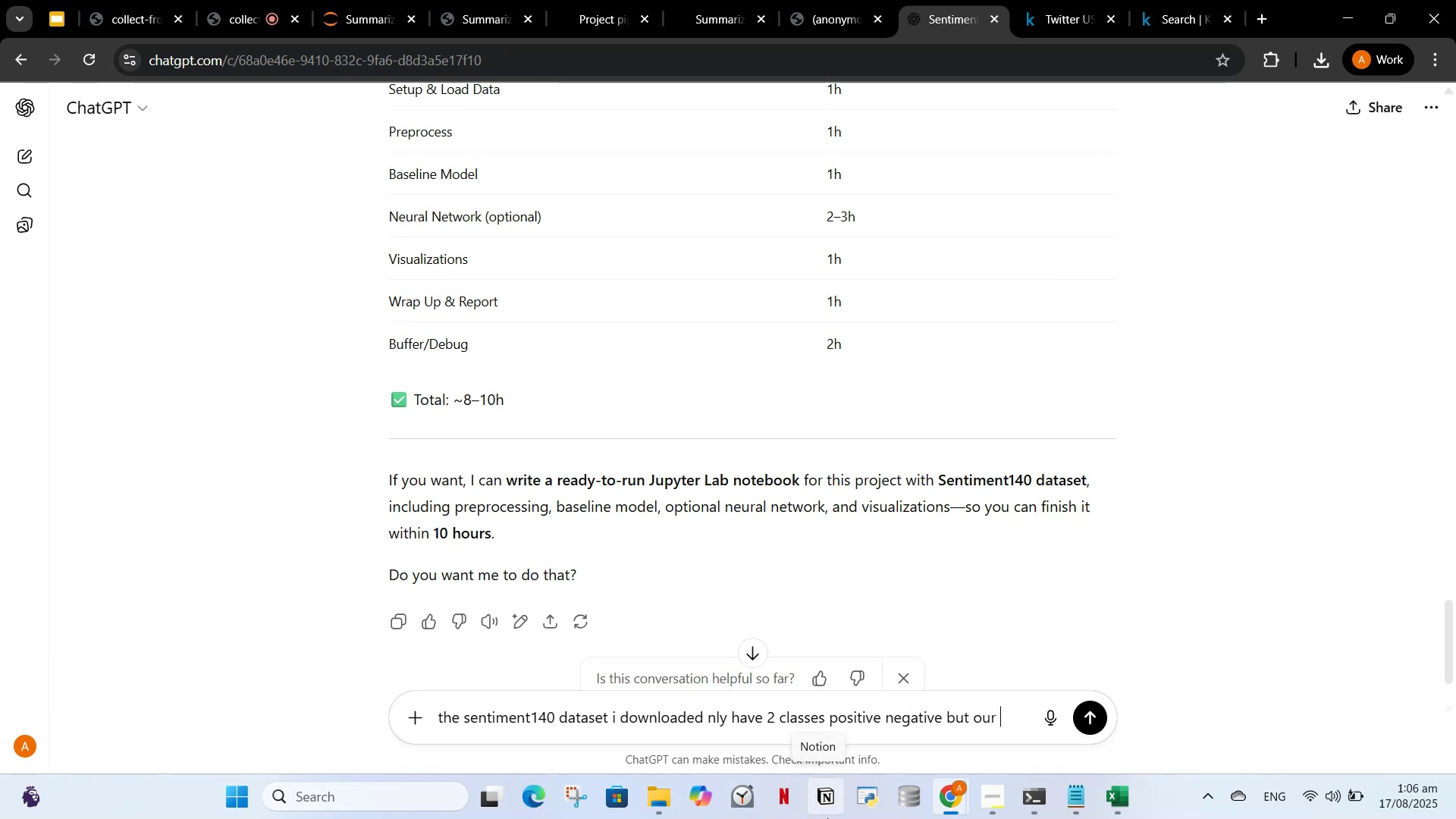 
type(reccor)
key(Backspace)
key(Backspace)
key(Backspace)
key(Backspace)
key(Backspace)
key(Backspace)
type(requir)
key(Backspace)
type(rement is nu)
key(Backspace)
type(eiru)
key(Backspace)
key(Backspace)
key(Backspace)
key(Backspace)
type(u)
key(Backspace)
type(eutral also)
 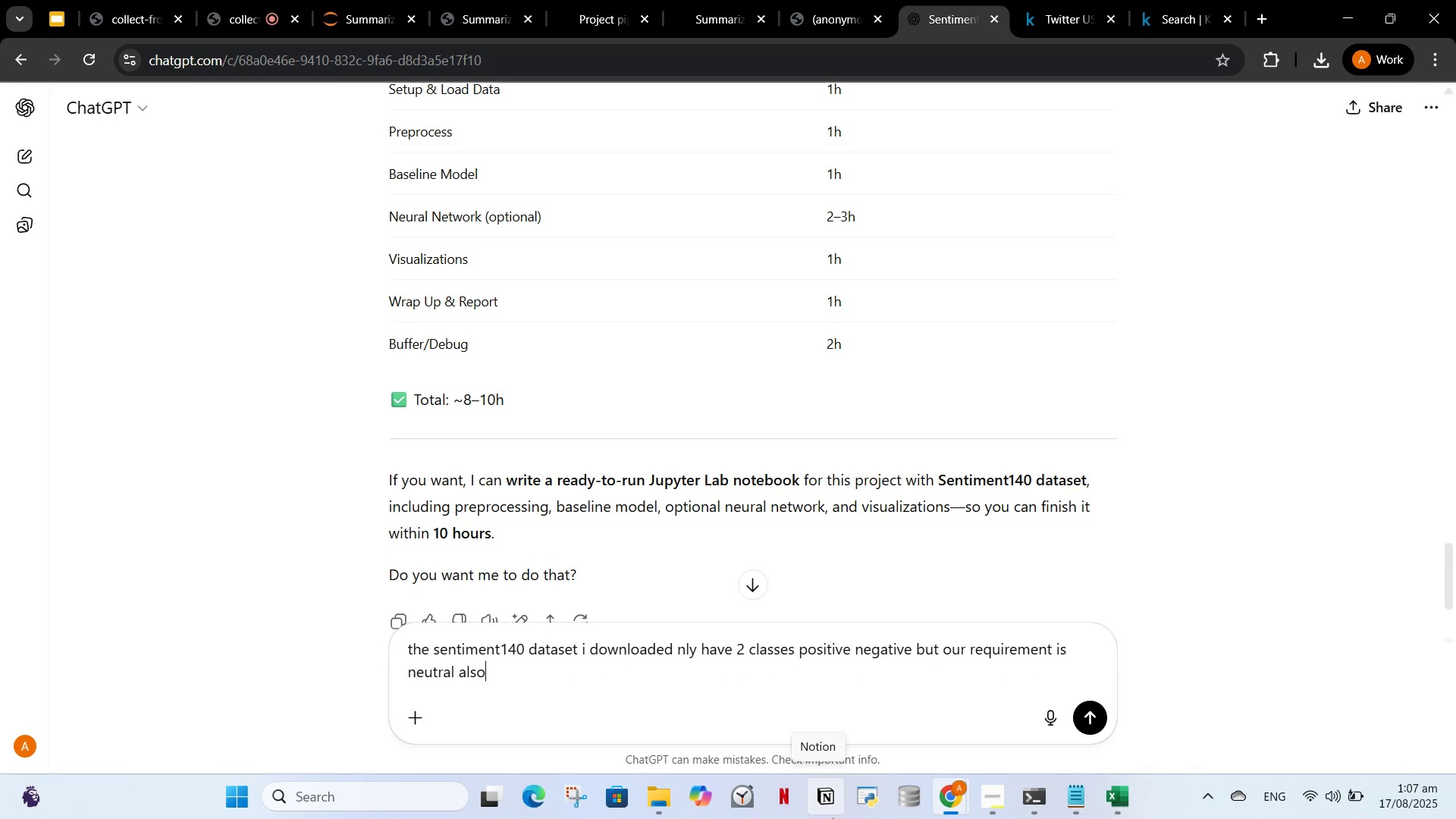 
key(Enter)
 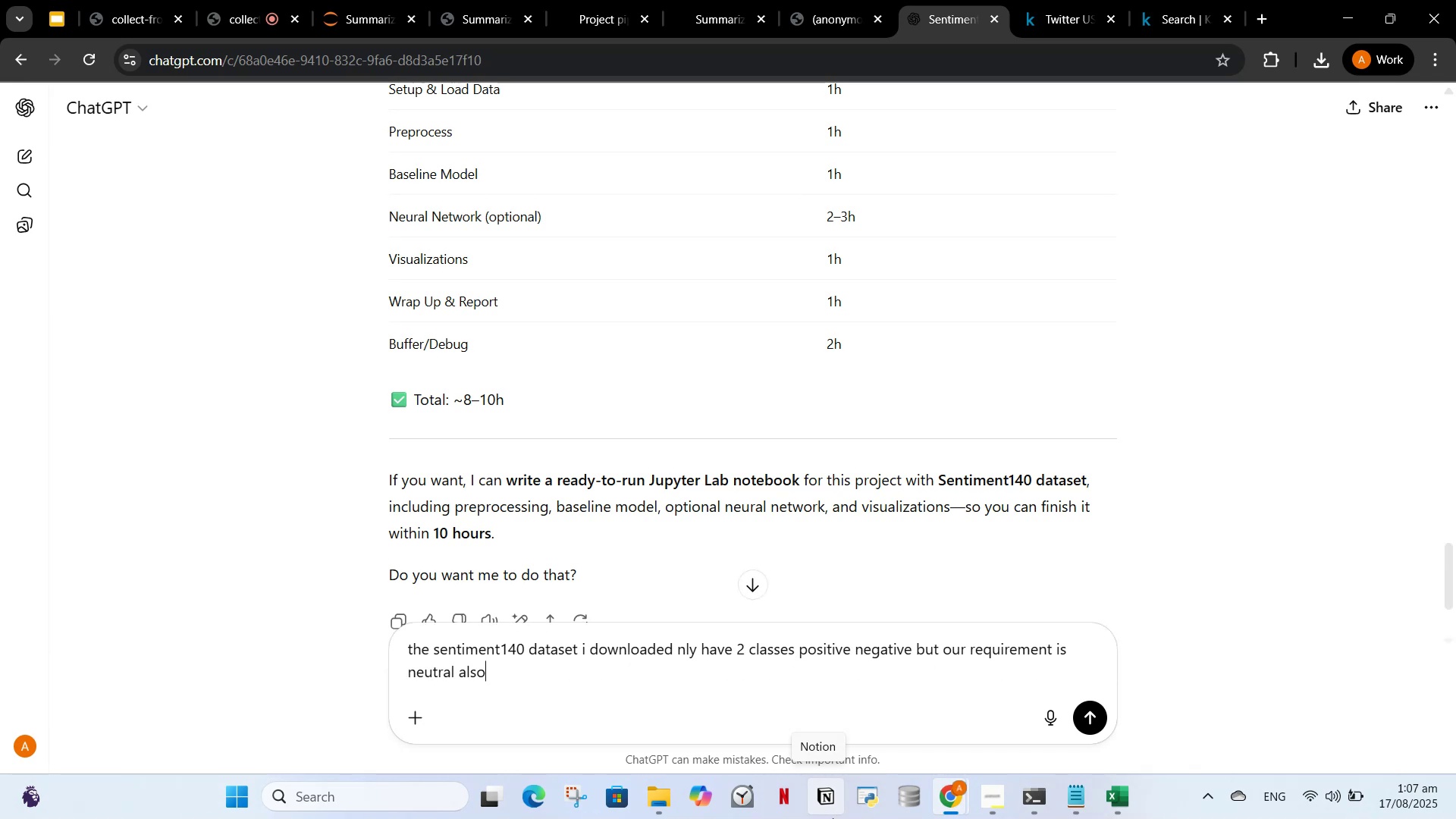 
key(Backslash)
 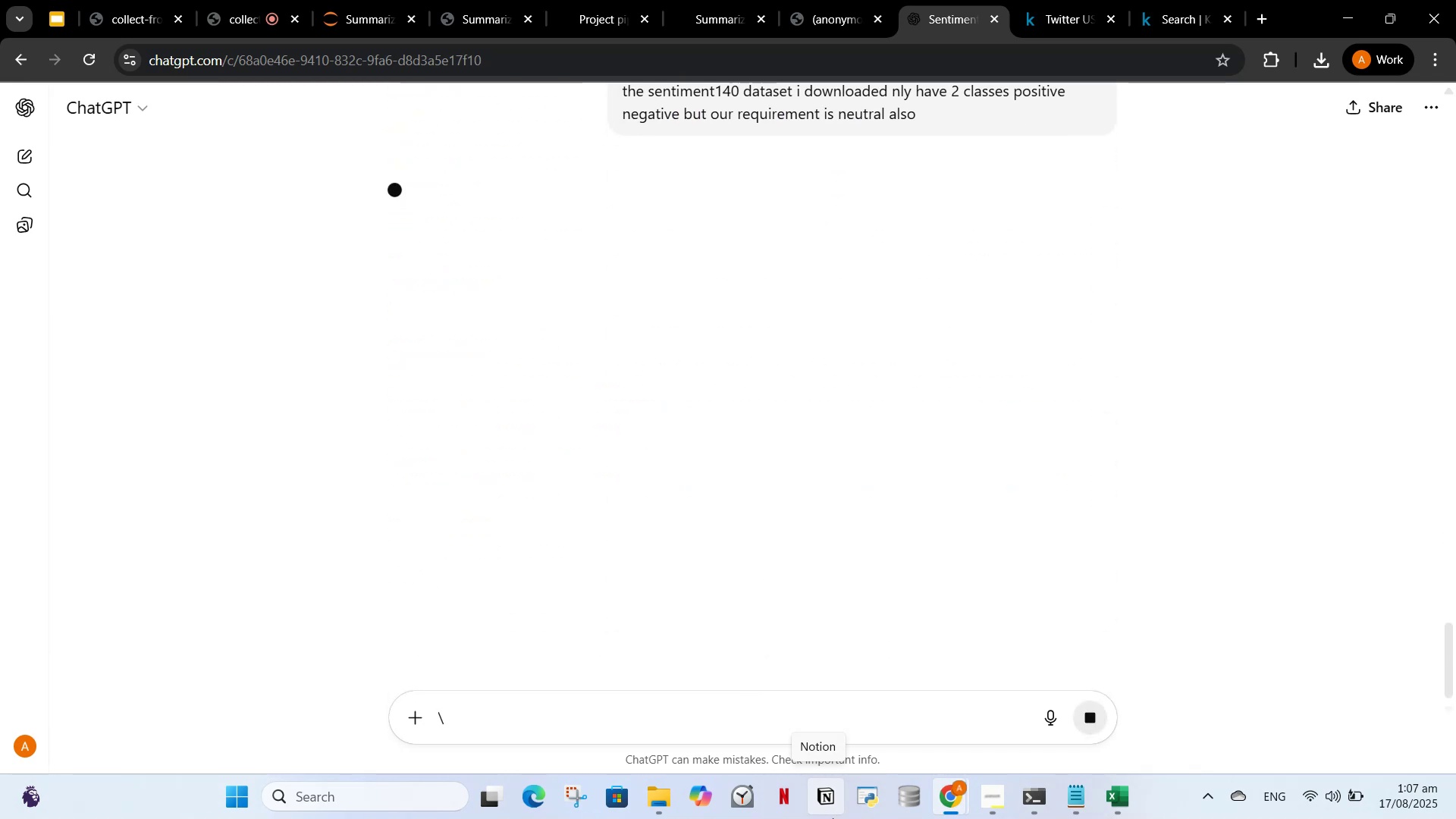 
key(Backspace)
 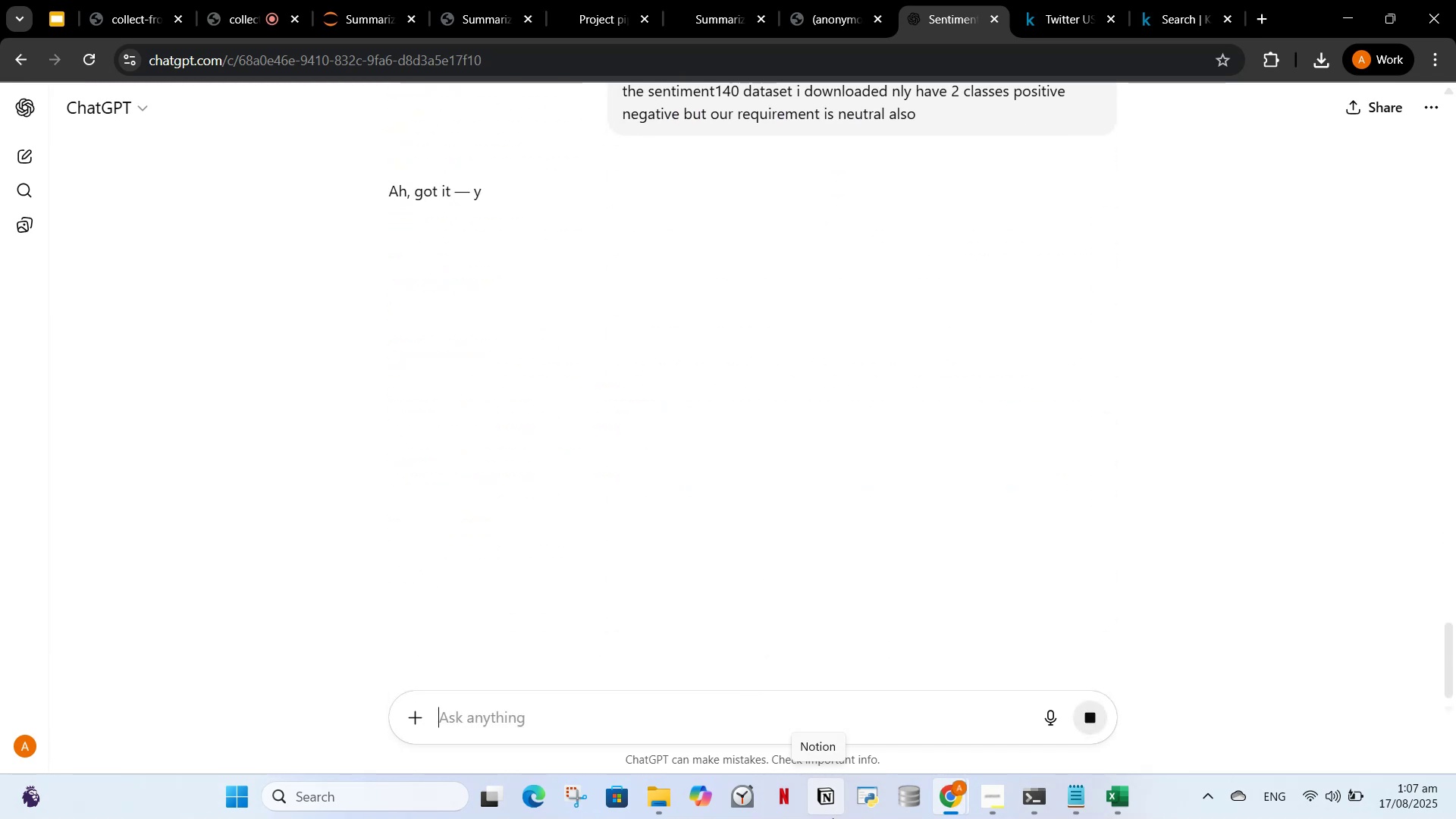 
key(Backspace)
 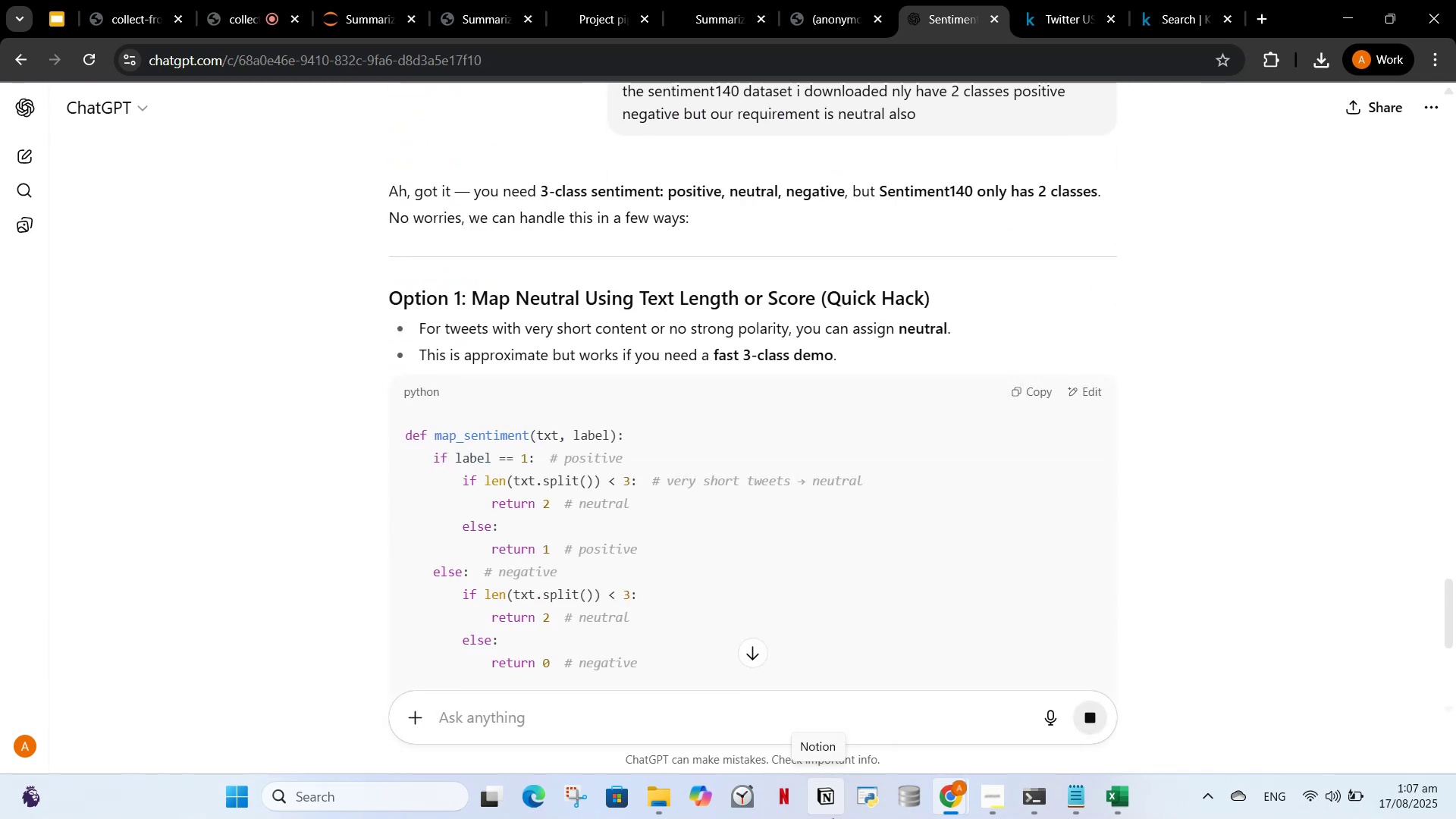 
wait(10.86)
 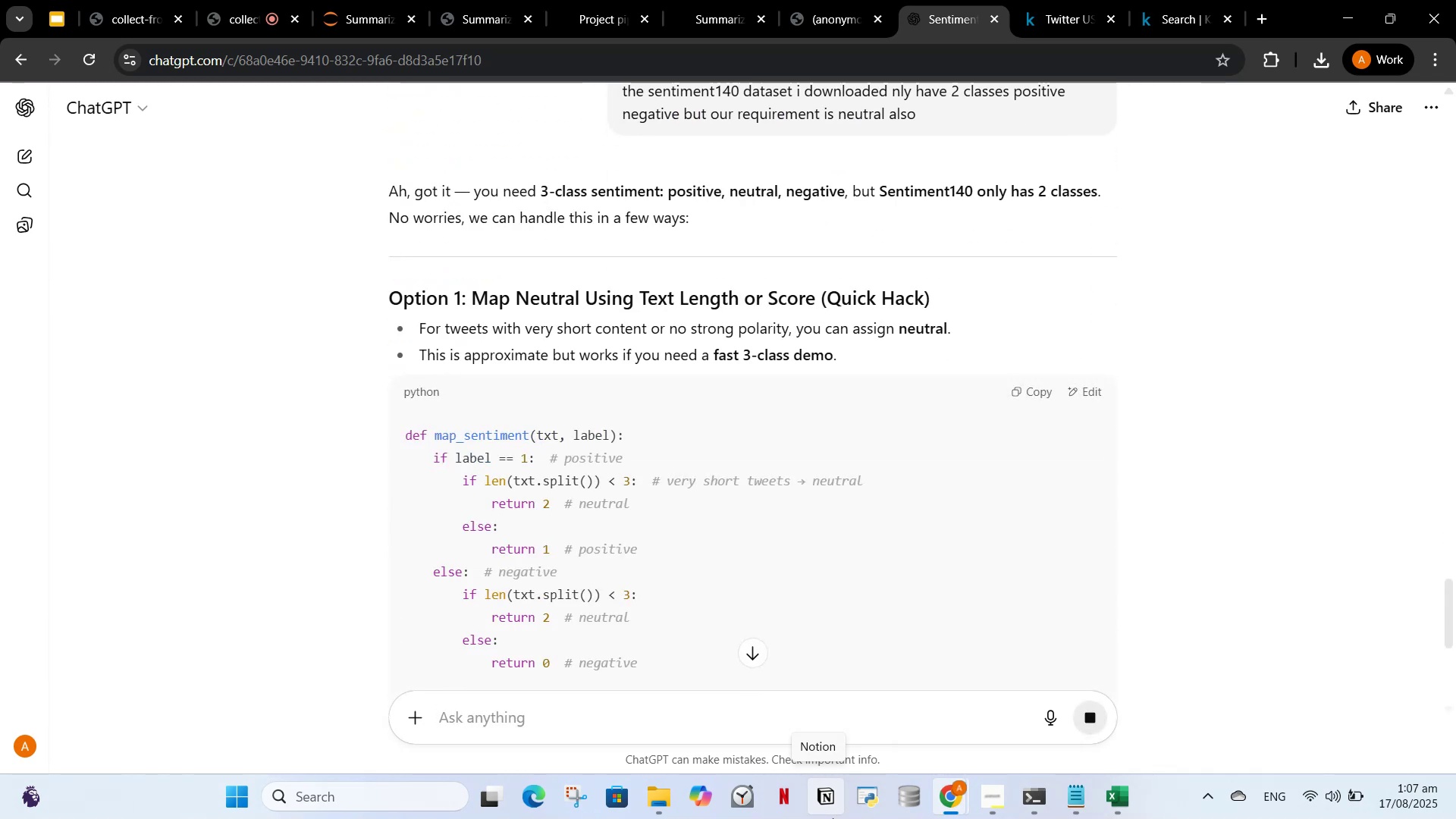 
scroll: coordinate [834, 597], scroll_direction: down, amount: 6.0
 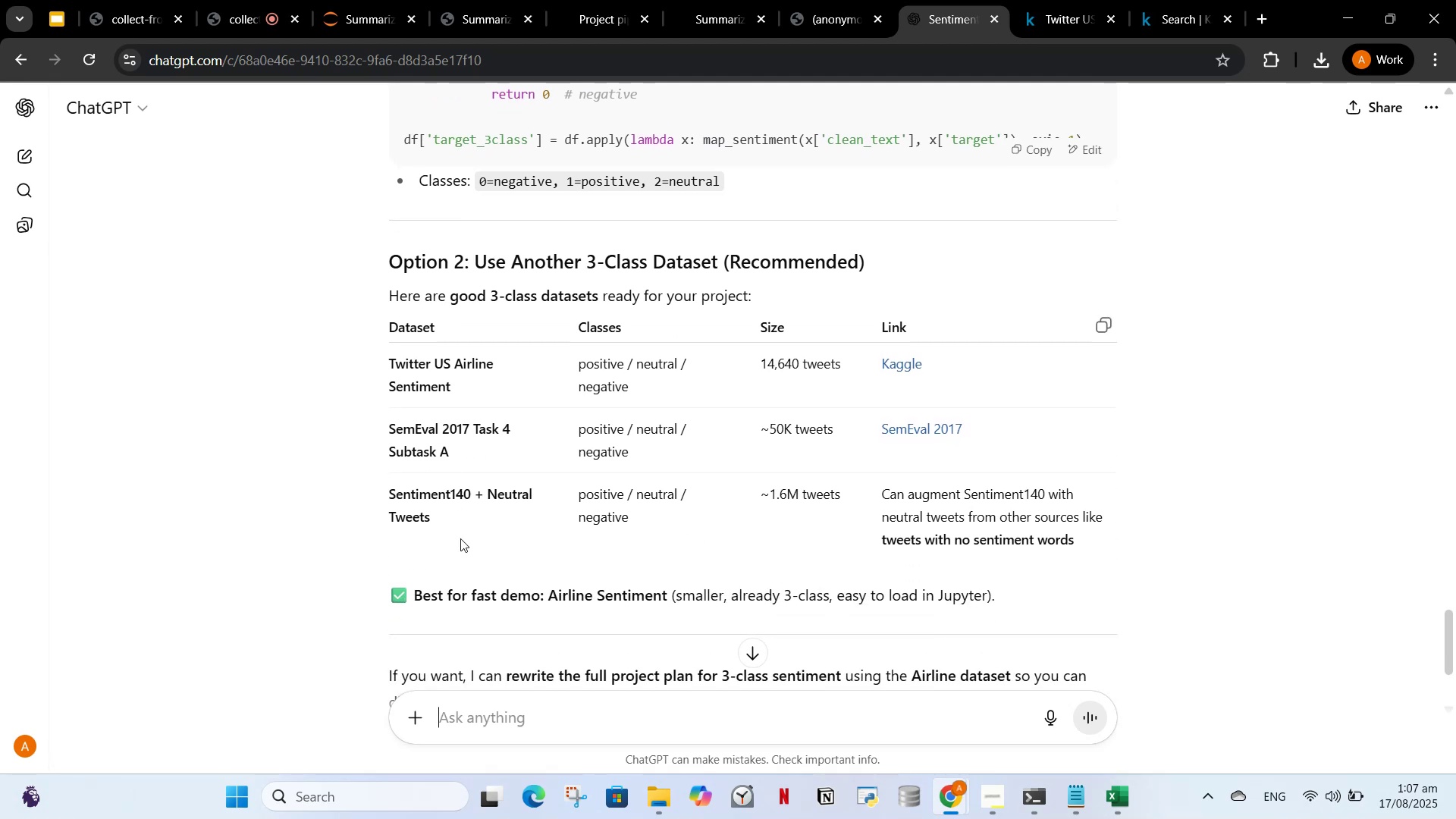 
left_click_drag(start_coordinate=[447, 513], to_coordinate=[381, 495])
 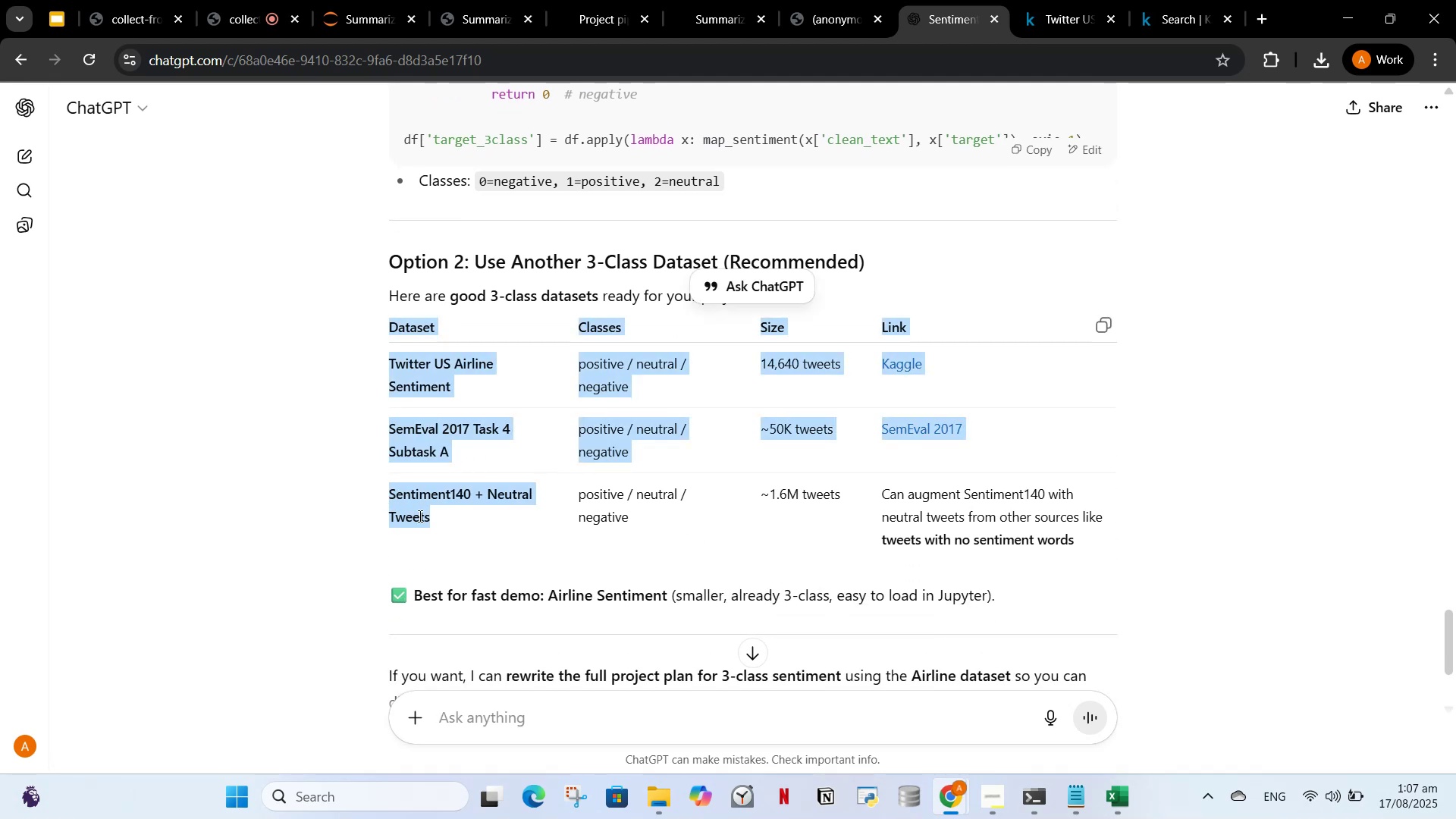 
left_click([419, 516])
 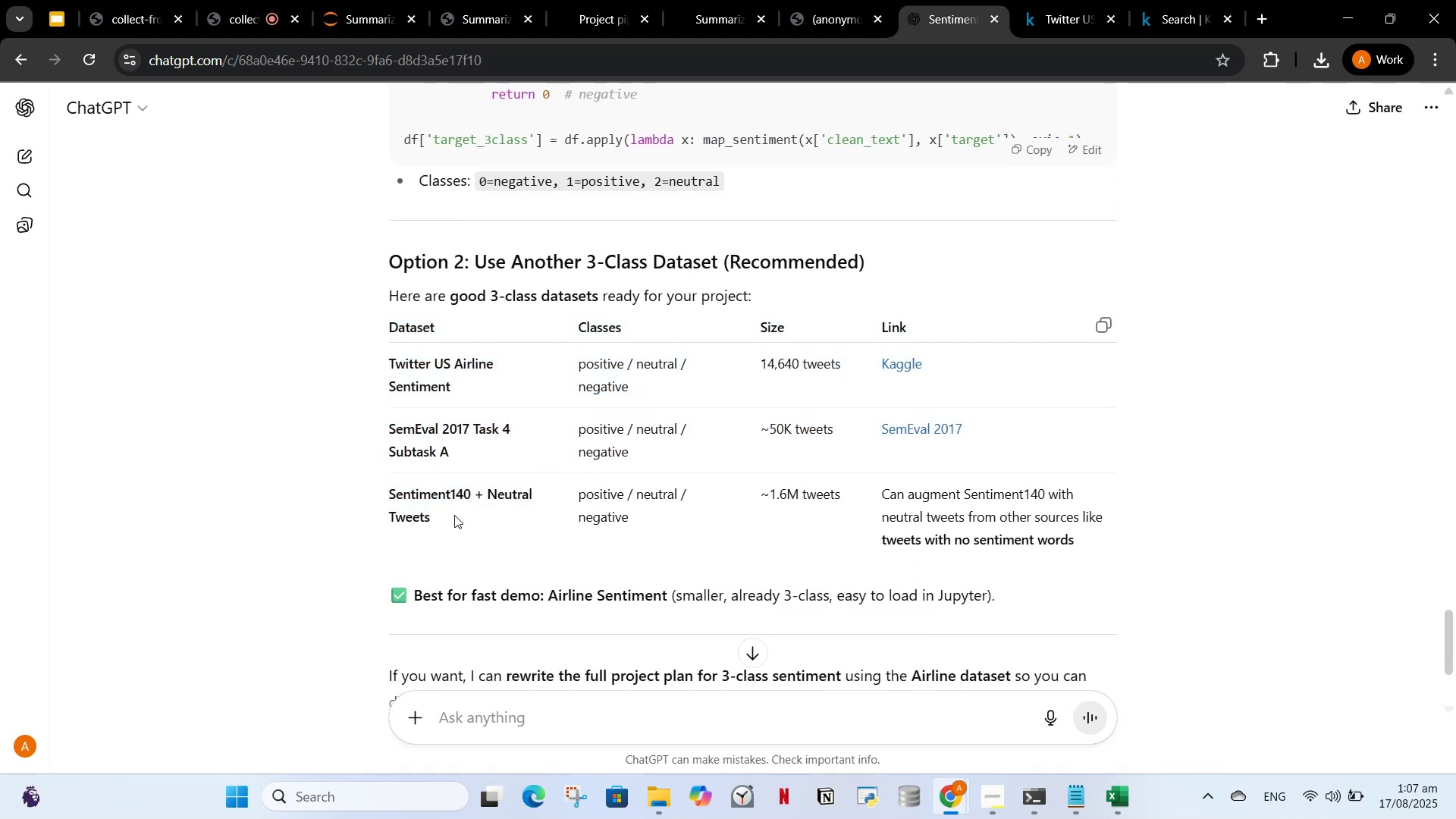 
left_click_drag(start_coordinate=[447, 516], to_coordinate=[383, 491])
 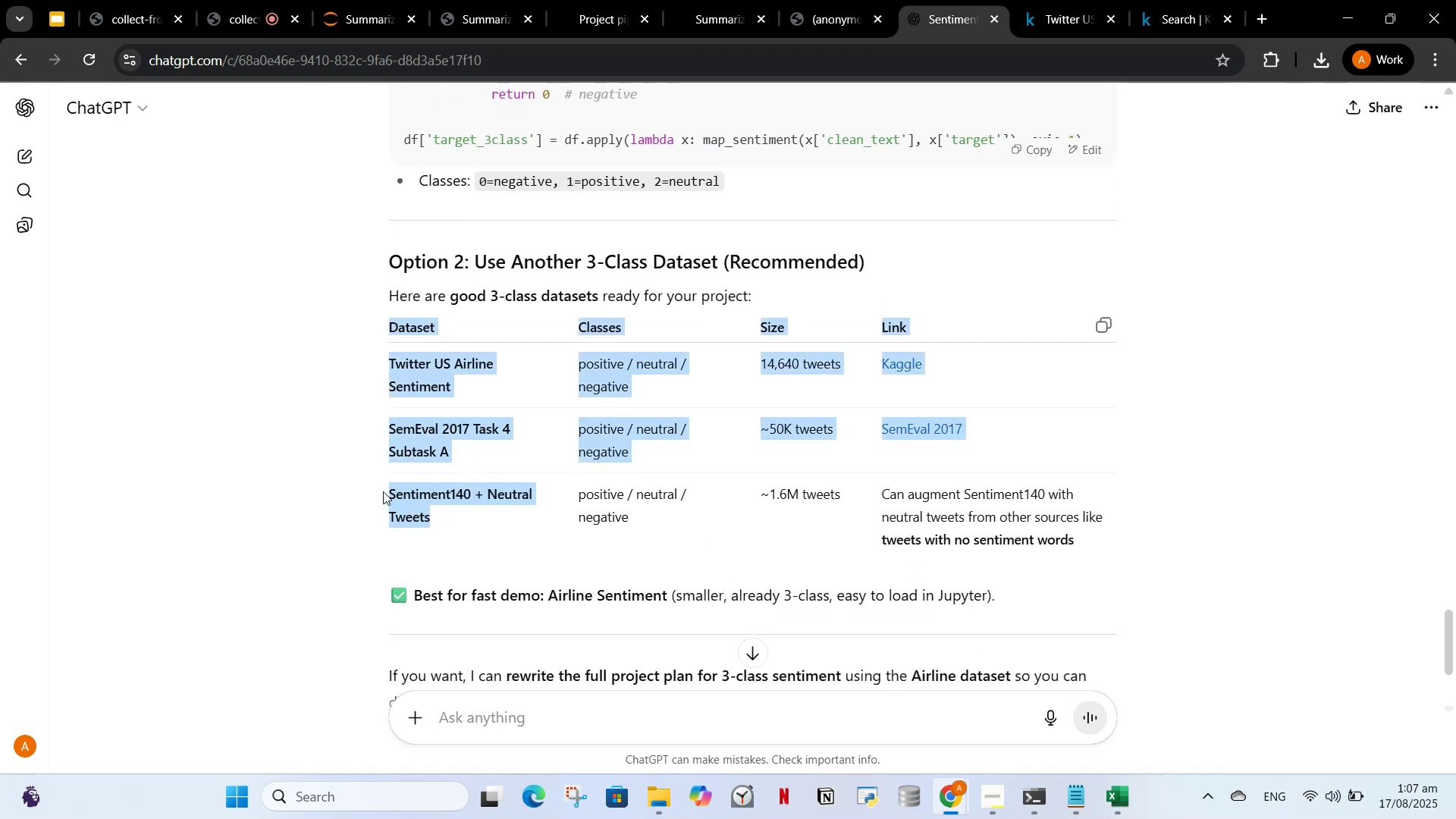 
key(Control+ControlLeft)
 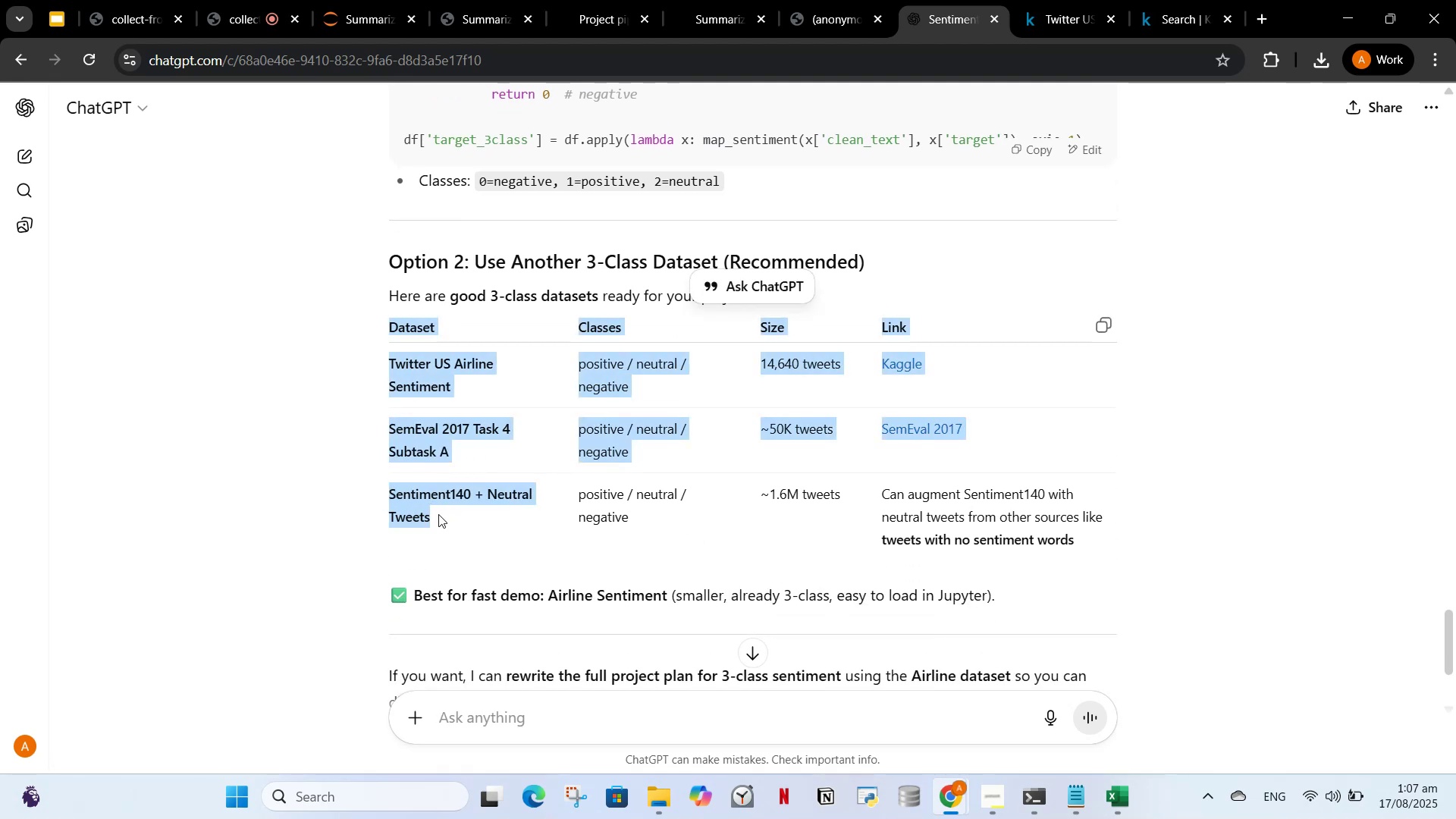 
double_click([437, 511])
 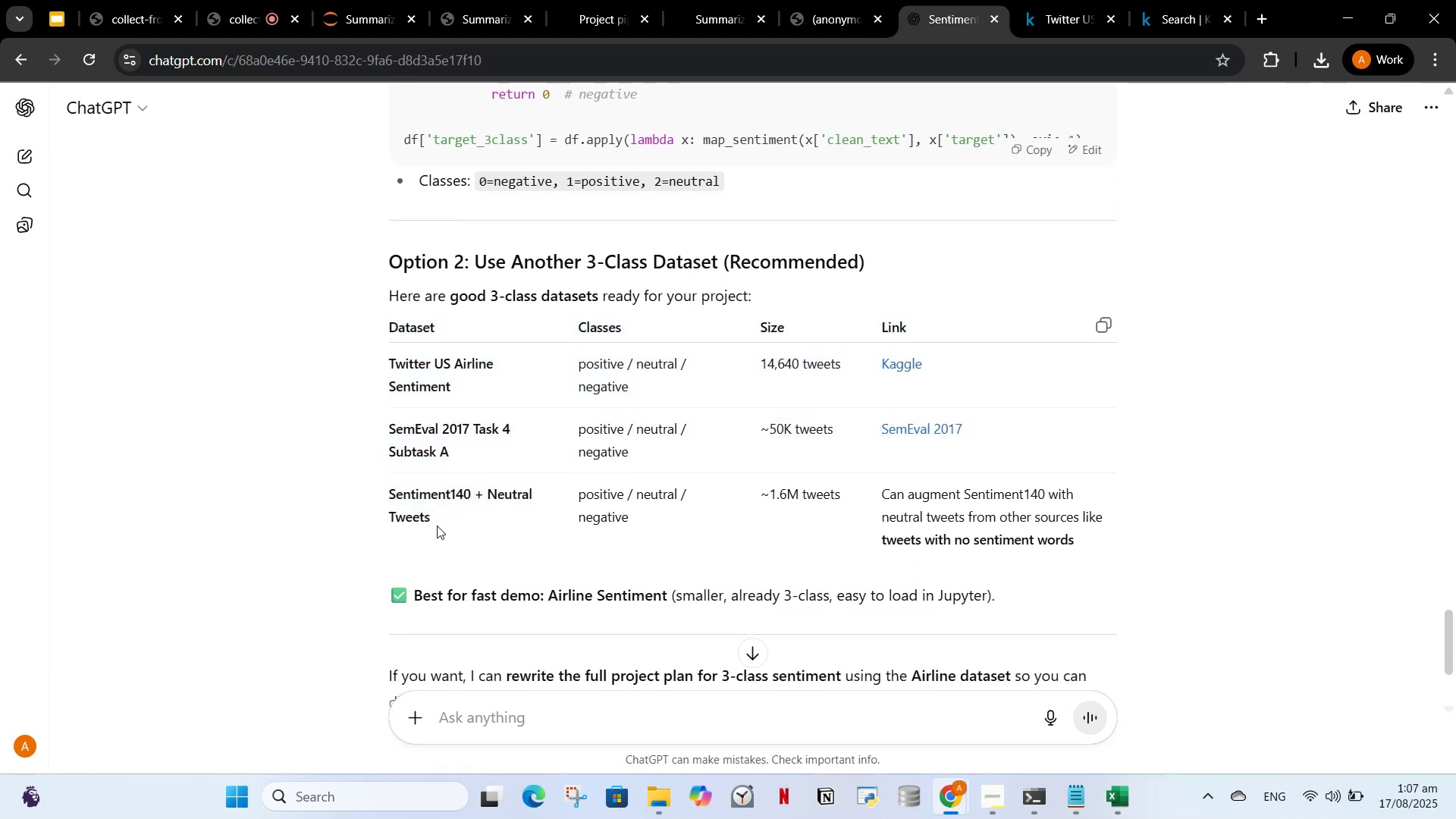 
left_click_drag(start_coordinate=[431, 521], to_coordinate=[392, 497])
 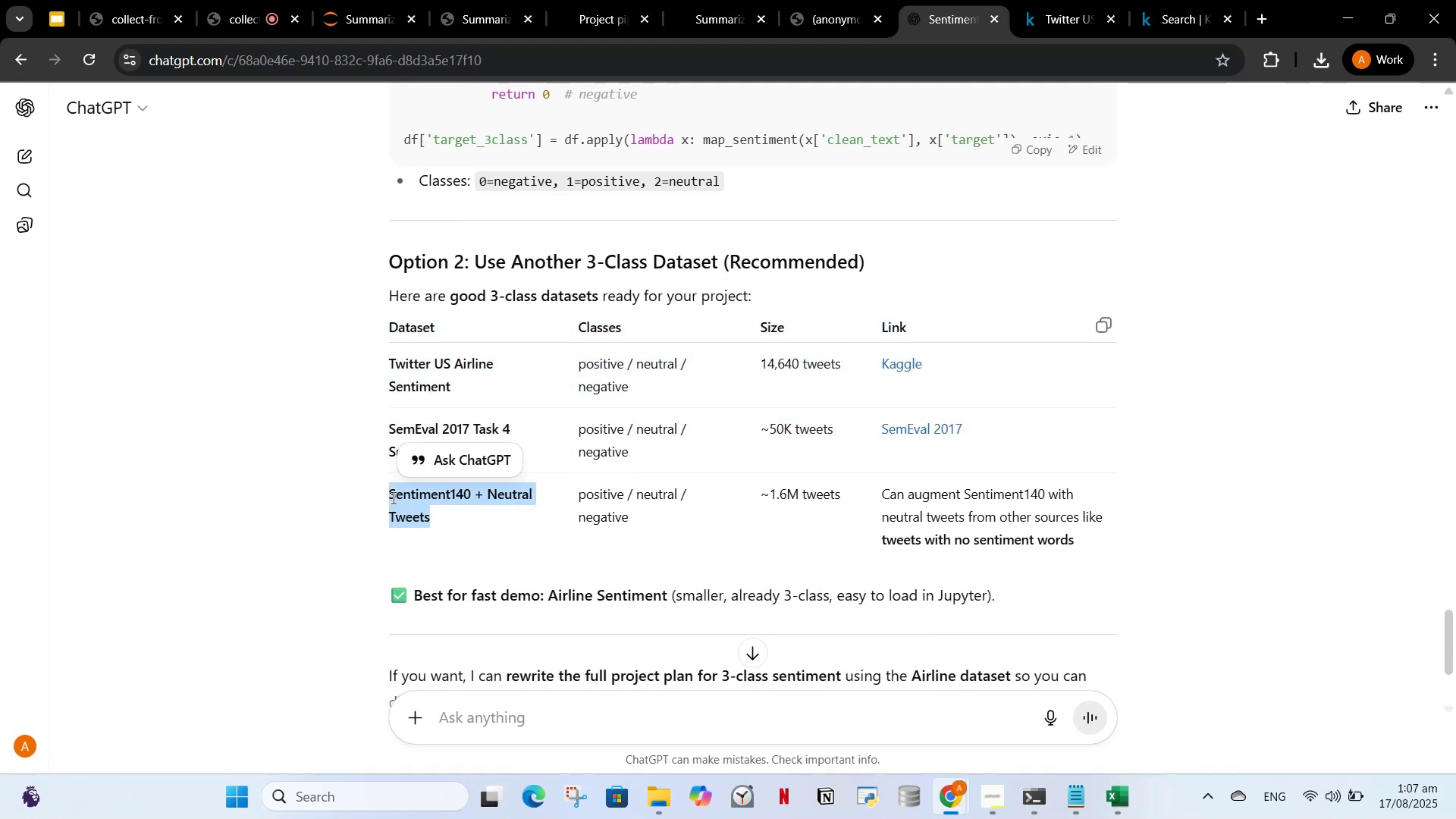 
key(Control+C)
 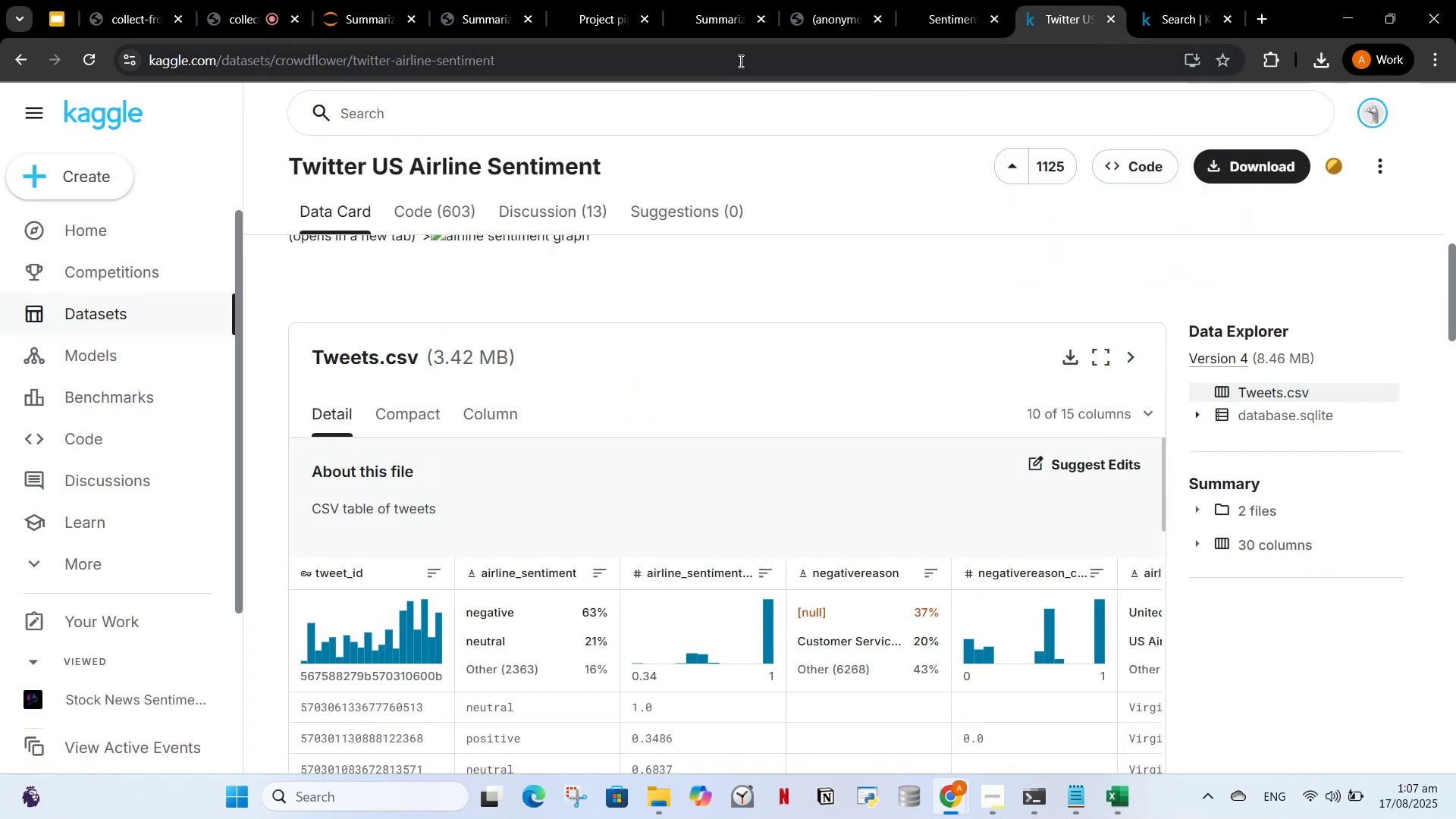 
left_click([708, 94])
 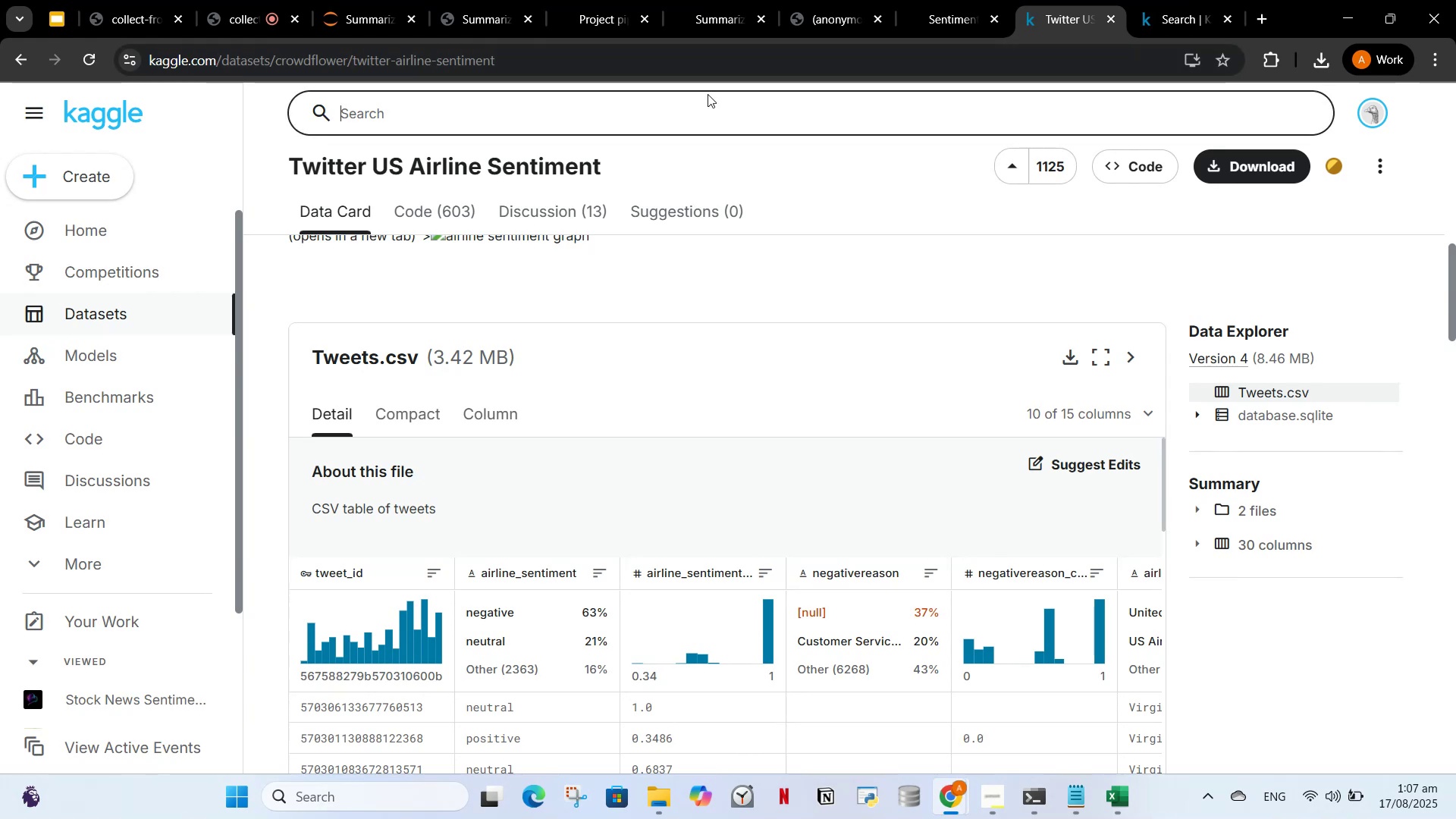 
hold_key(key=ControlLeft, duration=0.4)
 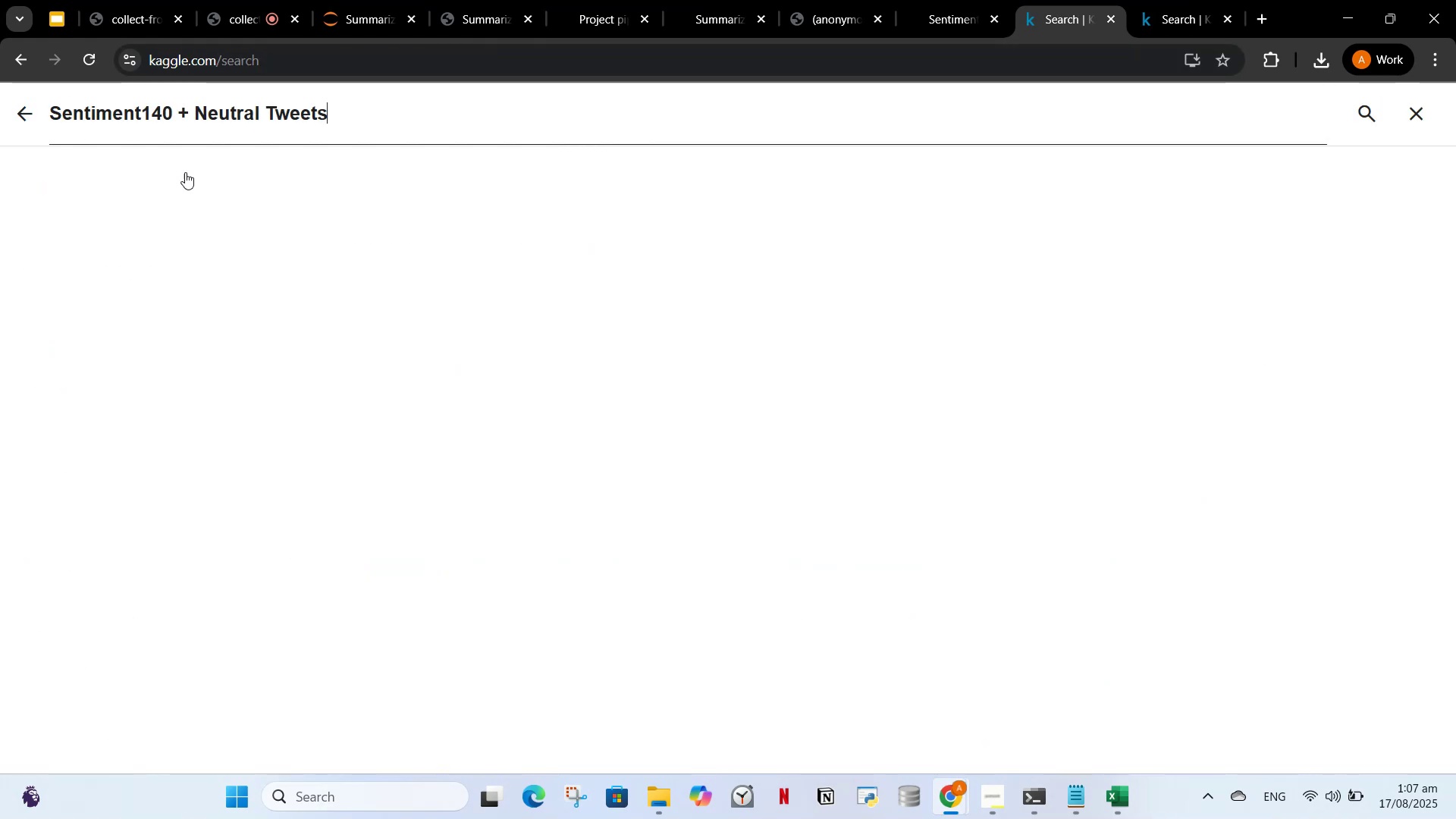 
key(V)
 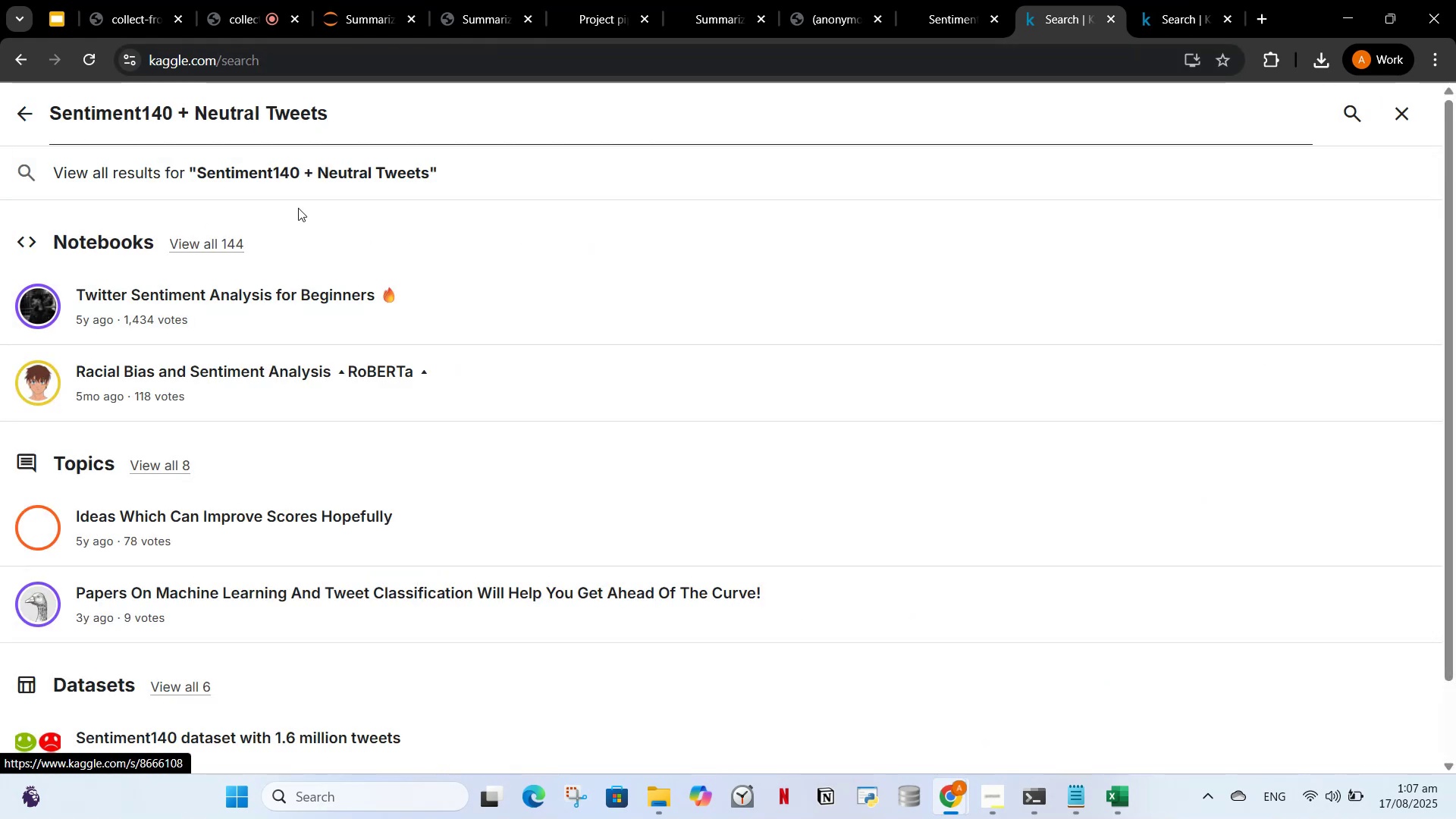 
key(Enter)
 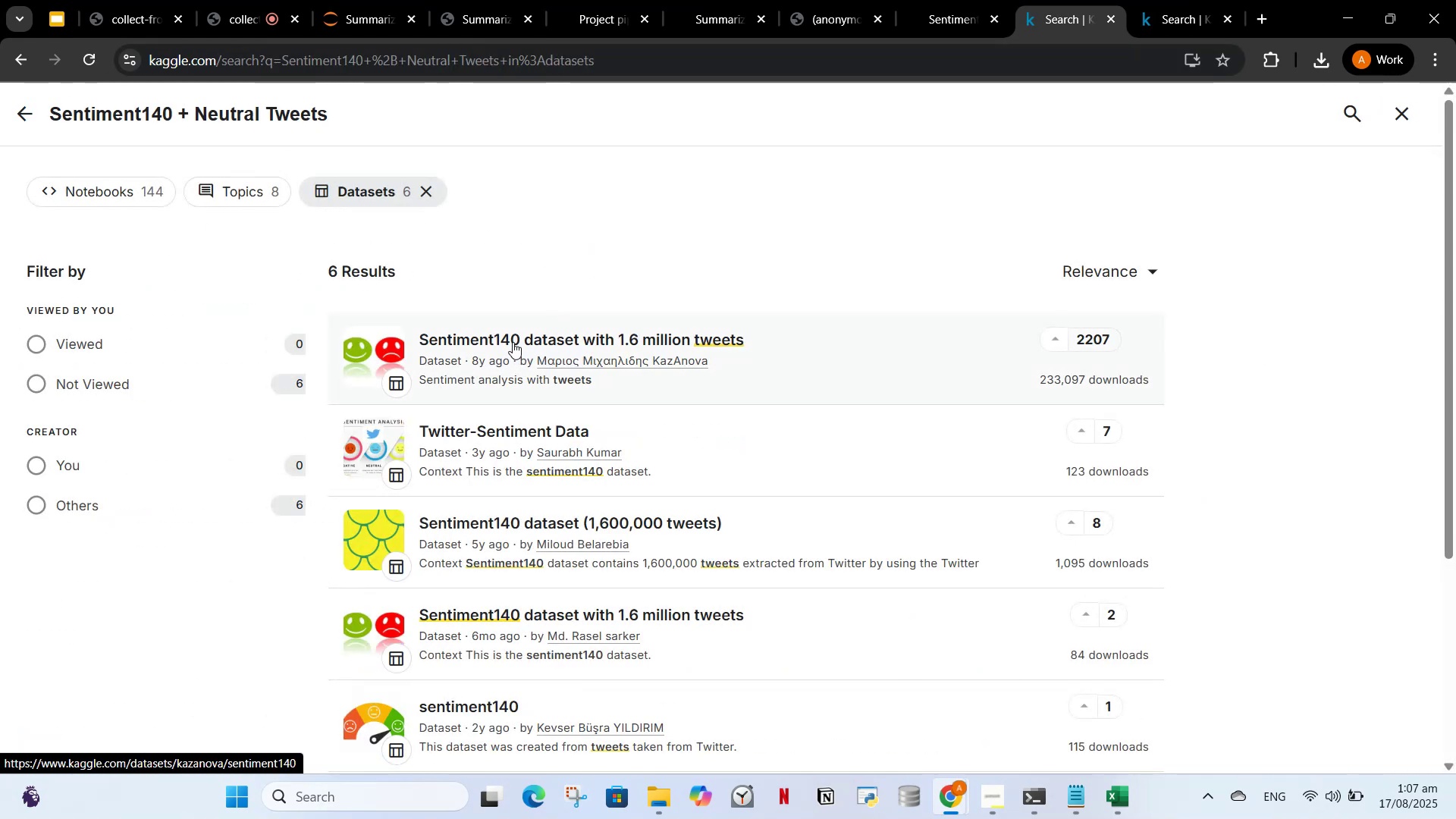 
wait(6.18)
 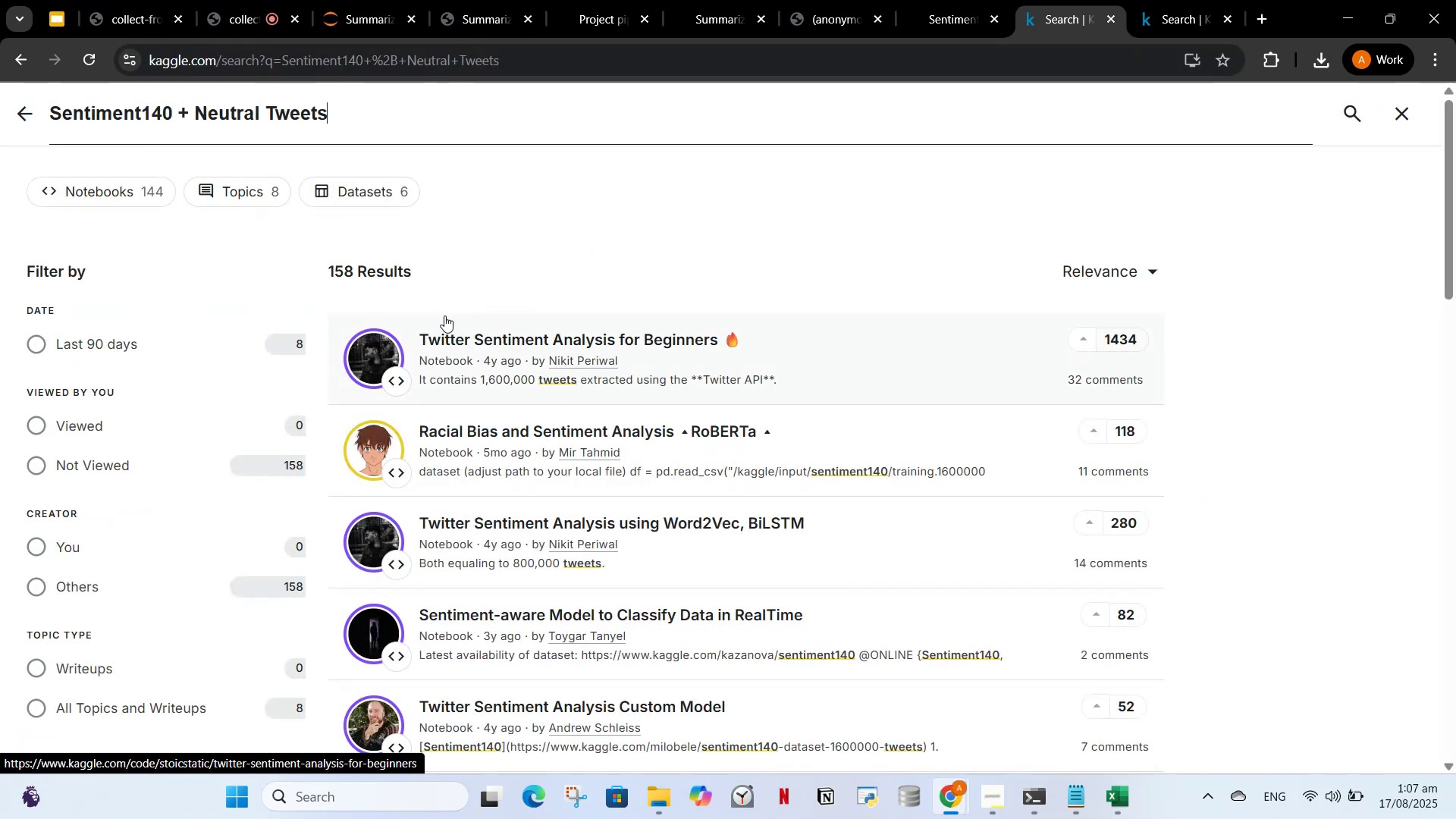 
left_click([513, 342])
 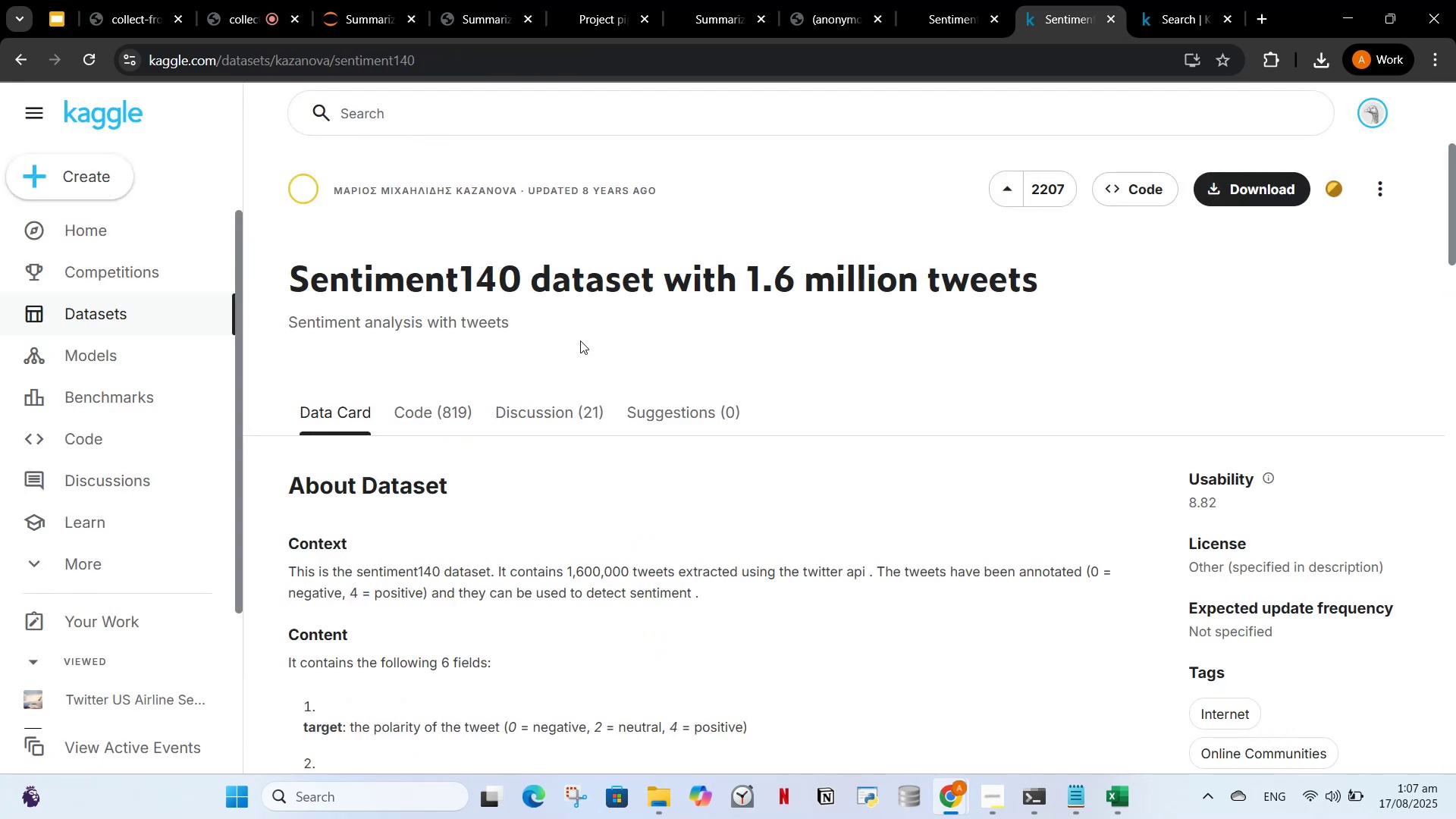 
scroll: coordinate [626, 312], scroll_direction: down, amount: 3.0
 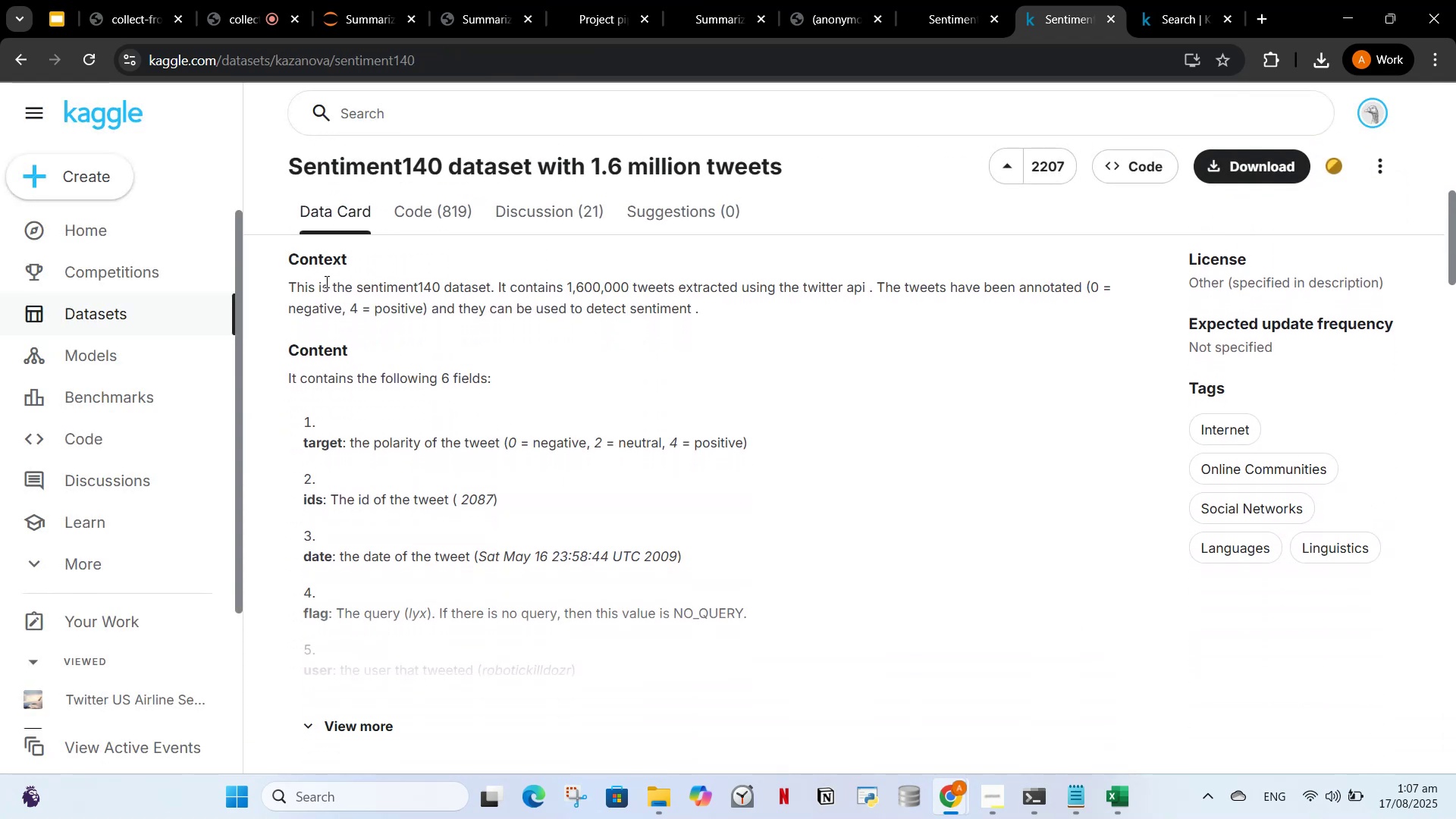 
left_click([296, 282])
 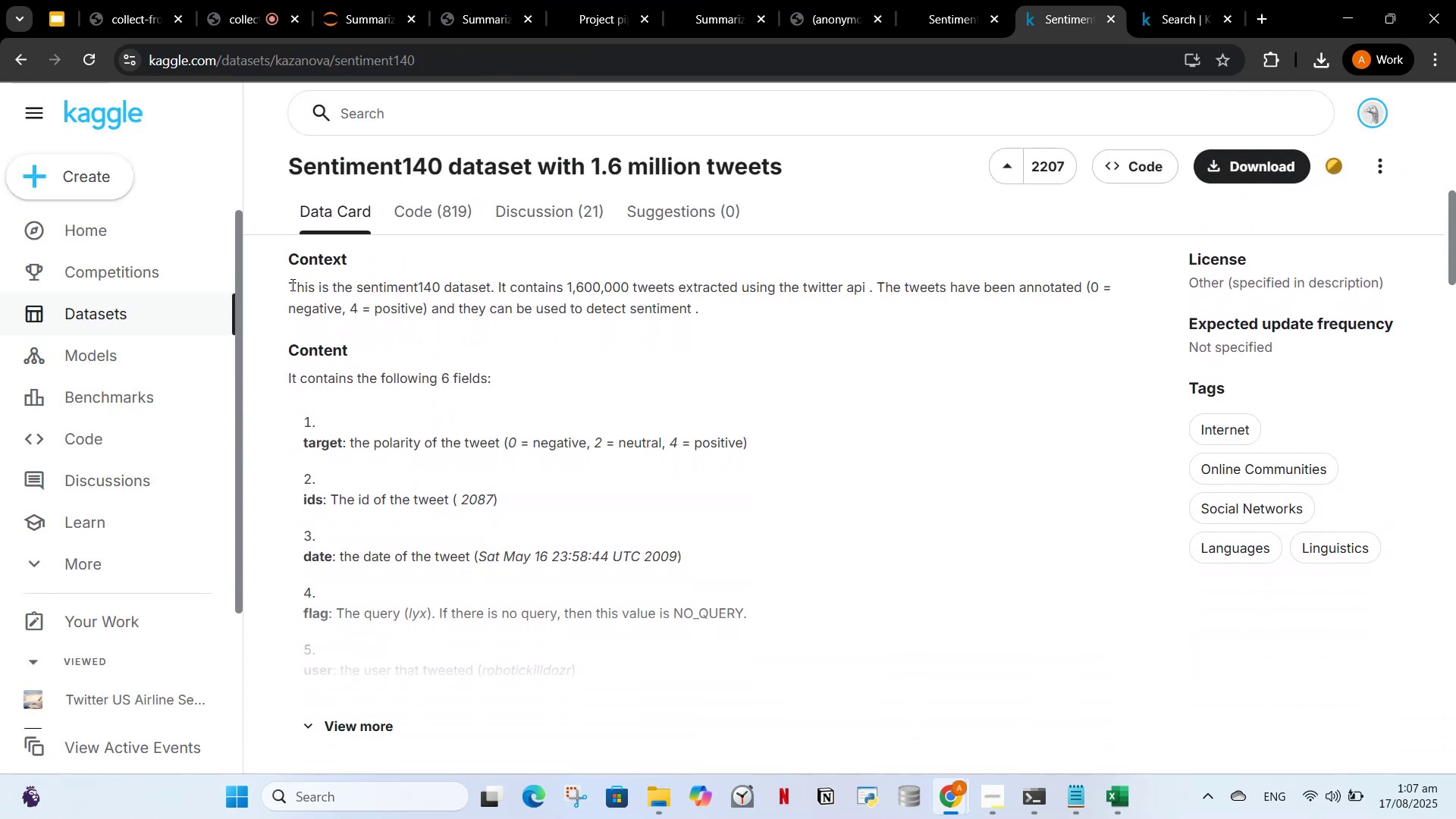 
left_click_drag(start_coordinate=[289, 282], to_coordinate=[692, 312])
 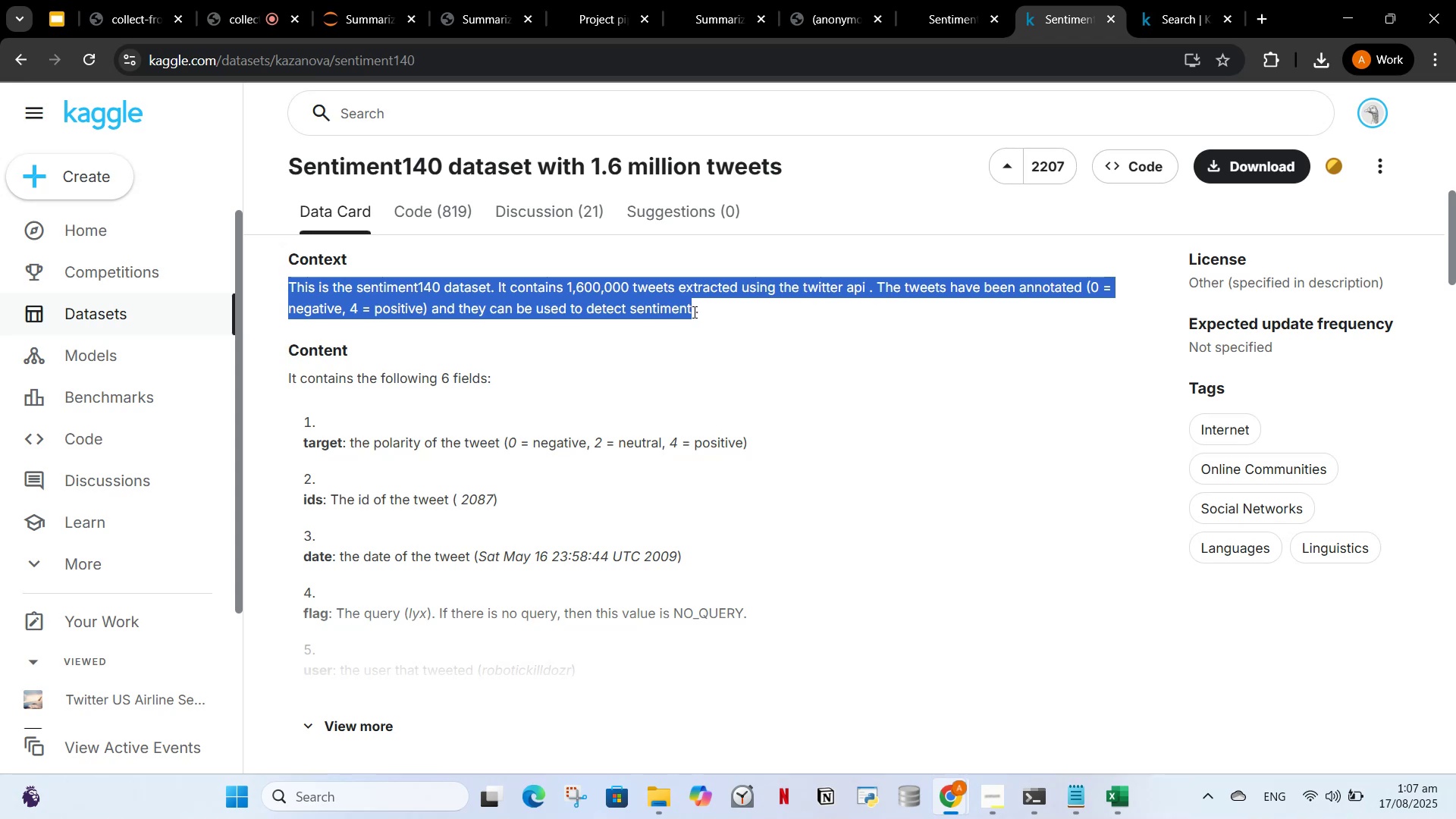 
key(Control+C)
 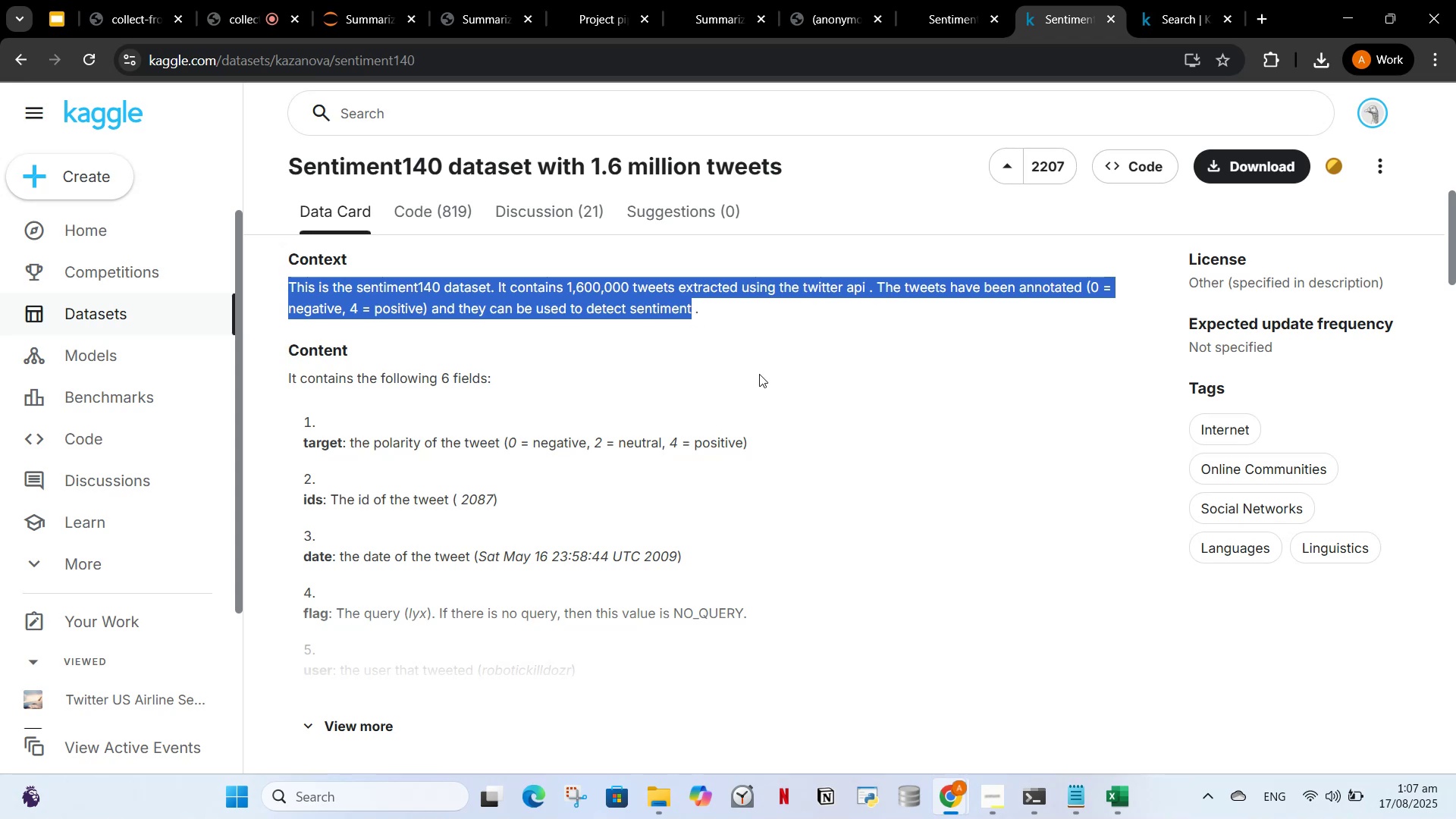 
scroll: coordinate [764, 380], scroll_direction: up, amount: 4.0
 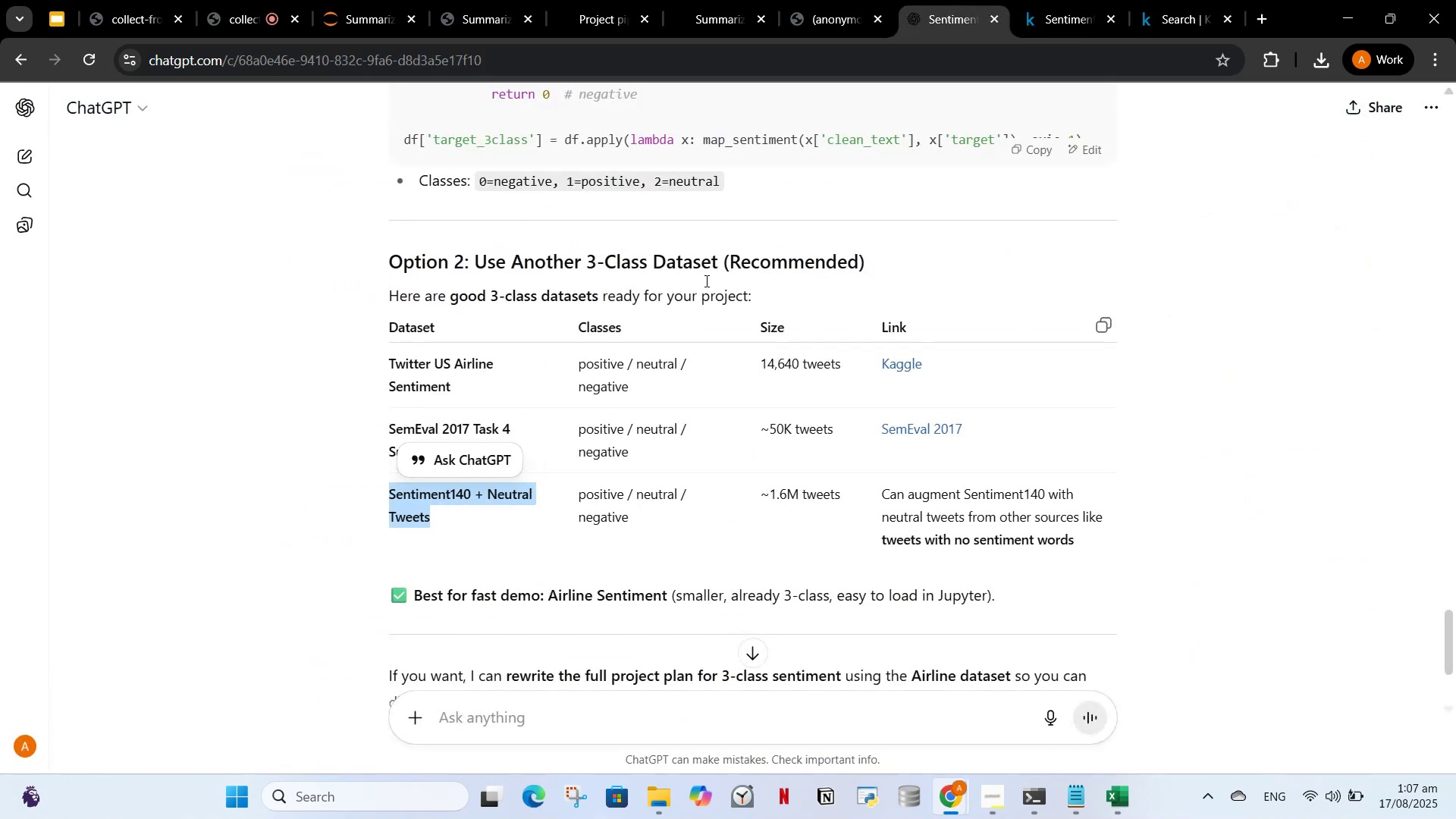 
left_click([509, 718])
 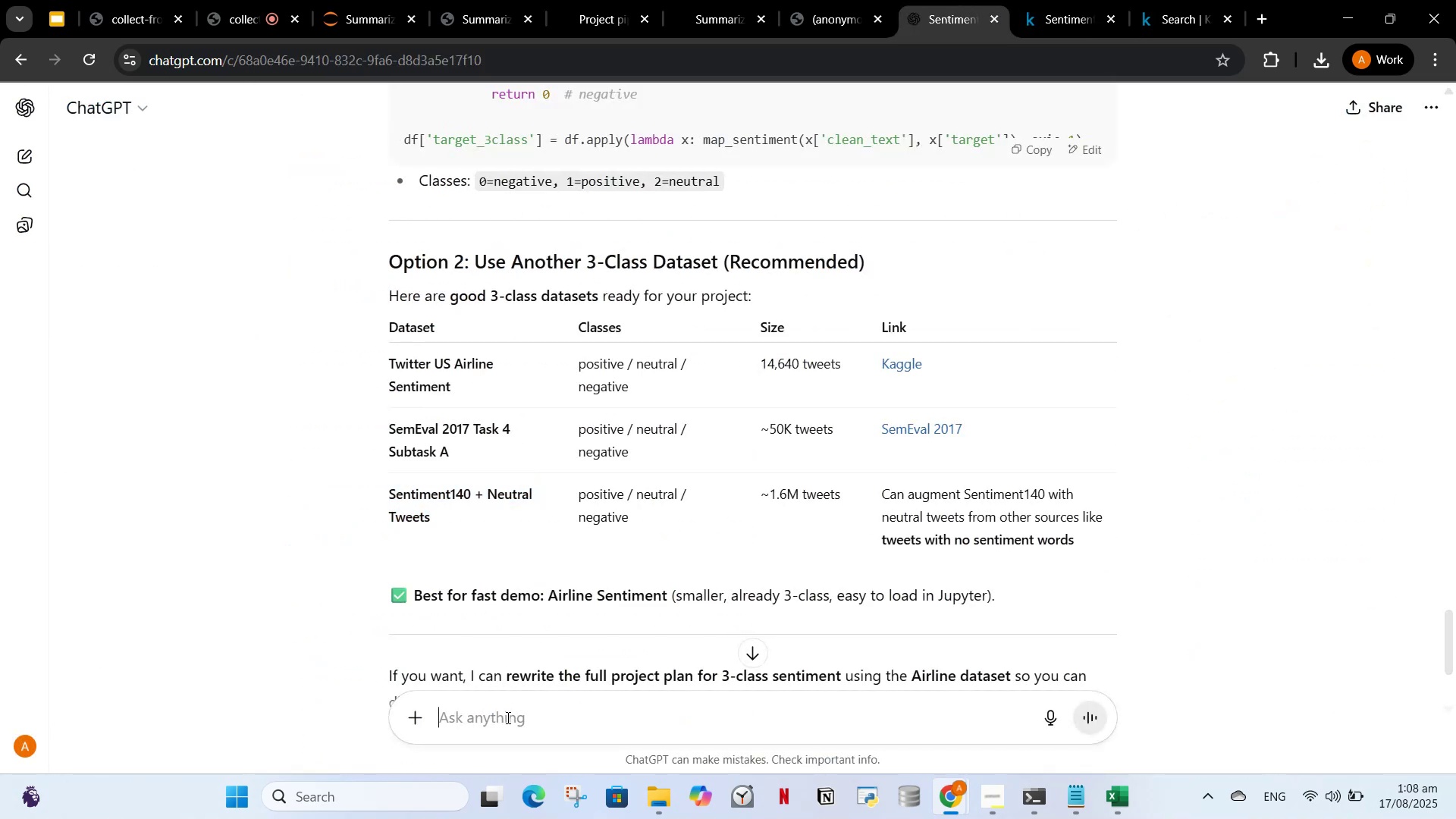 
key(Control+V)
 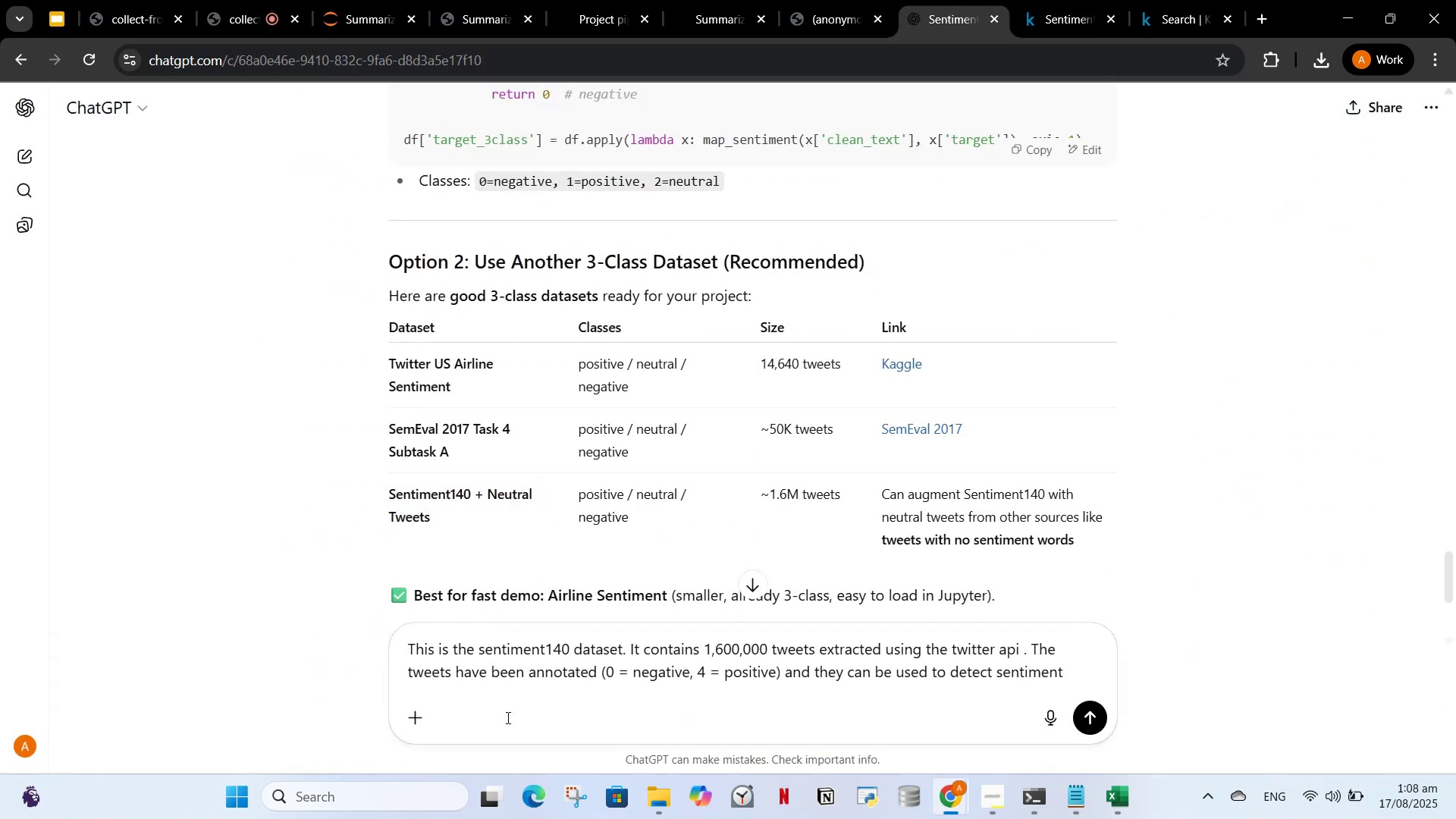 
key(Control+Space)
 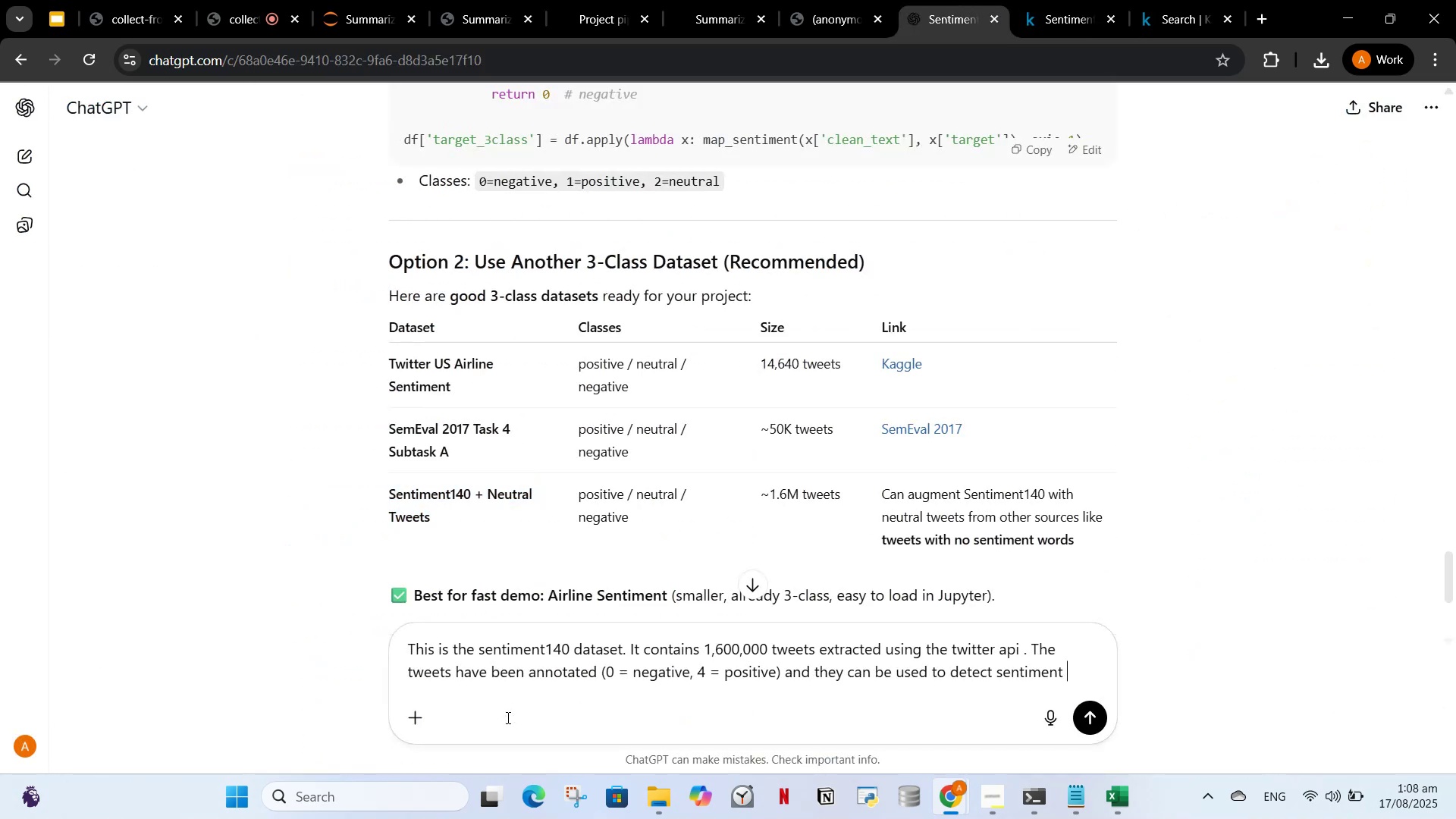 
key(Control+S)
 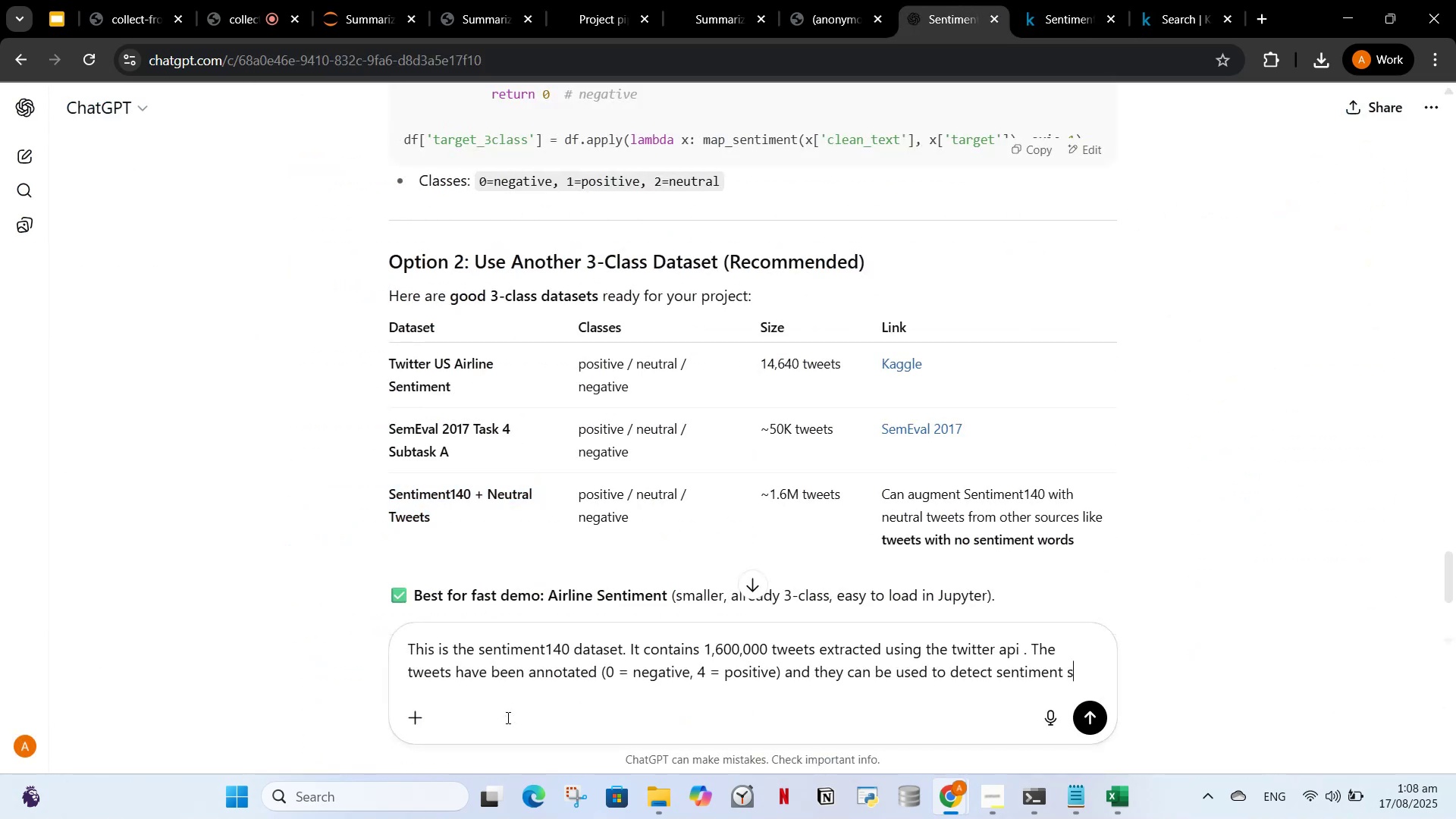 
key(Control+E)
 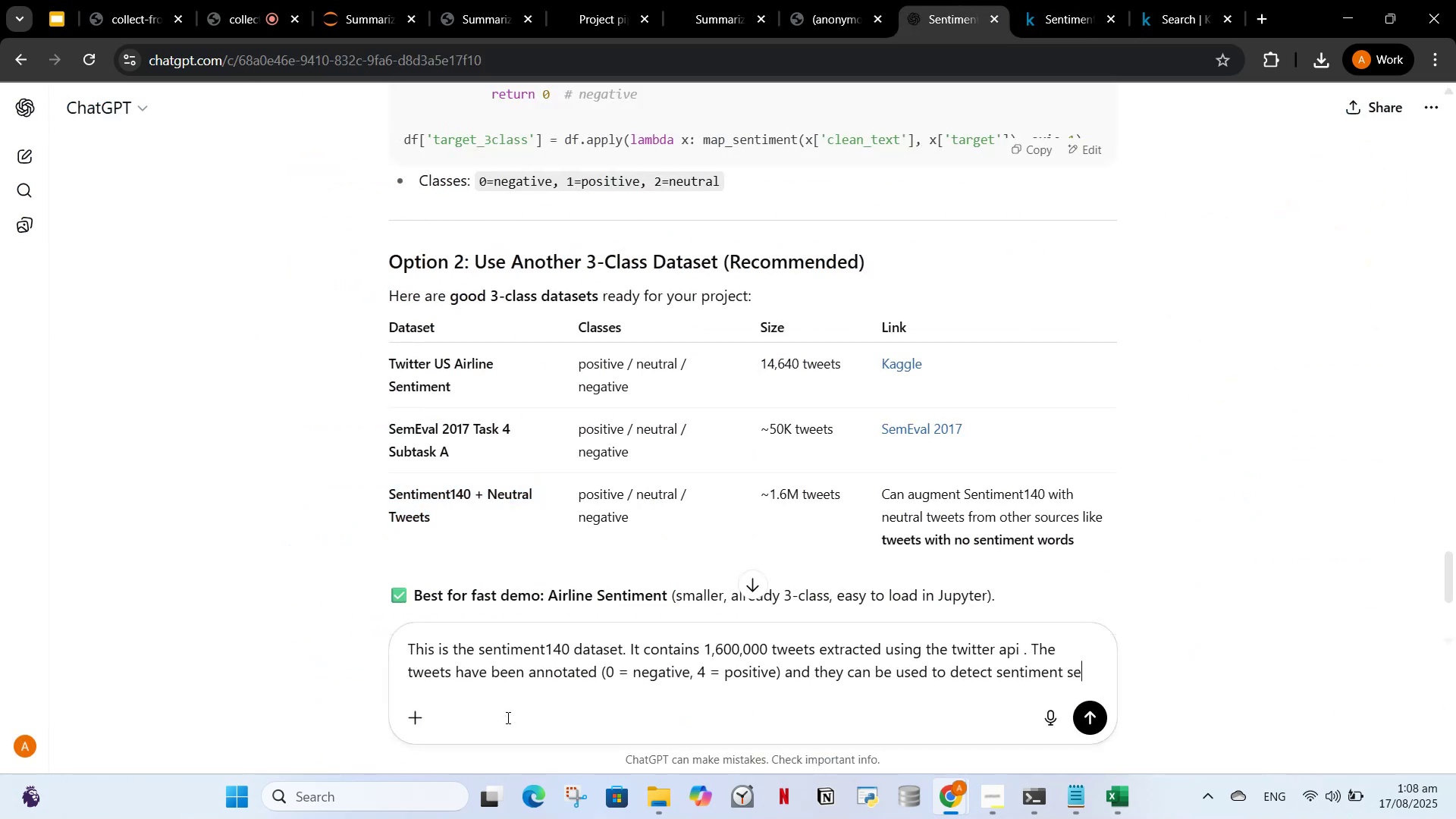 
key(Control+N)
 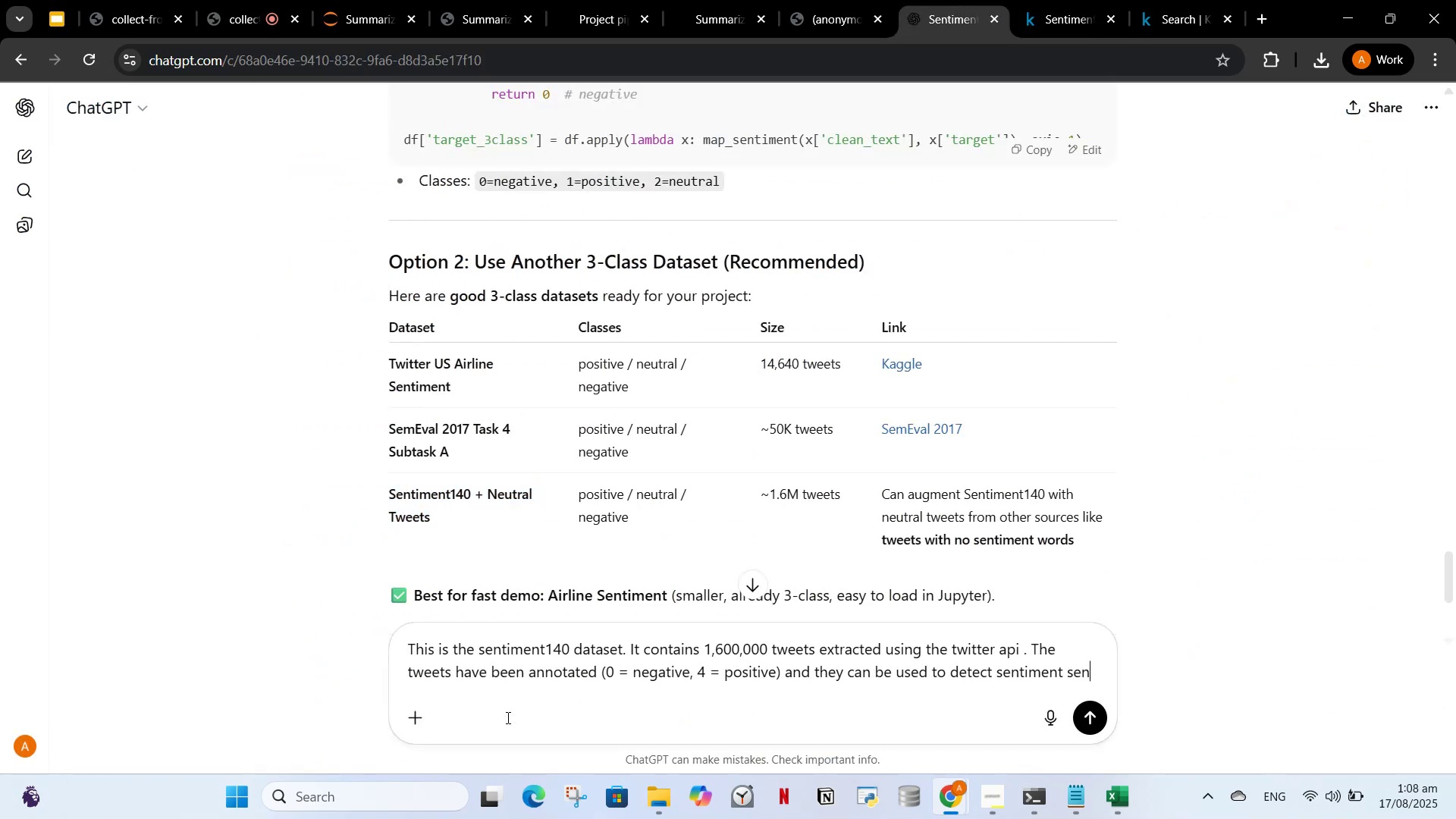 
key(Control+T)
 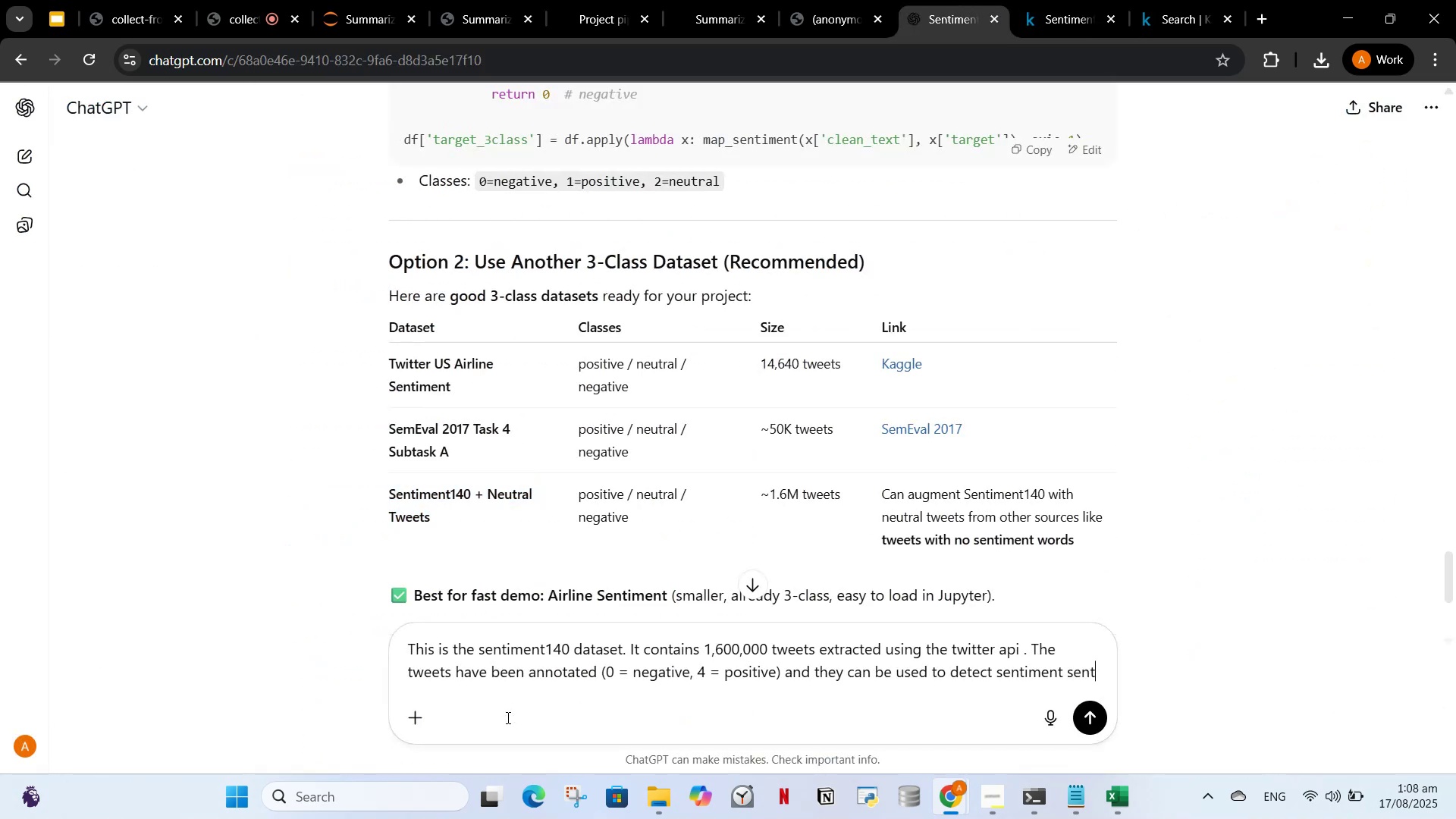 
key(Control+I)
 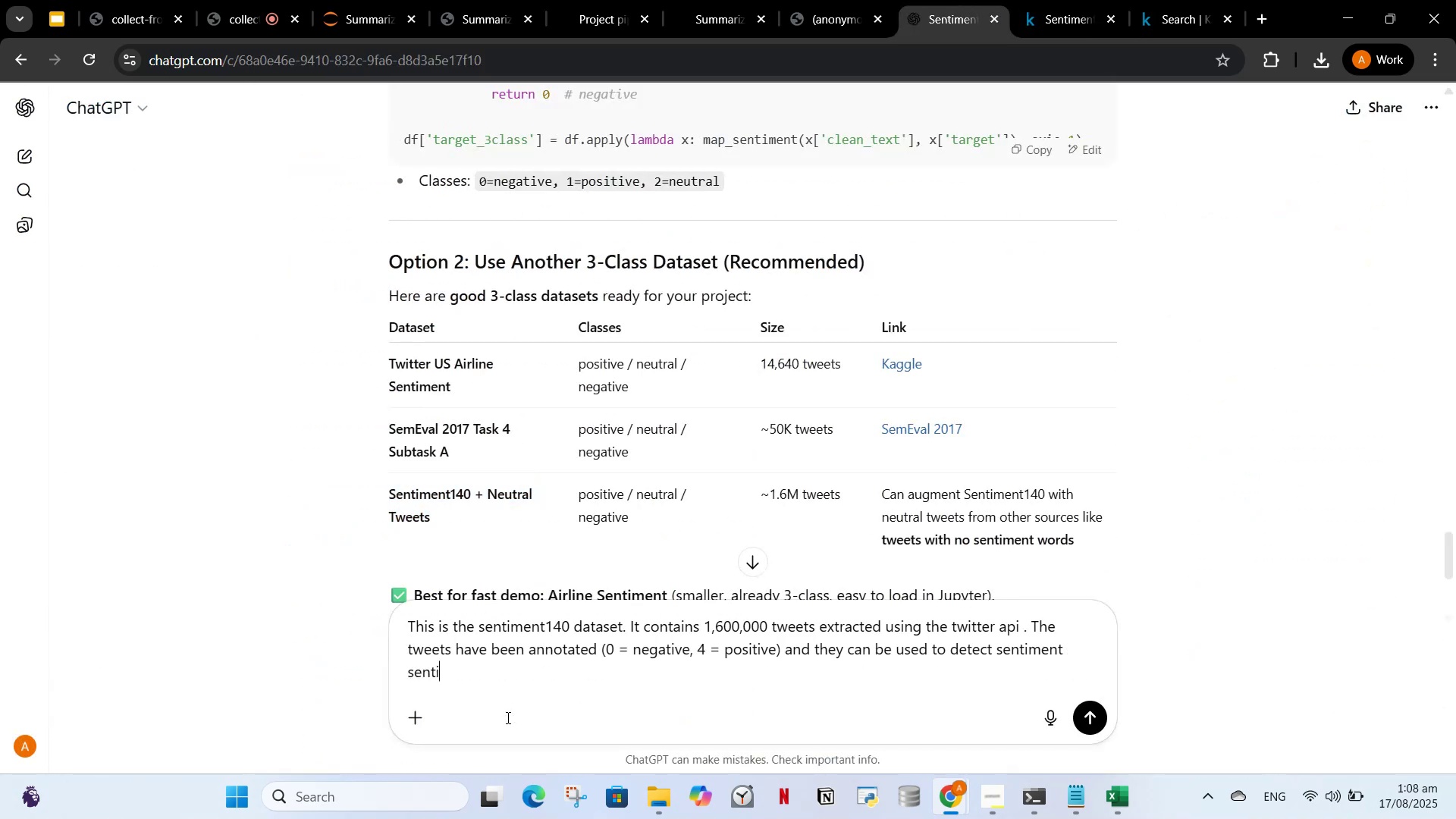 
key(Control+M)
 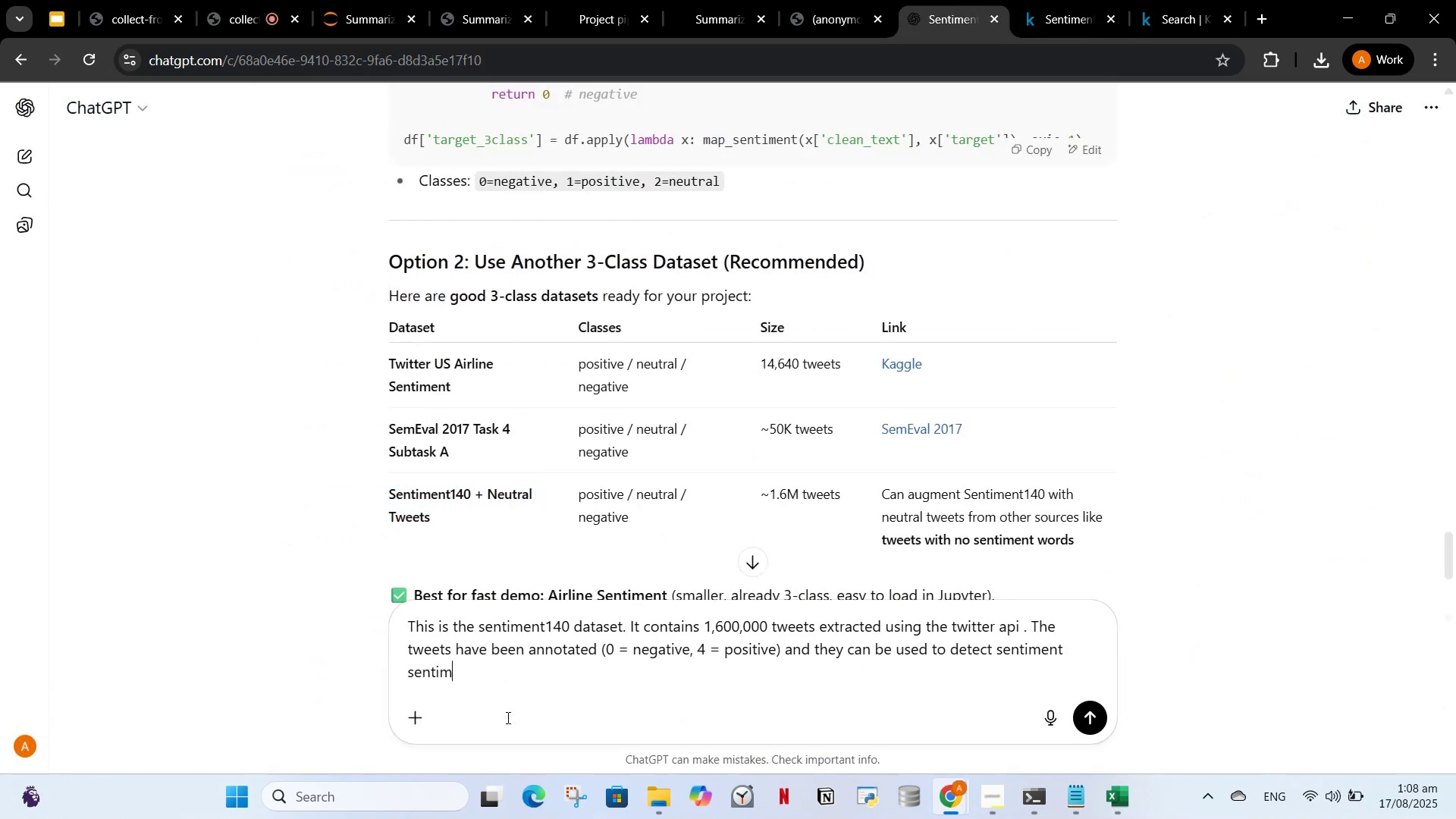 
key(Control+E)
 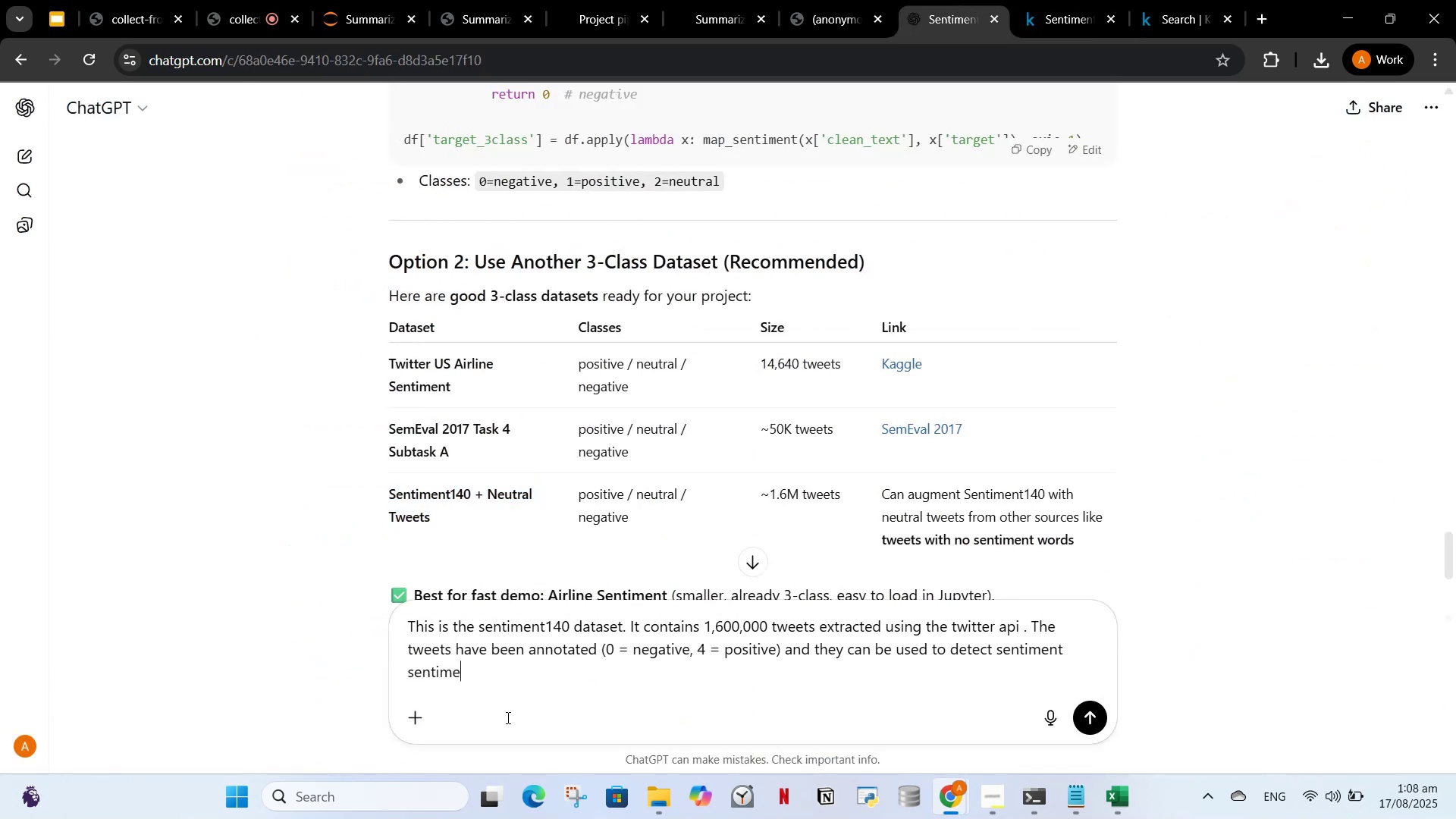 
key(Control+N)
 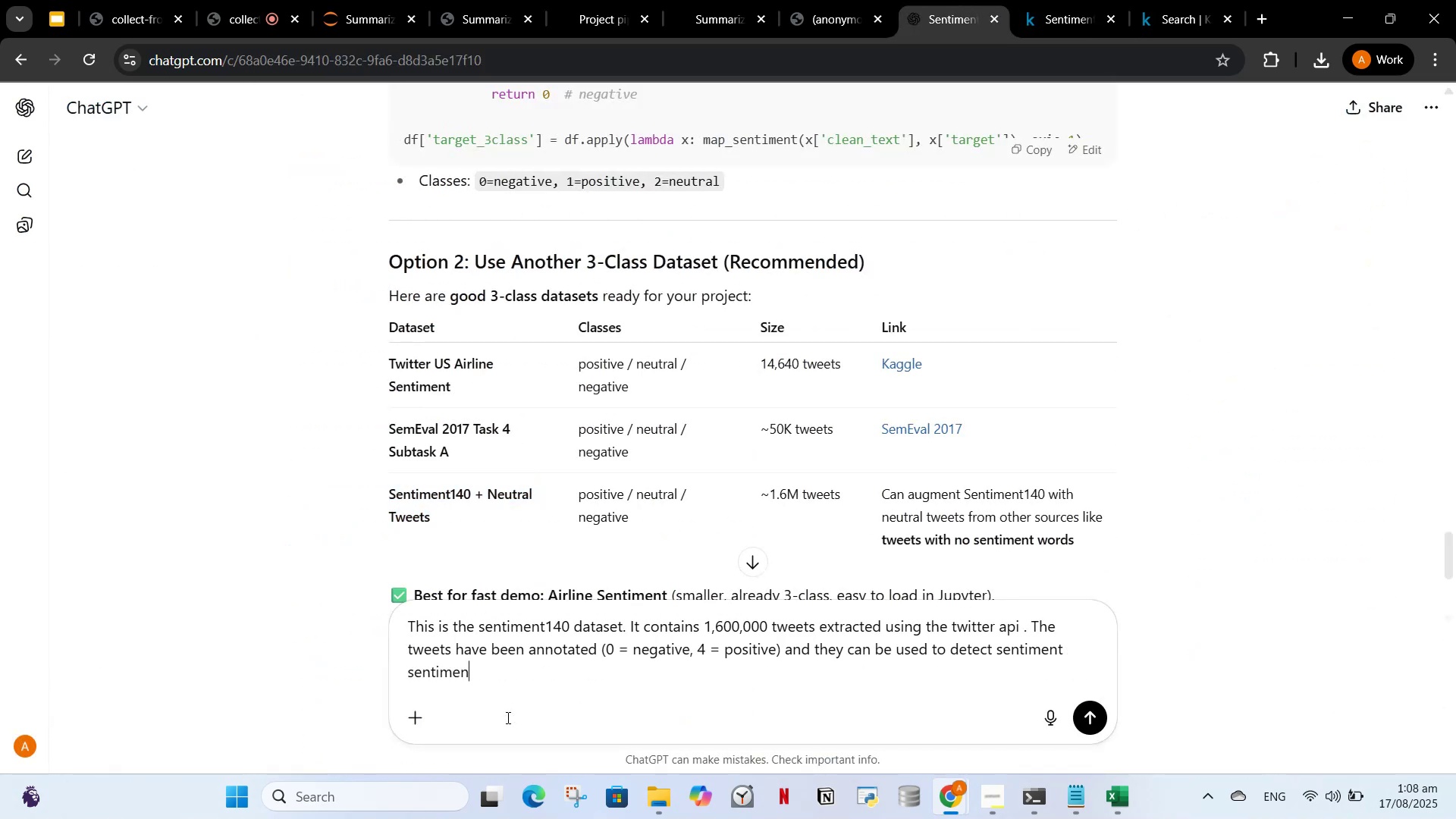 
key(Control+T)
 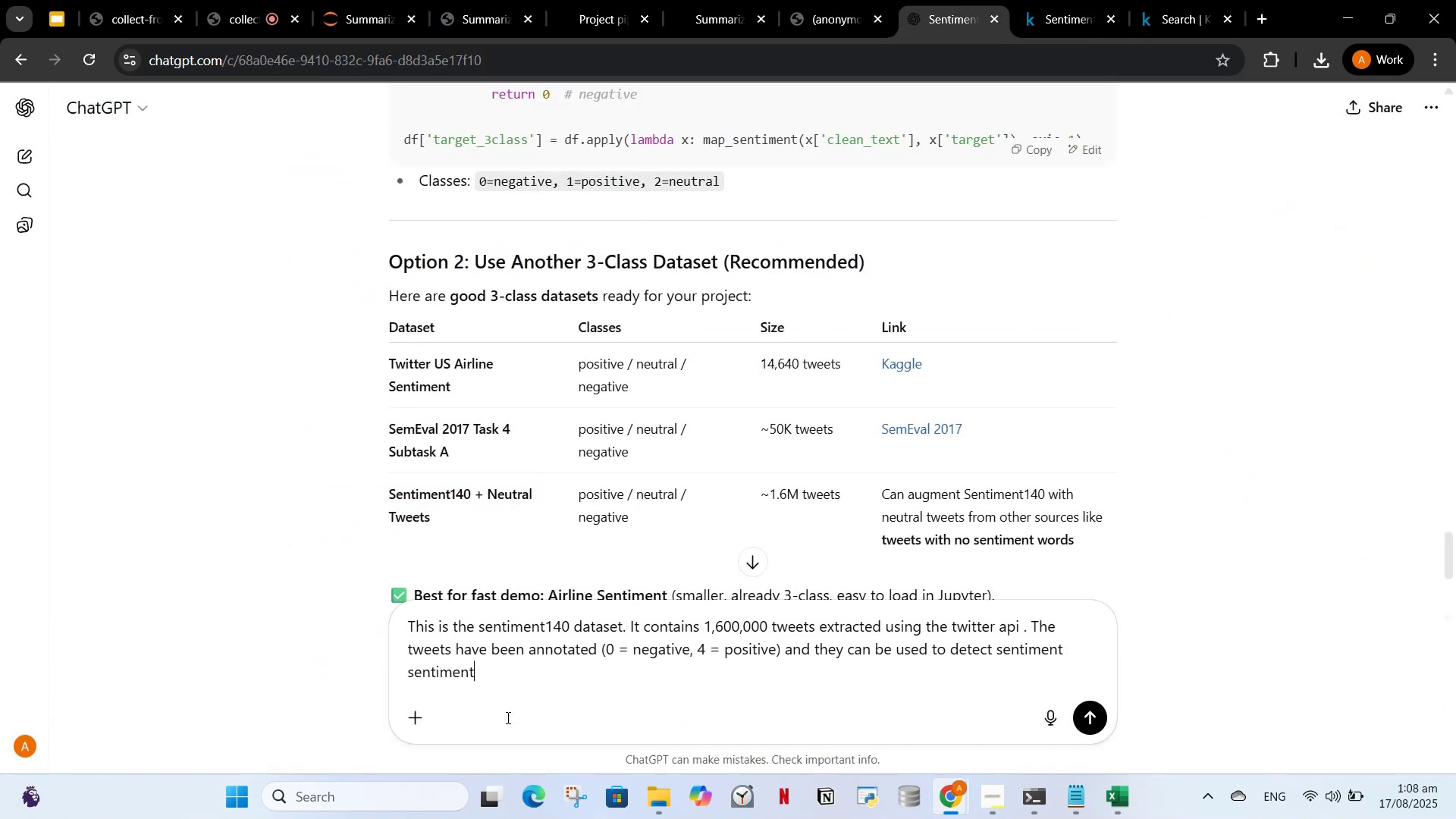 
key(Control+Space)
 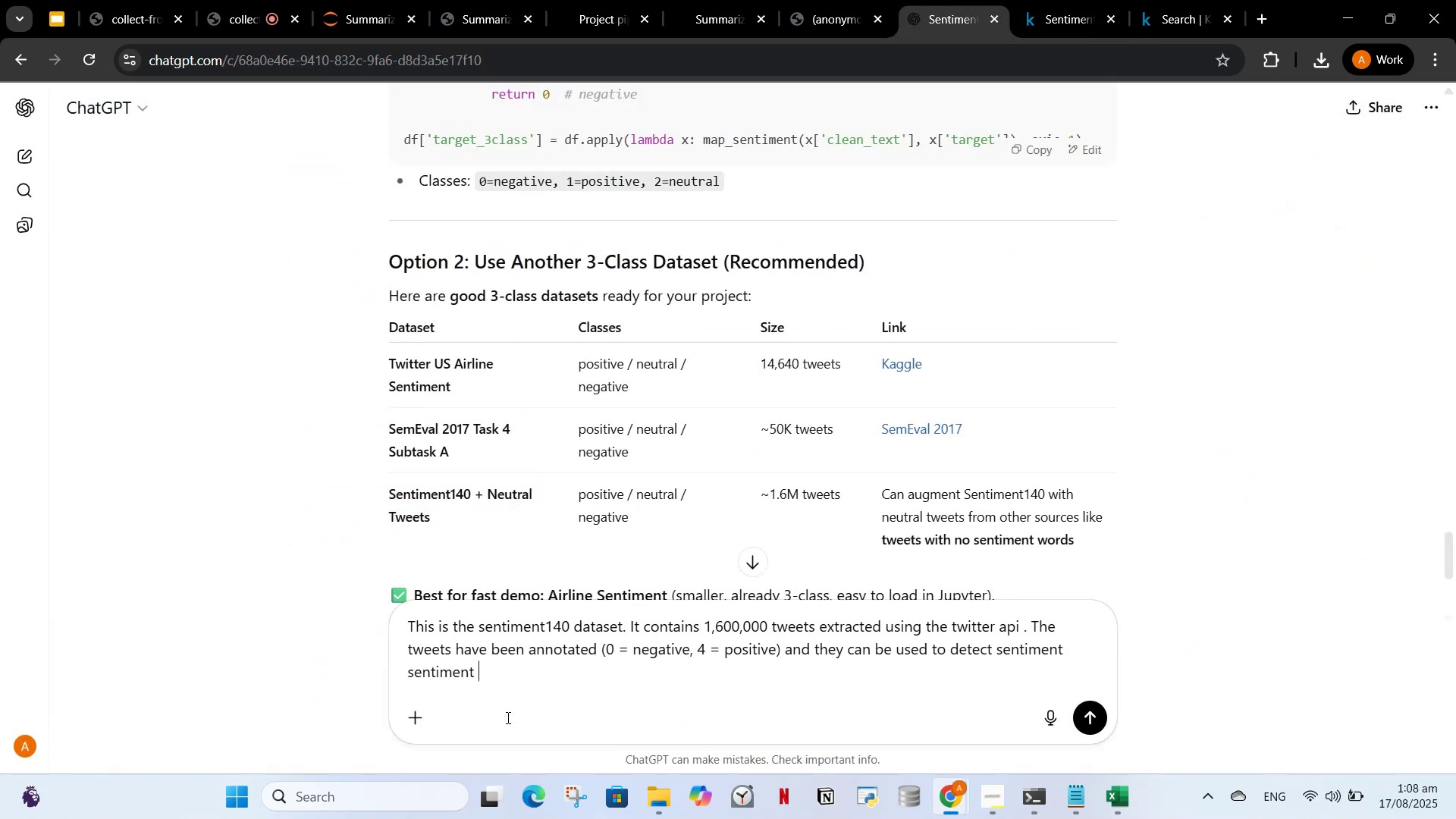 
key(Control+1)
 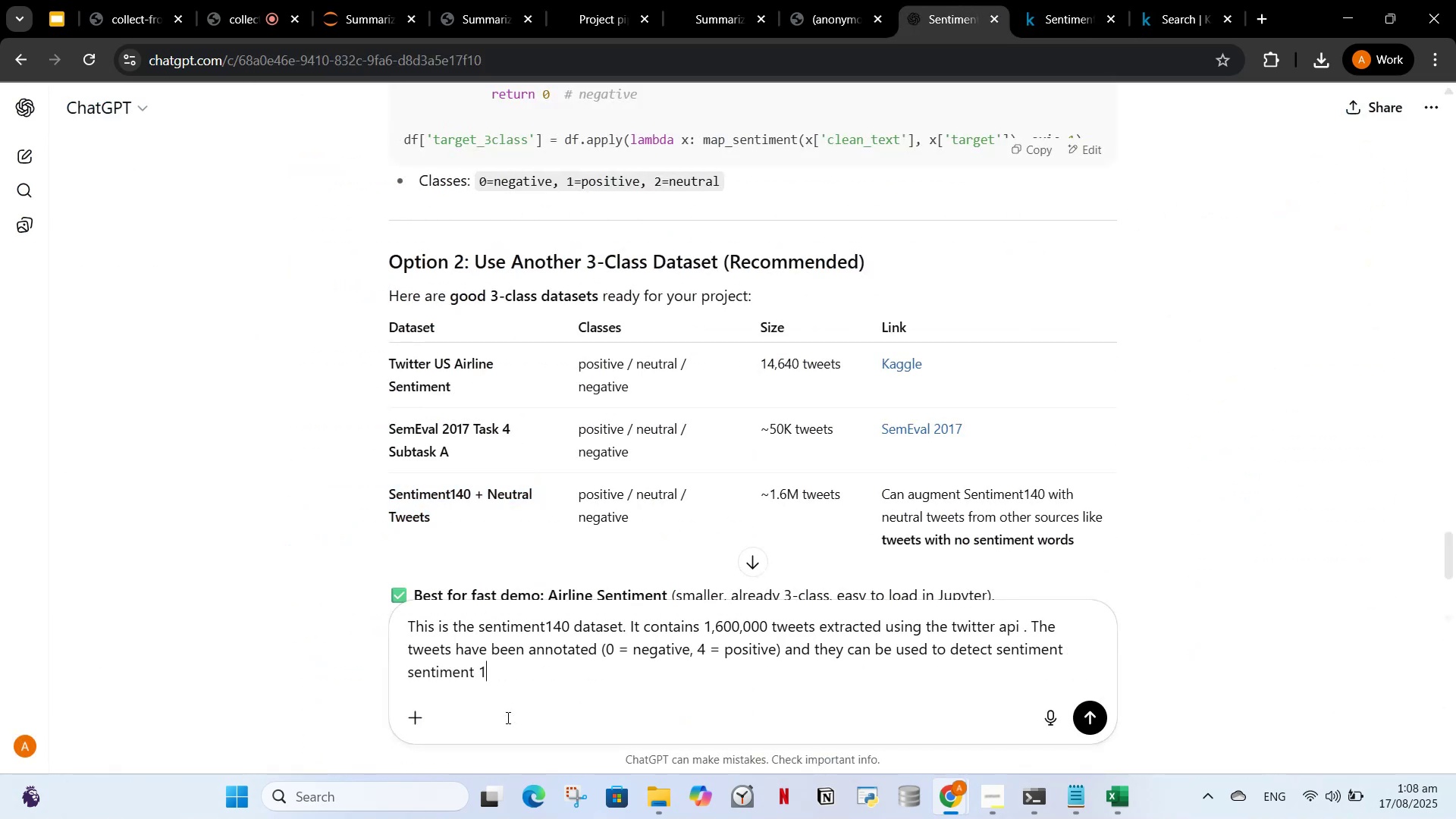 
key(Control+4)
 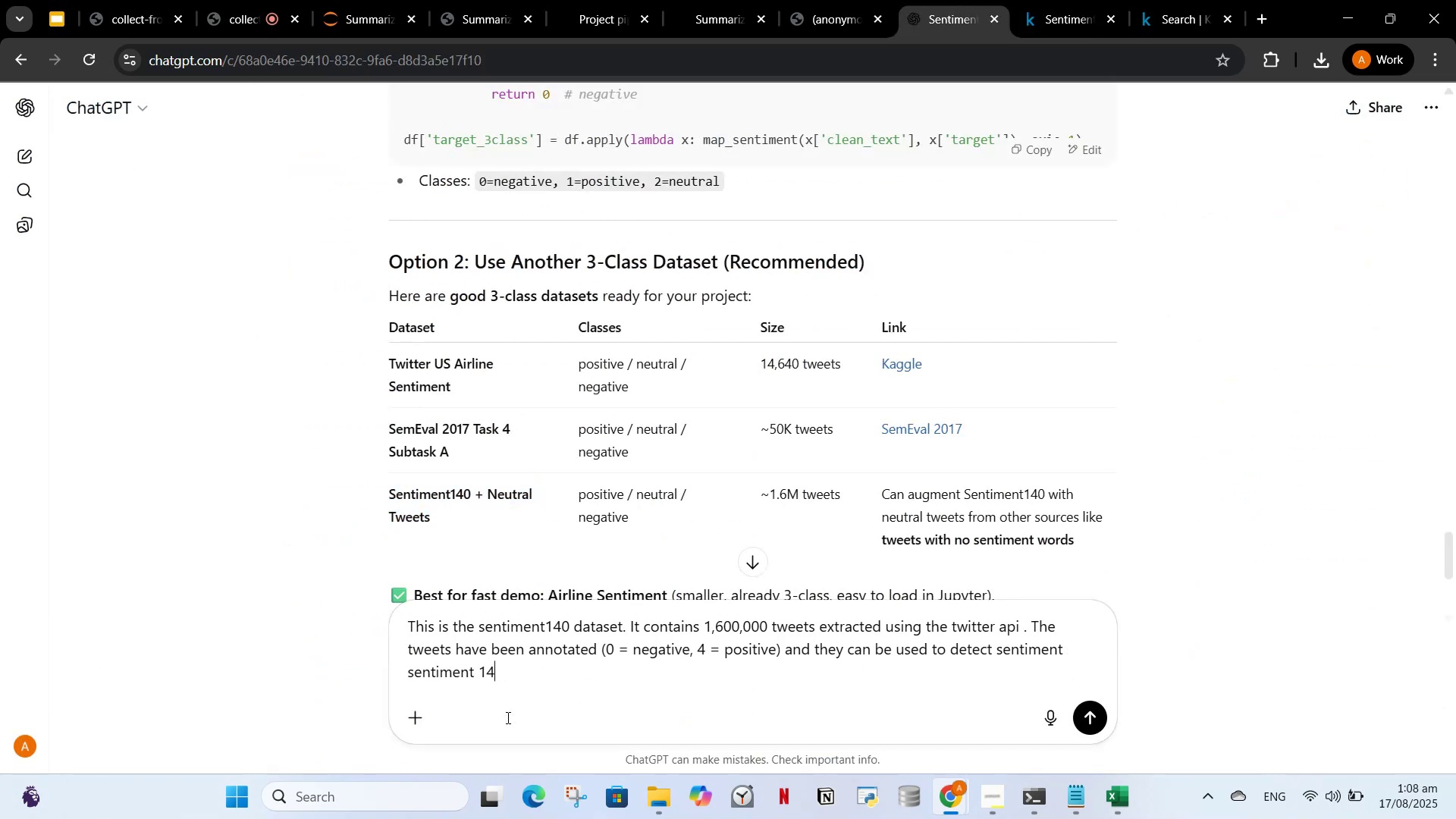 
key(Control+0)
 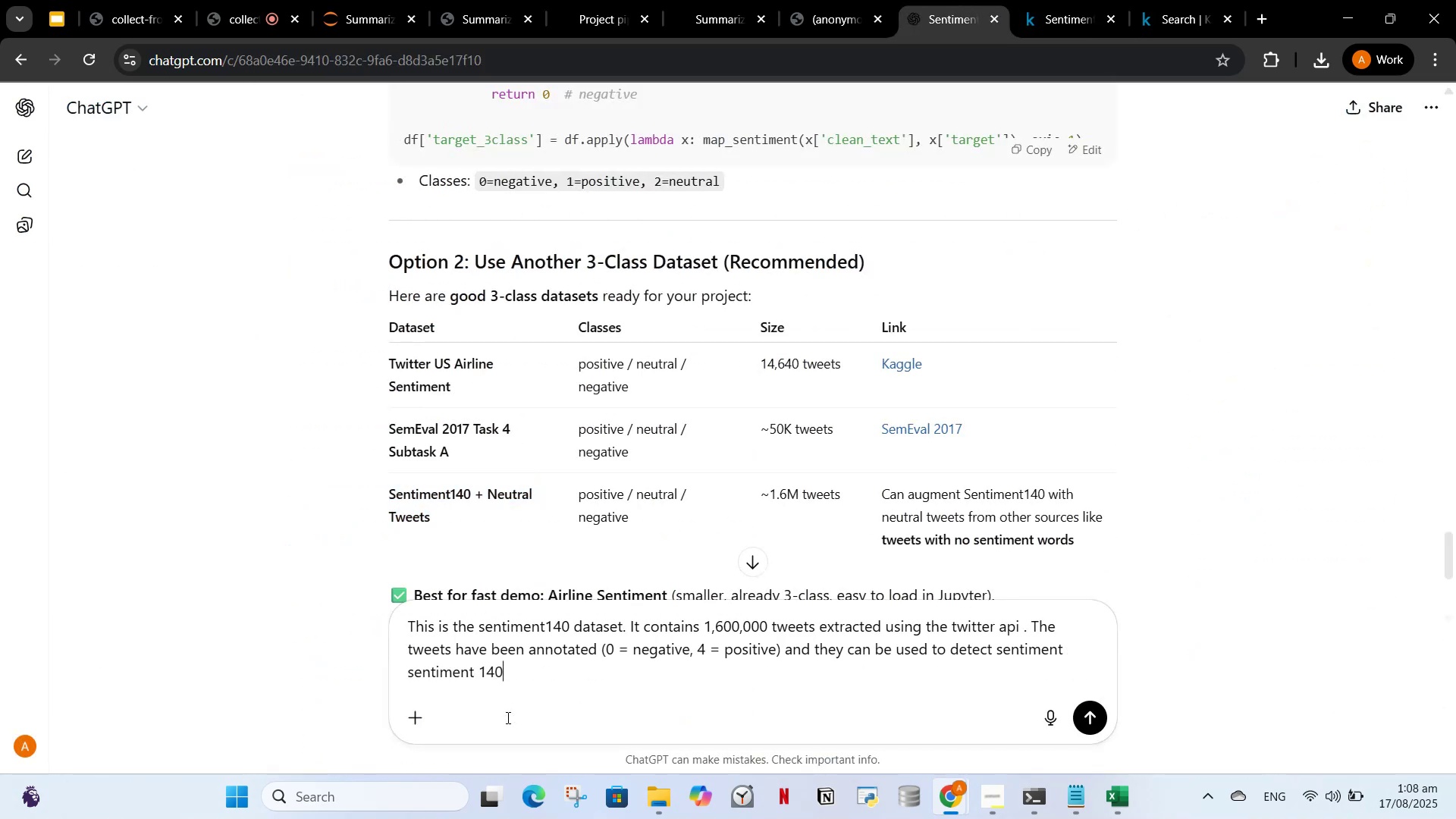 
key(Control+Enter)
 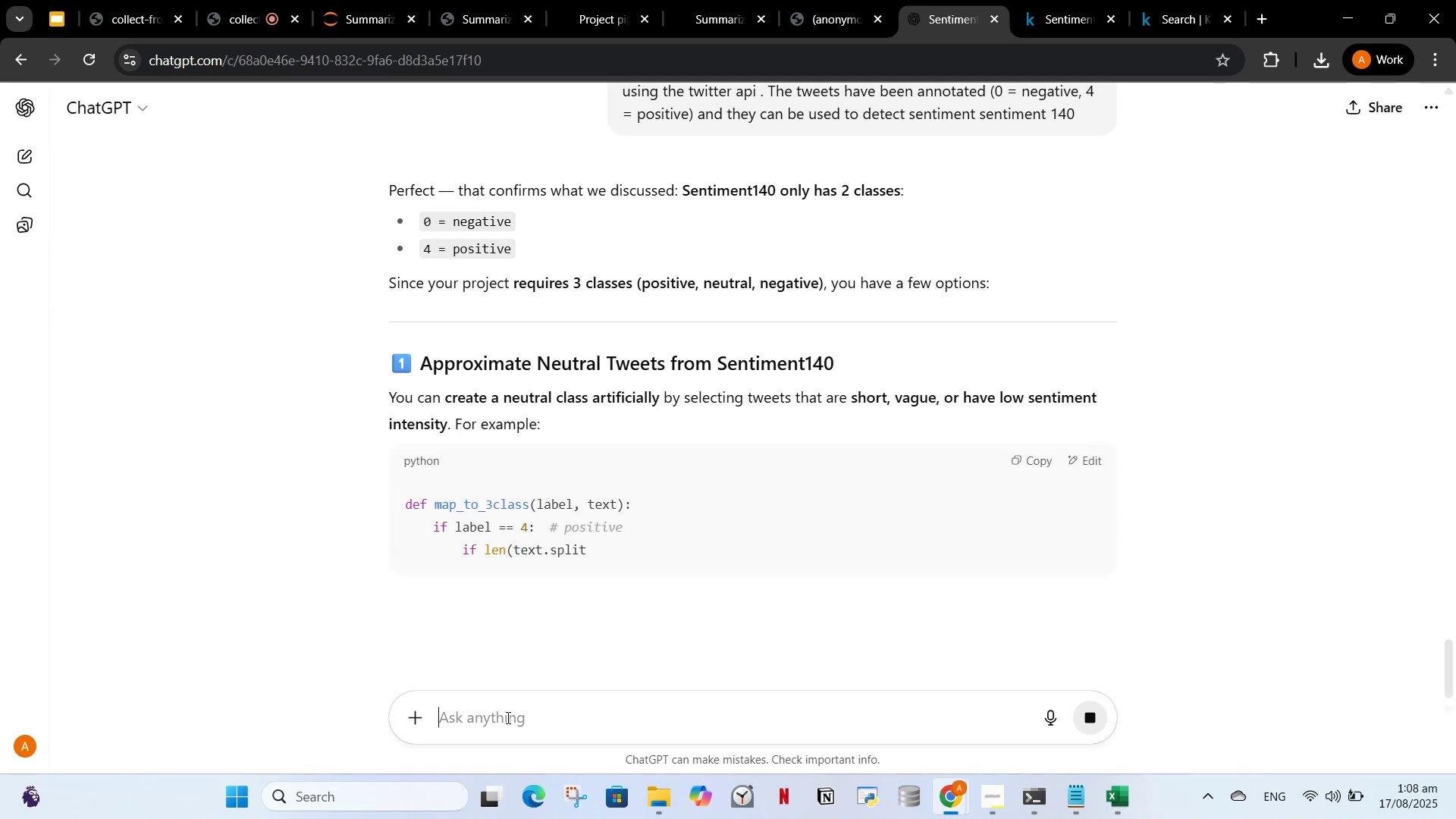 
wait(8.33)
 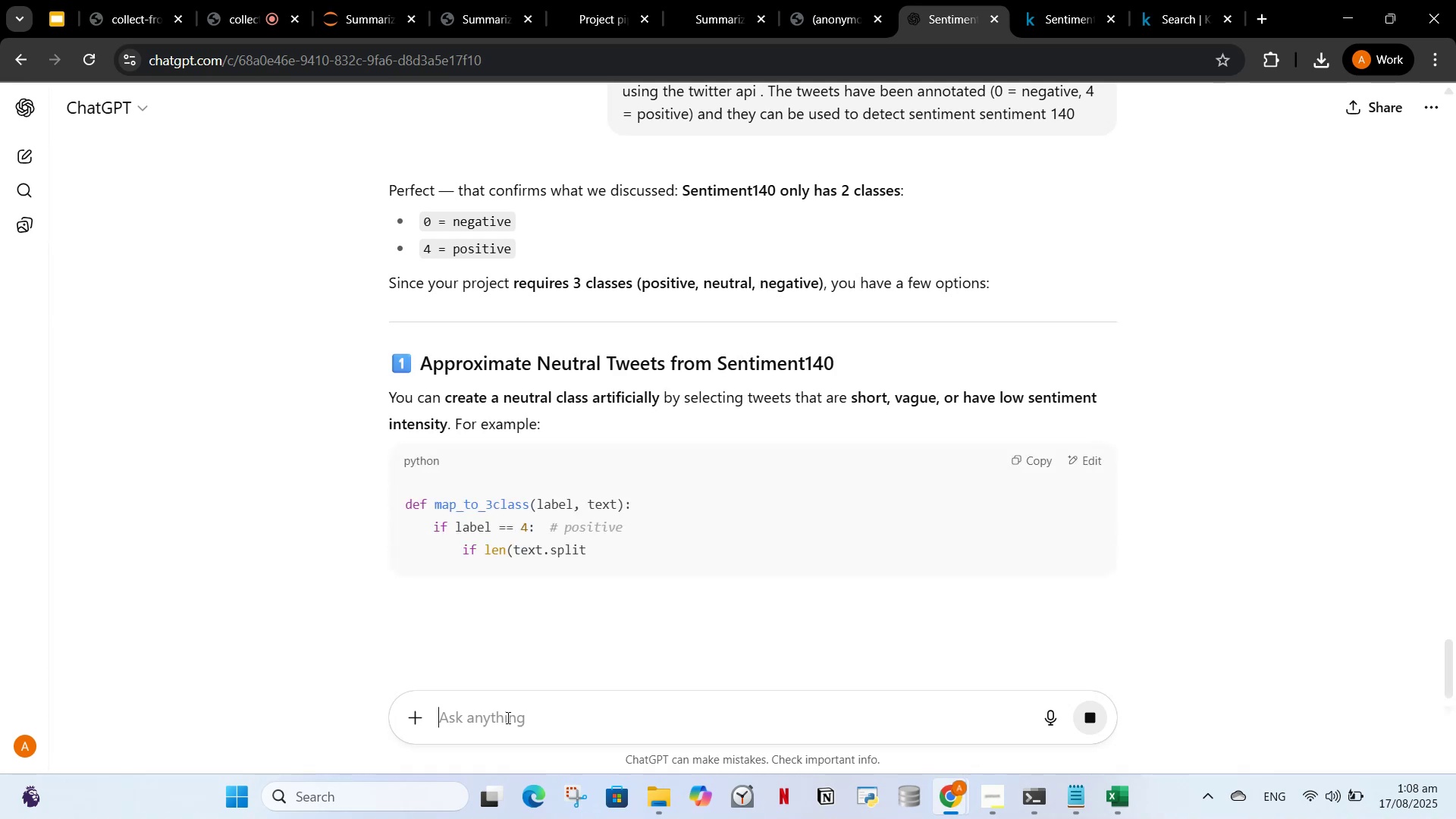 
left_click([1100, 0])
 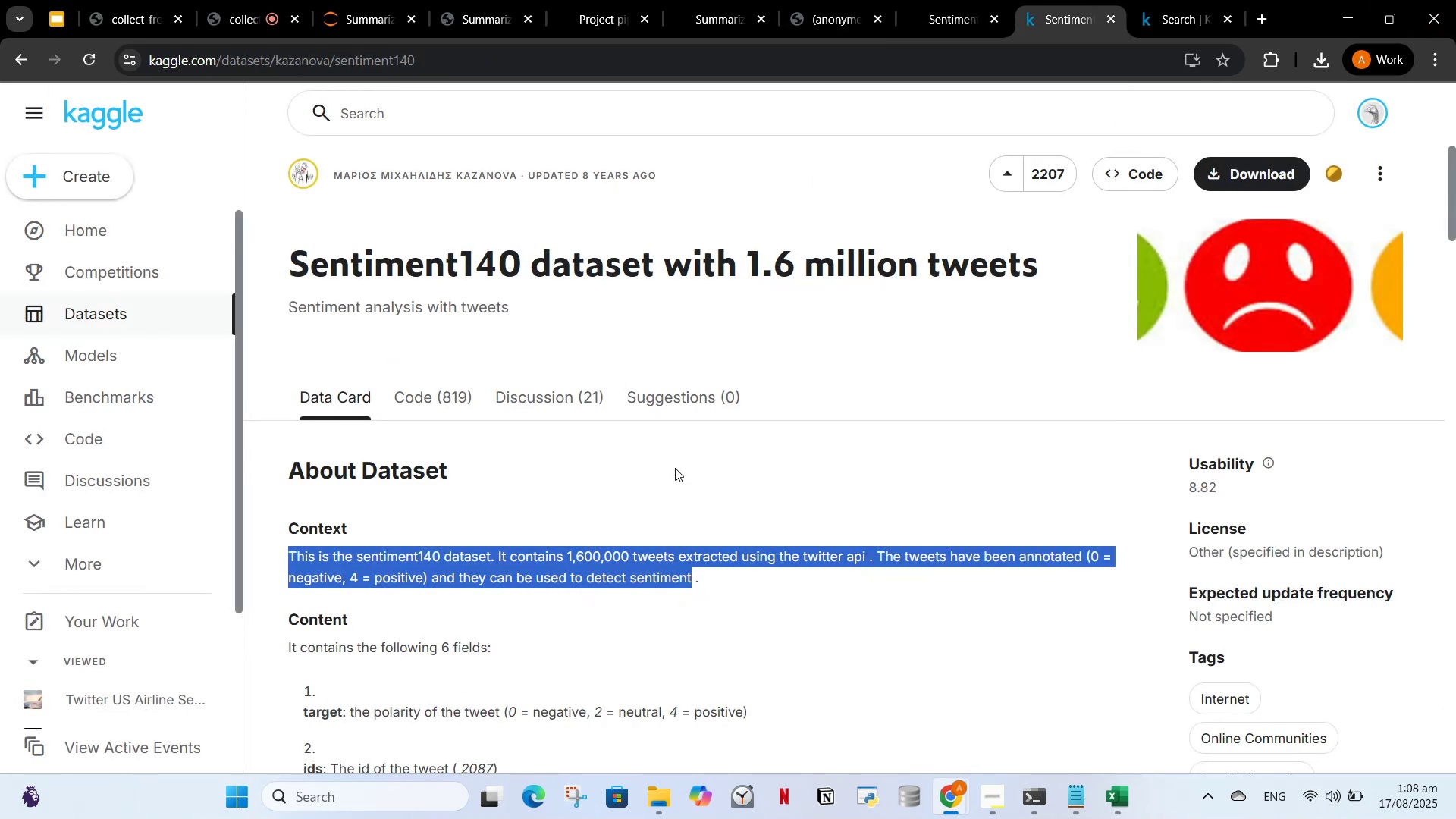 
left_click([720, 468])
 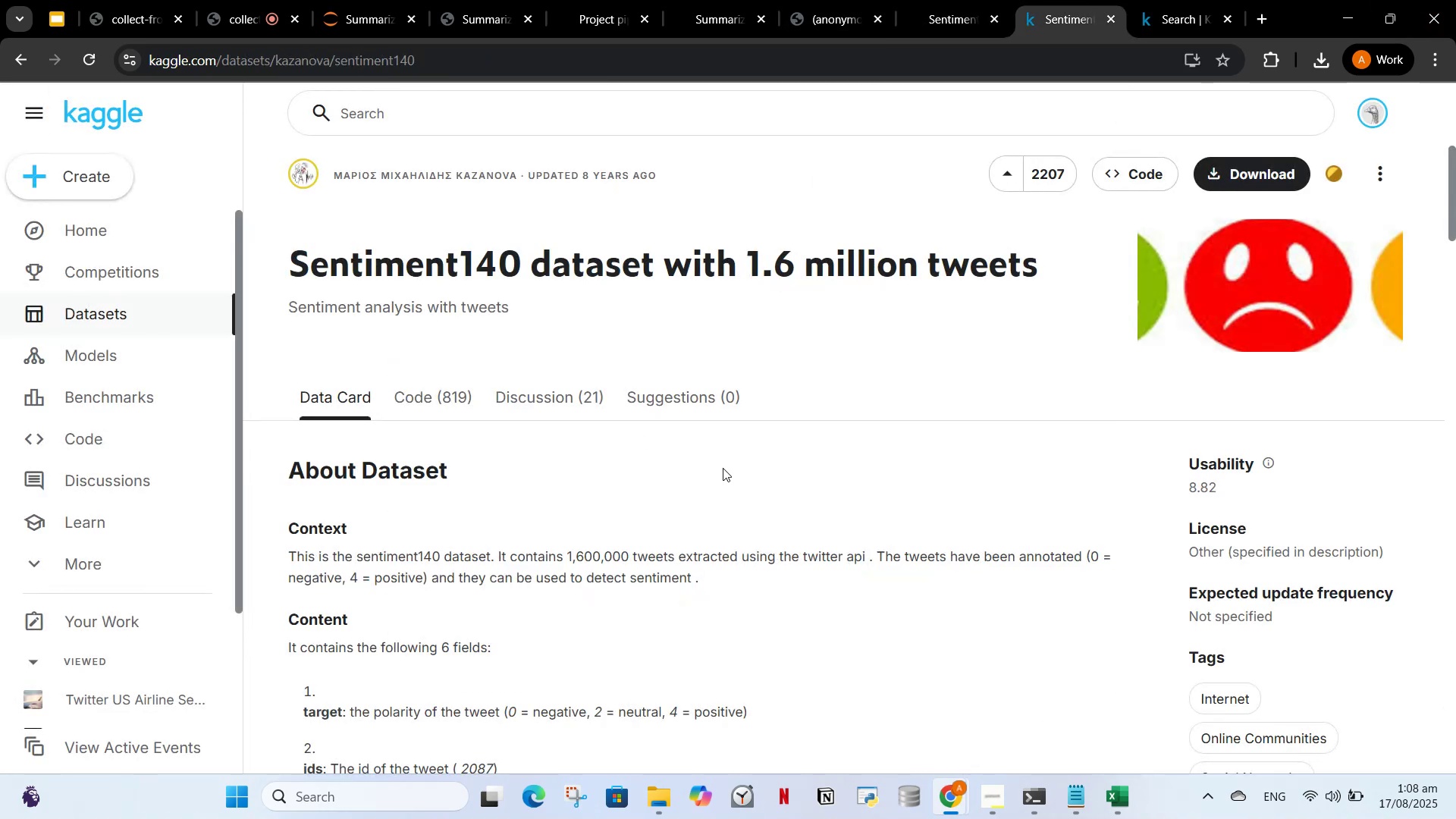 
scroll: coordinate [727, 460], scroll_direction: down, amount: 7.0
 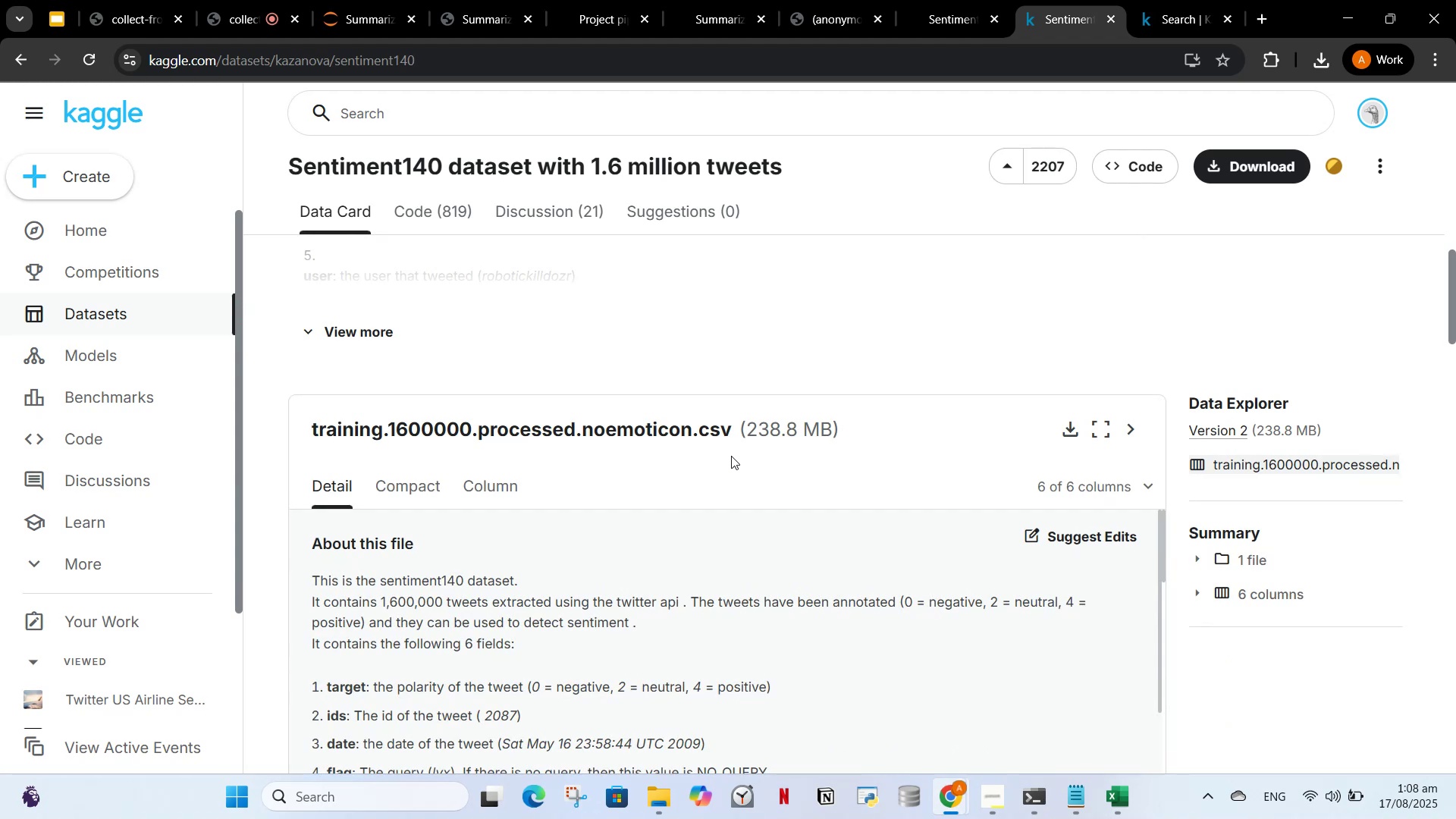 
left_click([933, 0])
 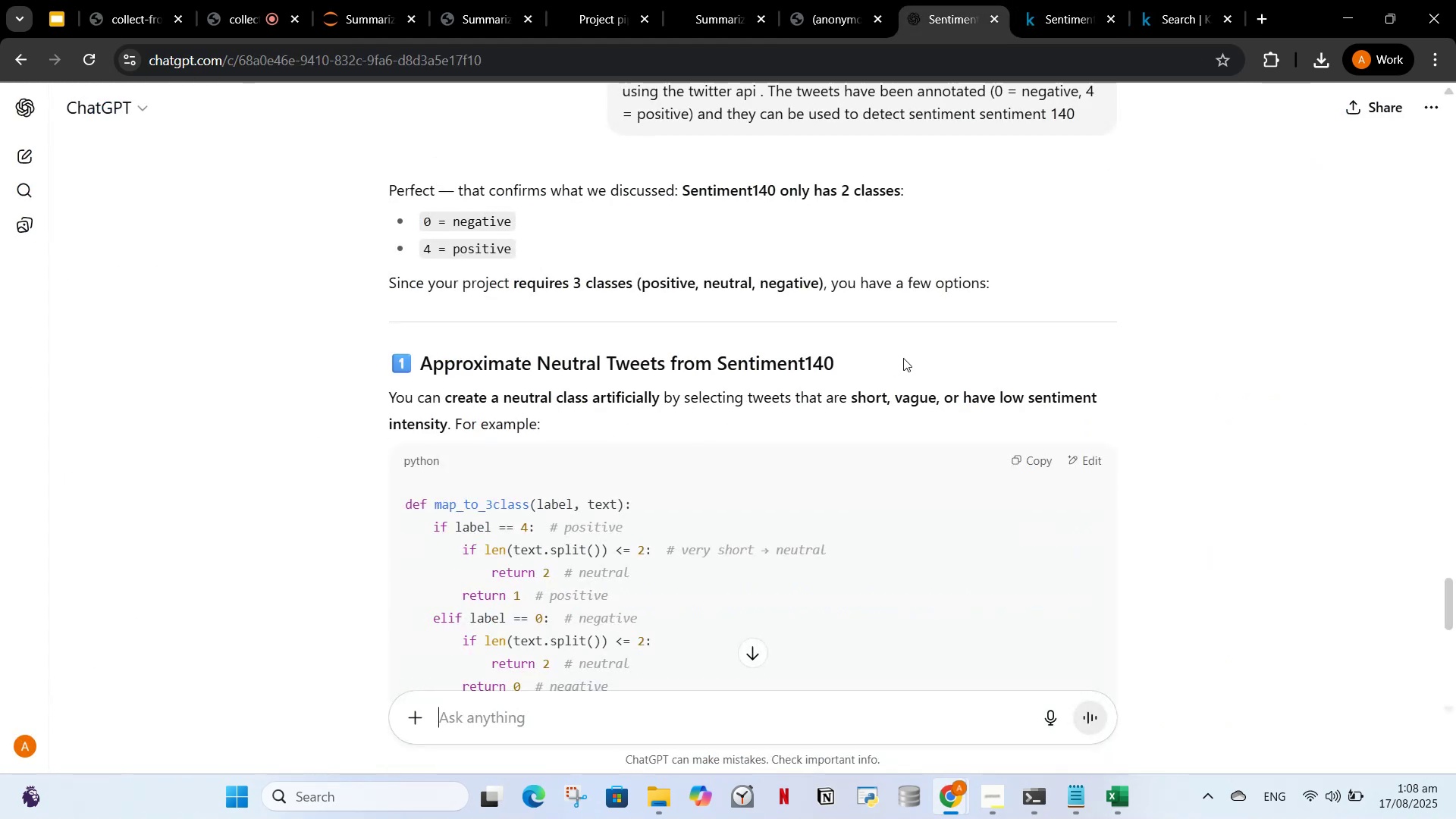 
wait(8.2)
 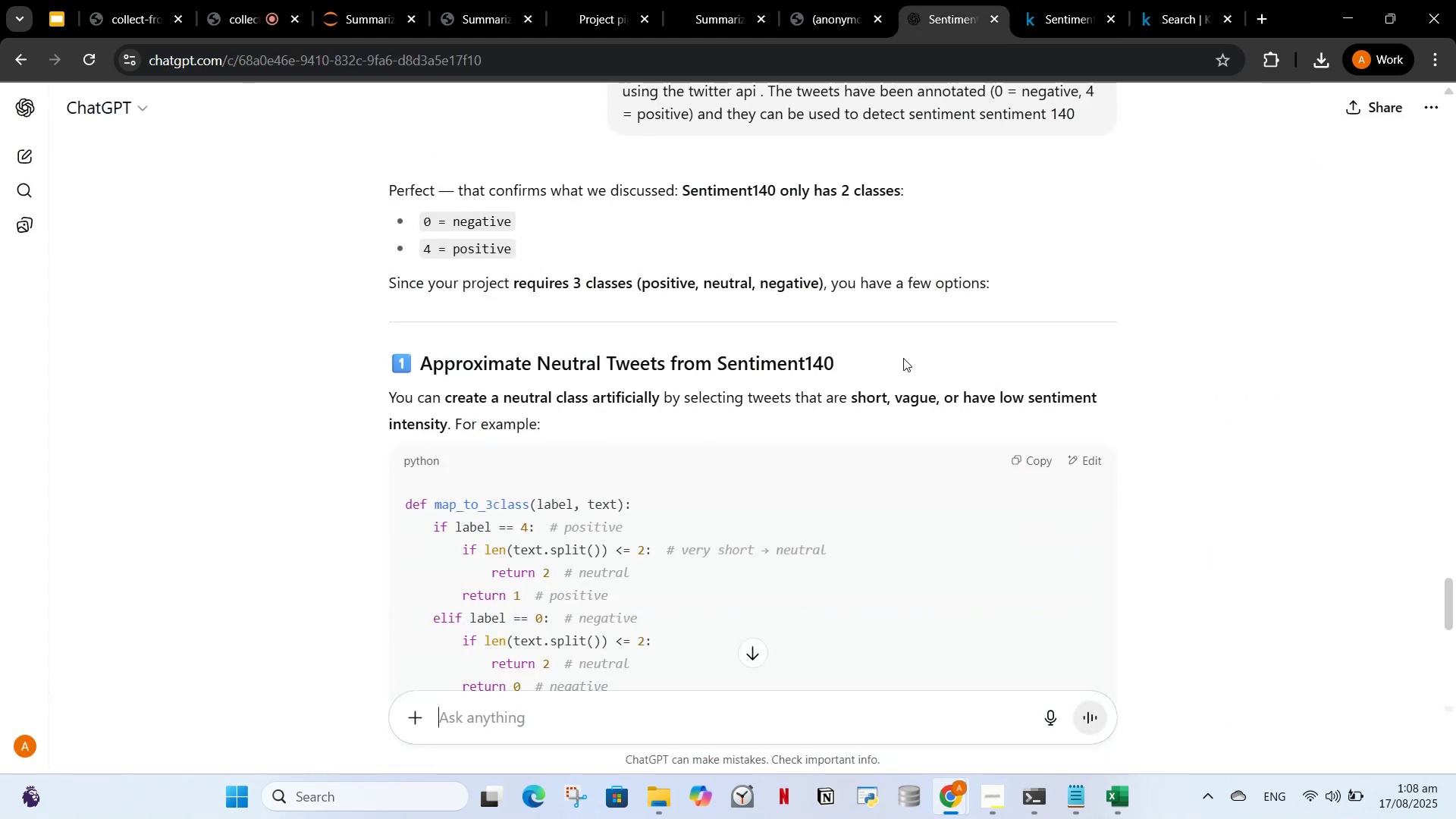 
scroll: coordinate [678, 417], scroll_direction: down, amount: 6.0
 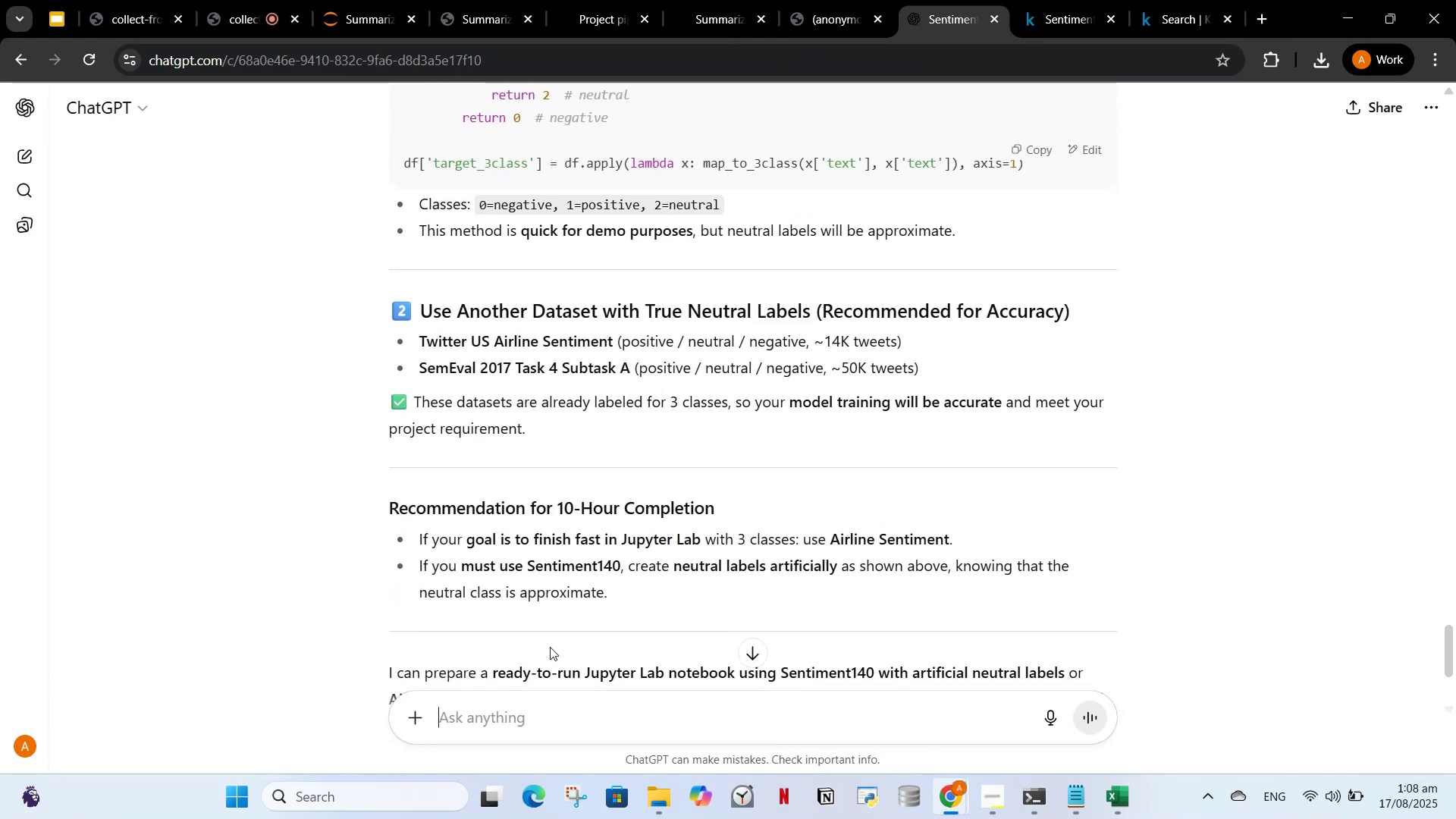 
left_click([541, 700])
 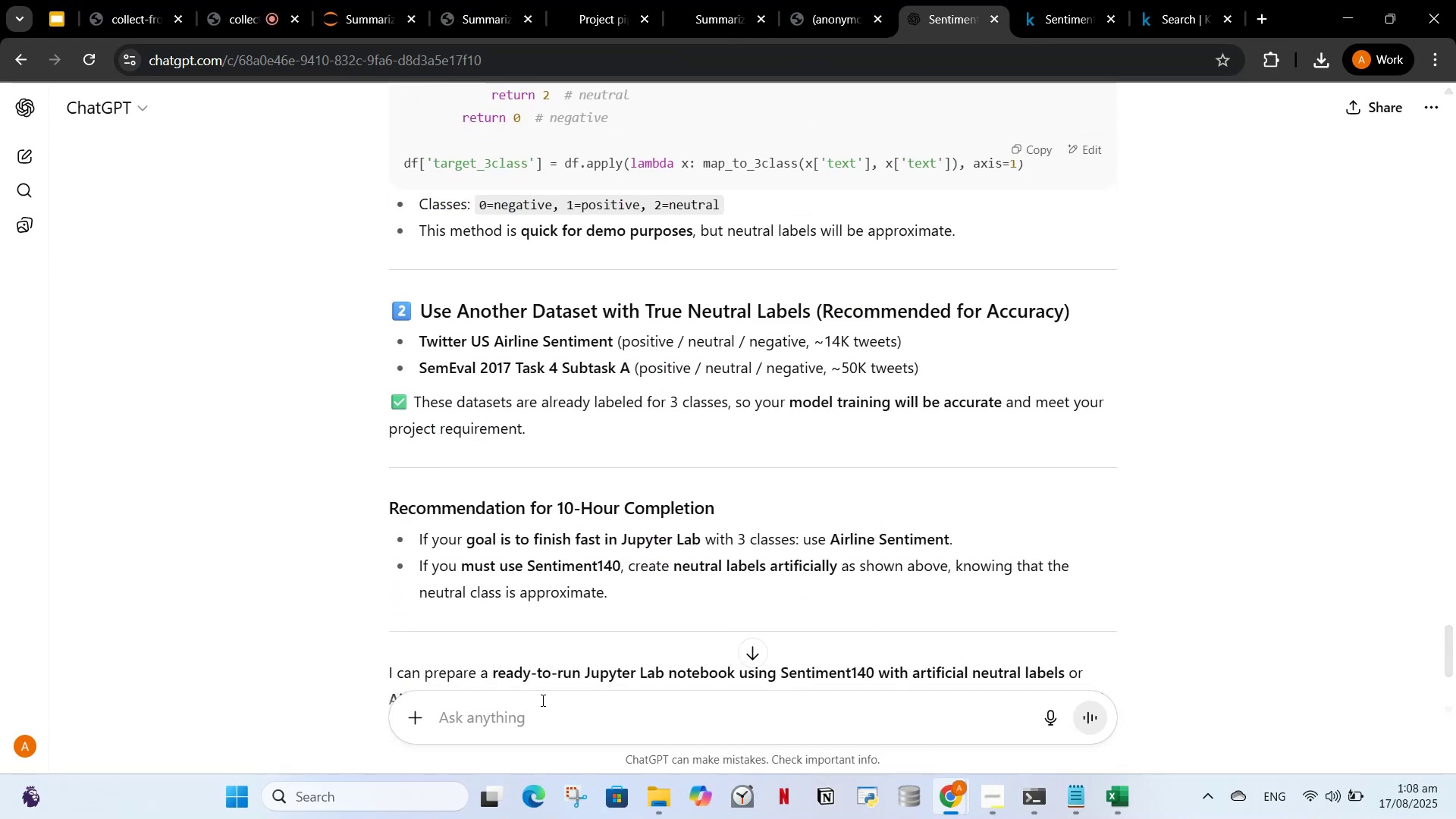 
type(any other dataset similar to sentiment 140)
 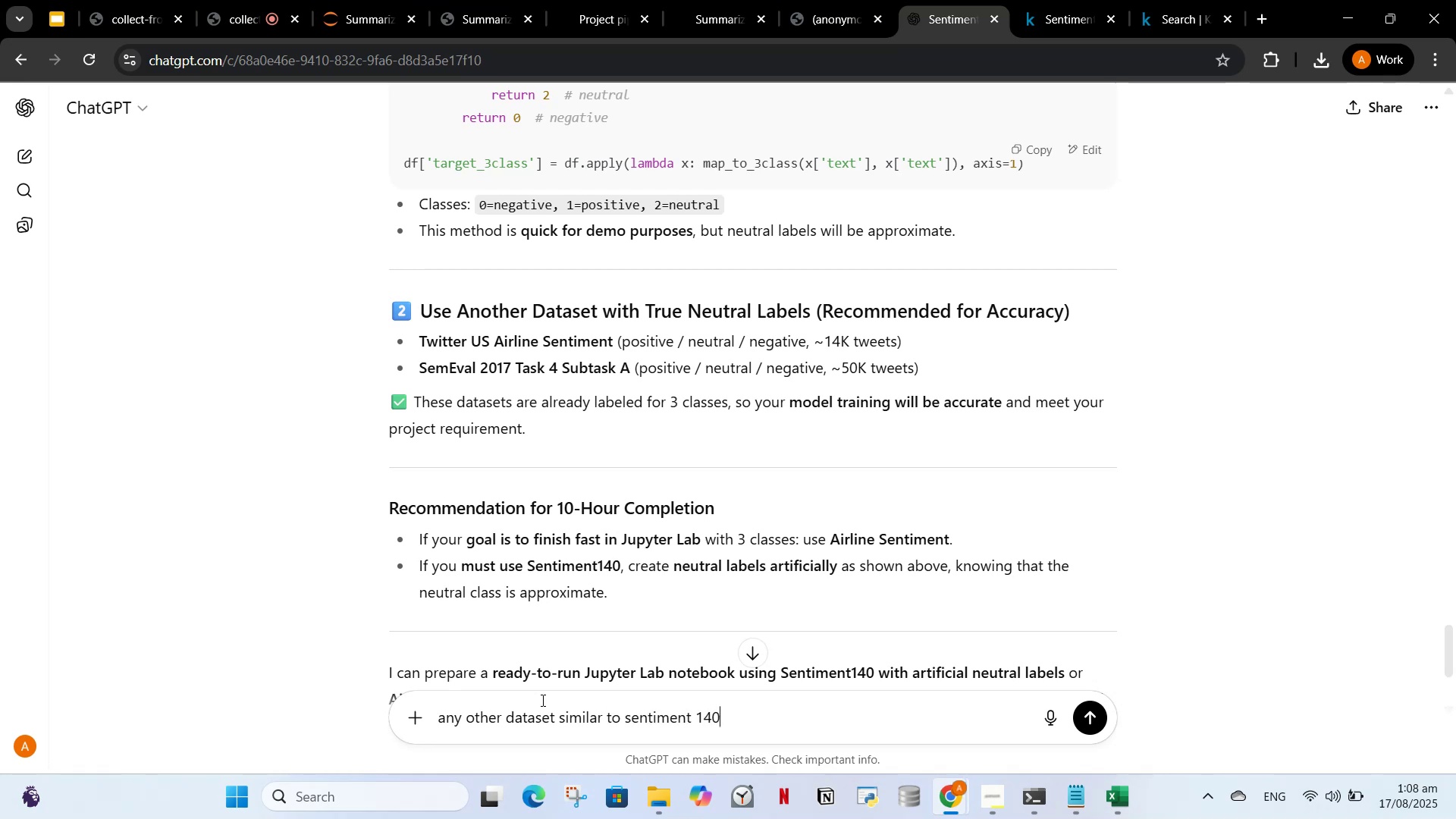 
key(Enter)
 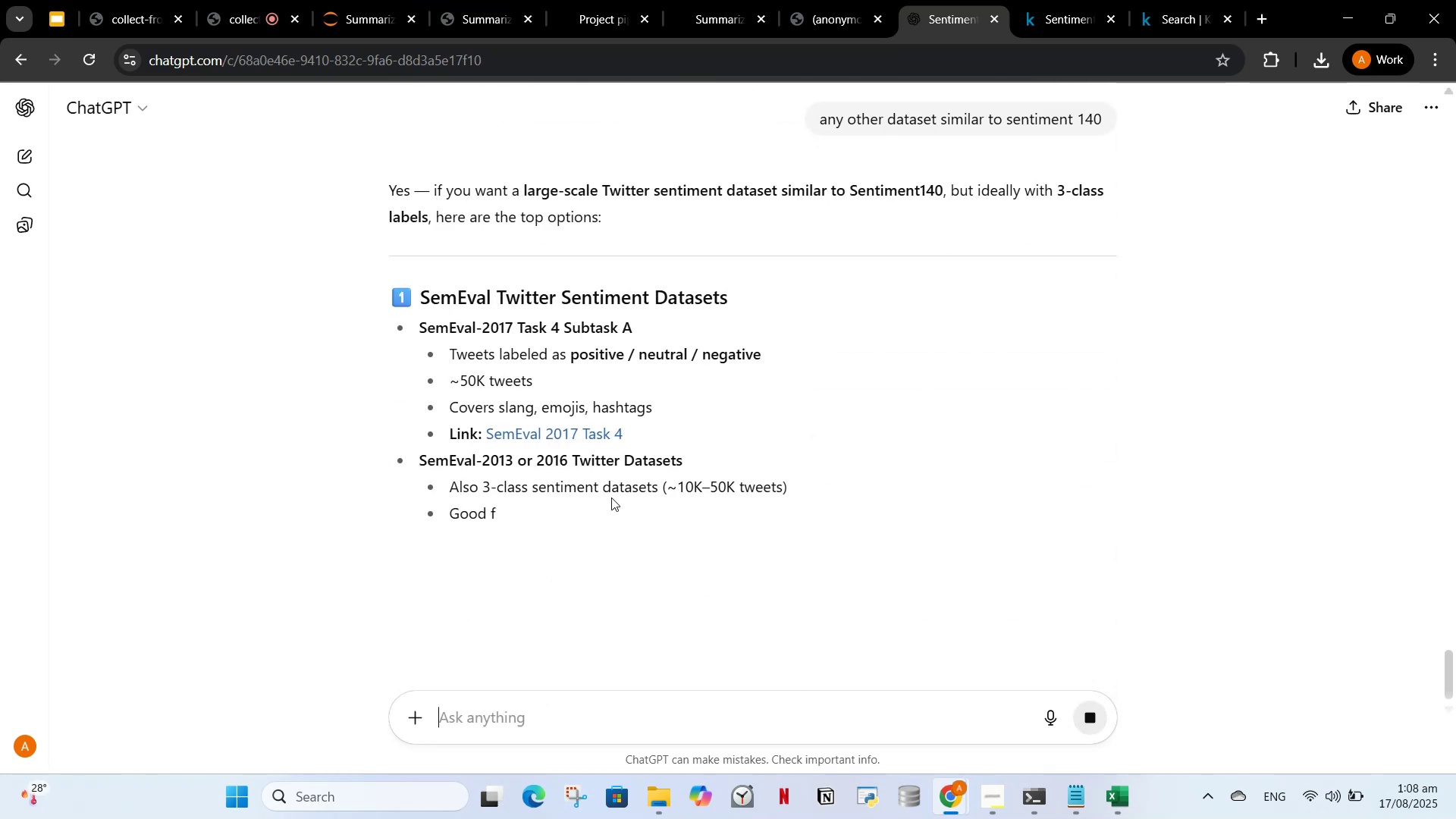 
scroll: coordinate [530, 448], scroll_direction: down, amount: 9.0
 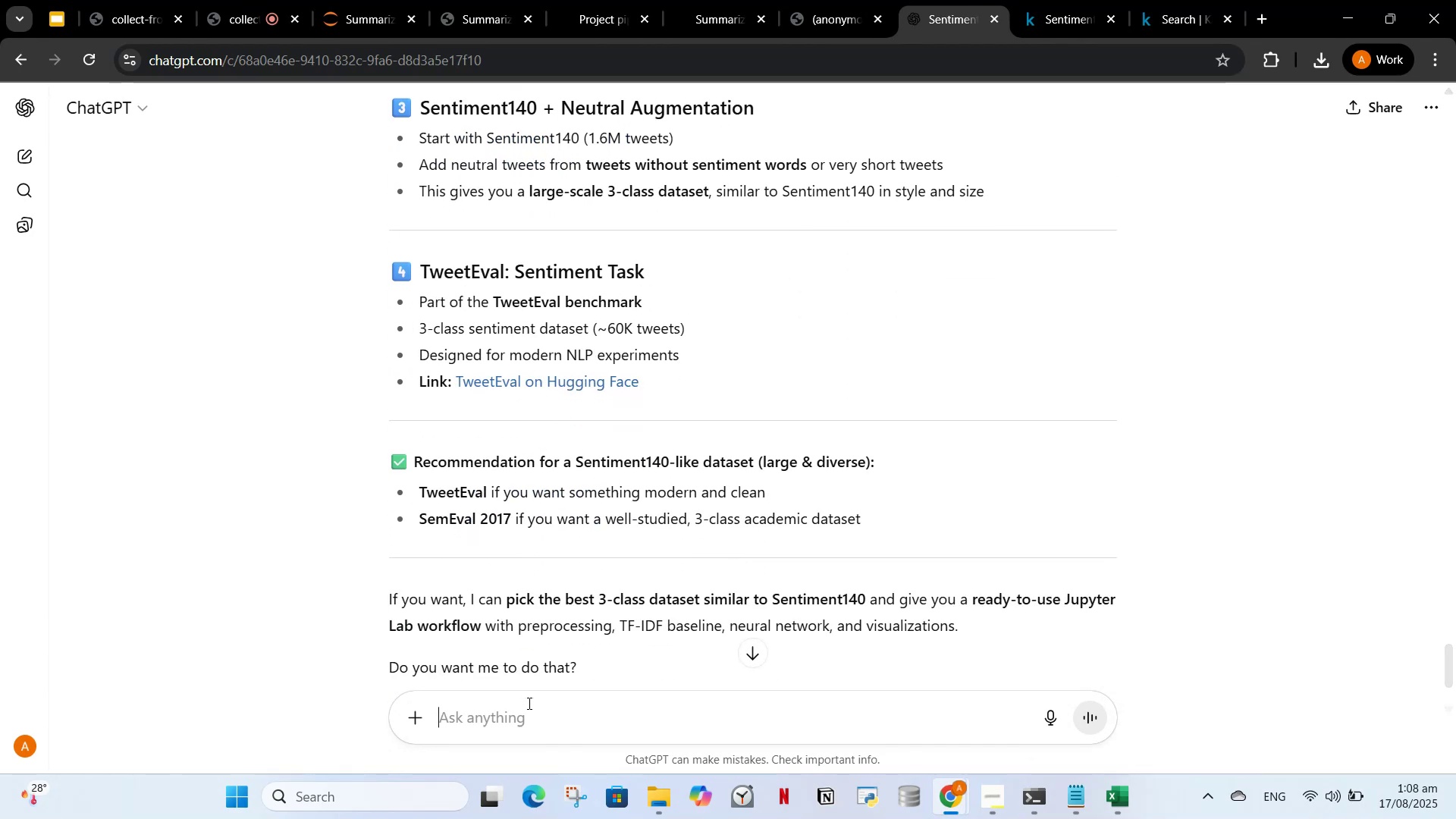 
left_click([525, 722])
 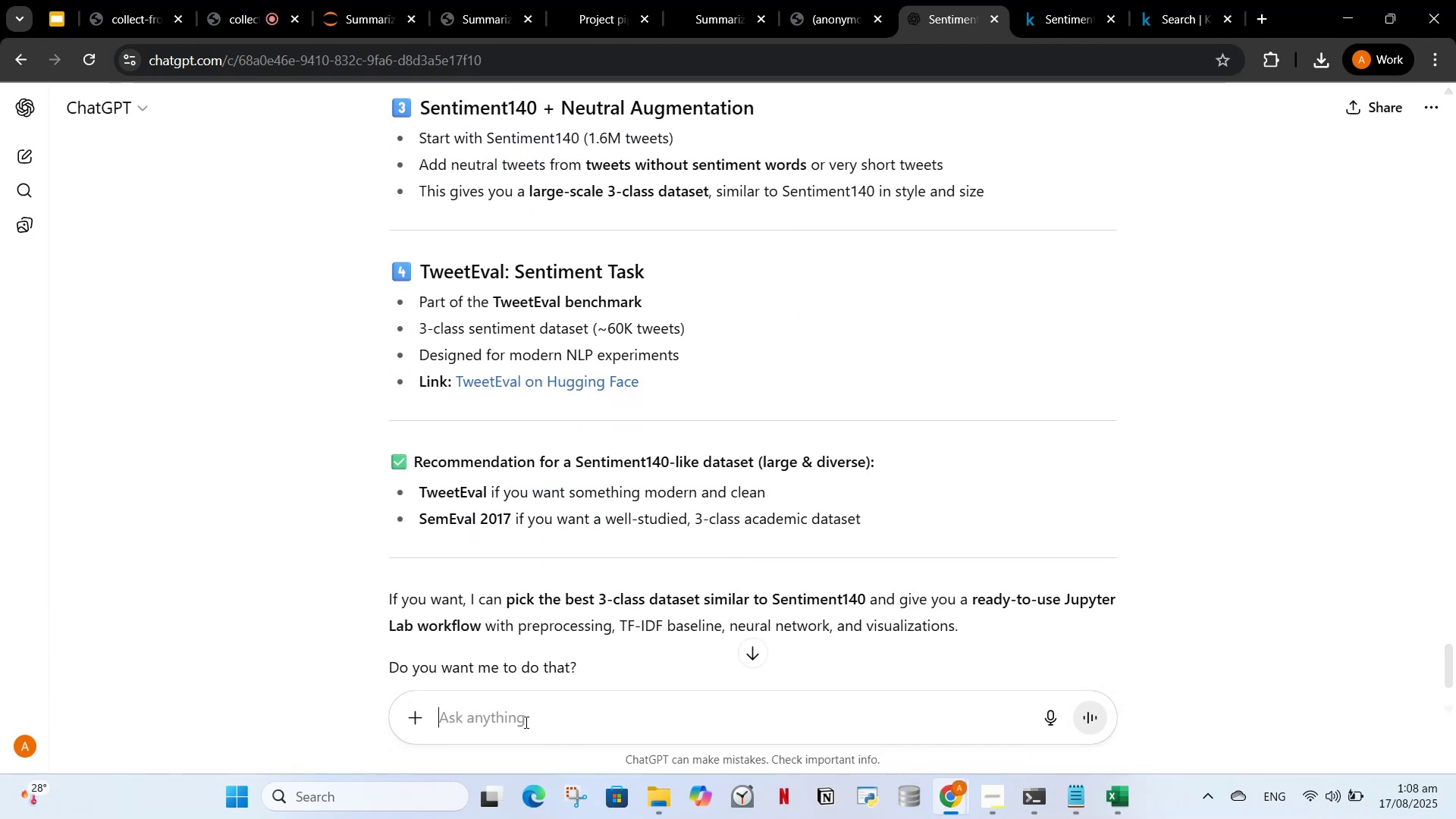 
type(anyother)
 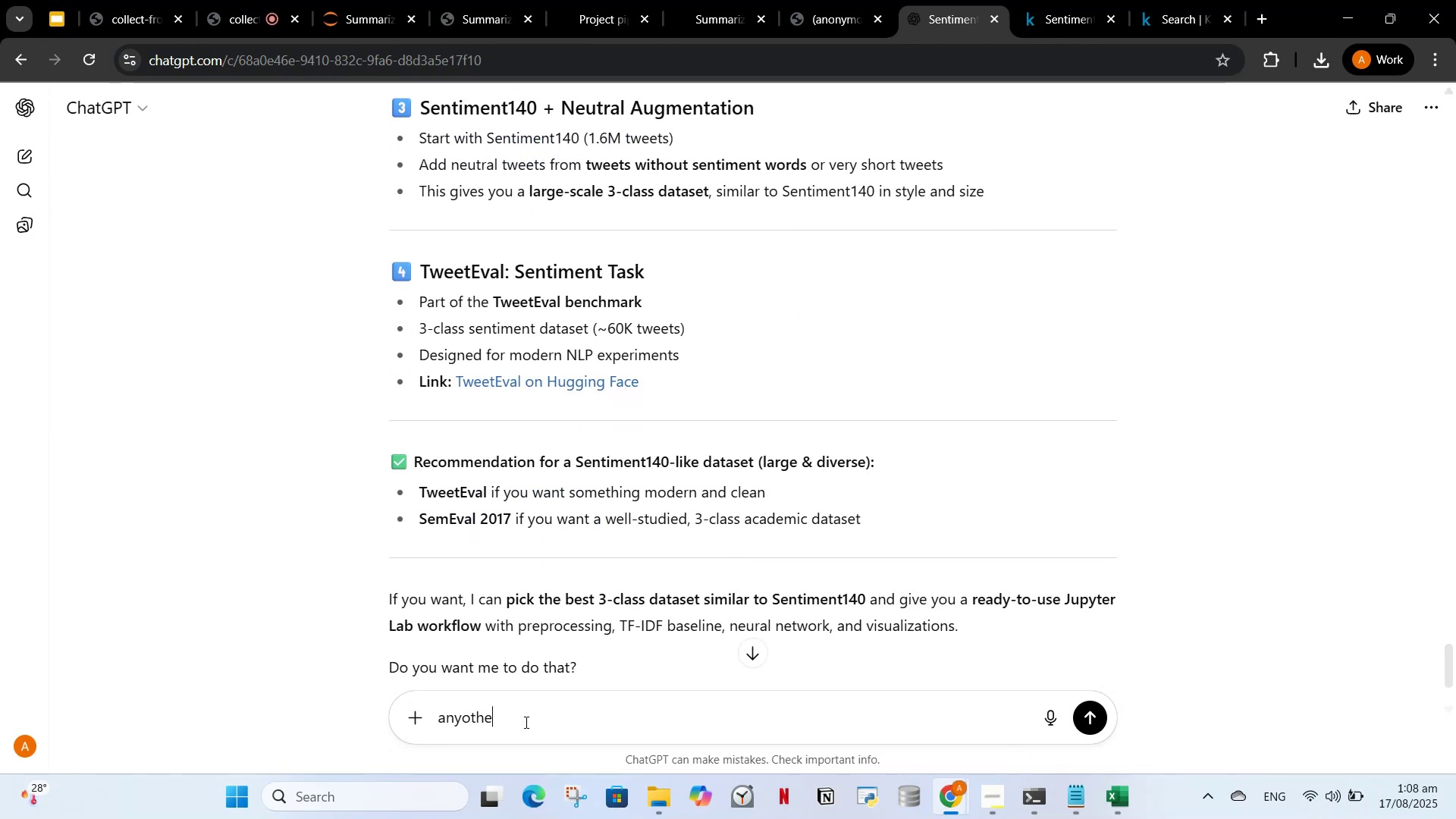 
key(Enter)
 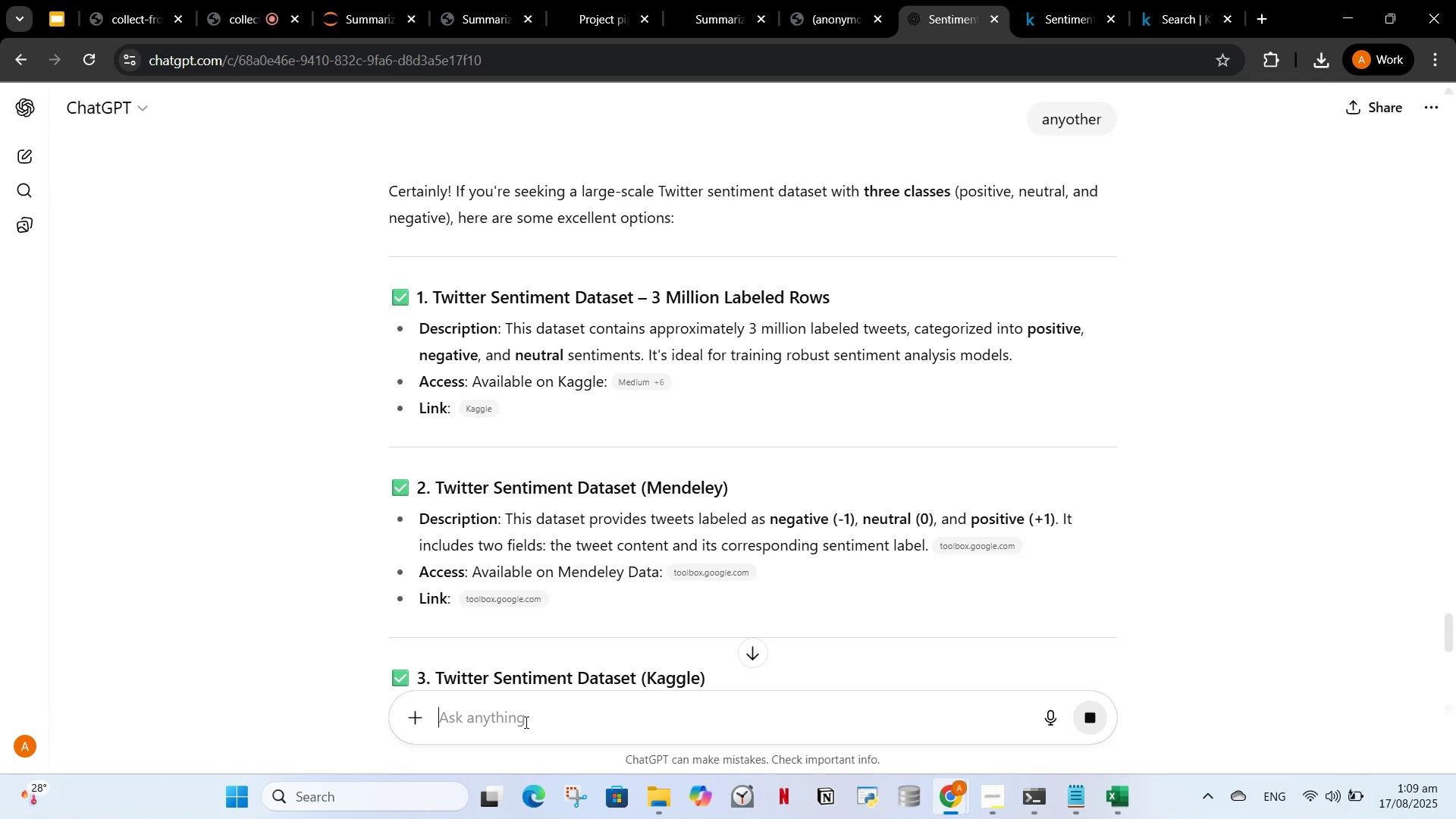 
wait(20.16)
 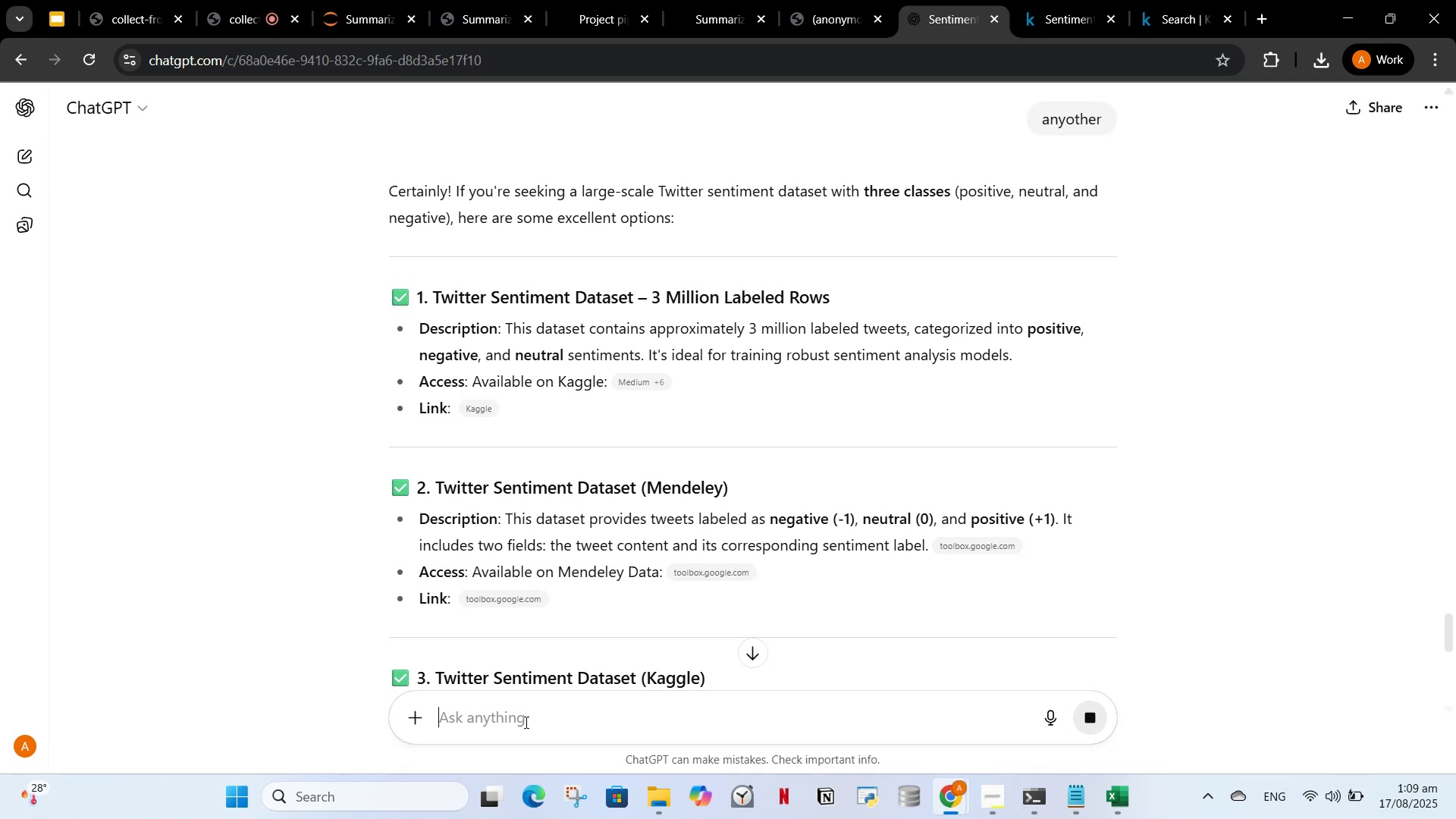 
left_click_drag(start_coordinate=[835, 300], to_coordinate=[431, 297])
 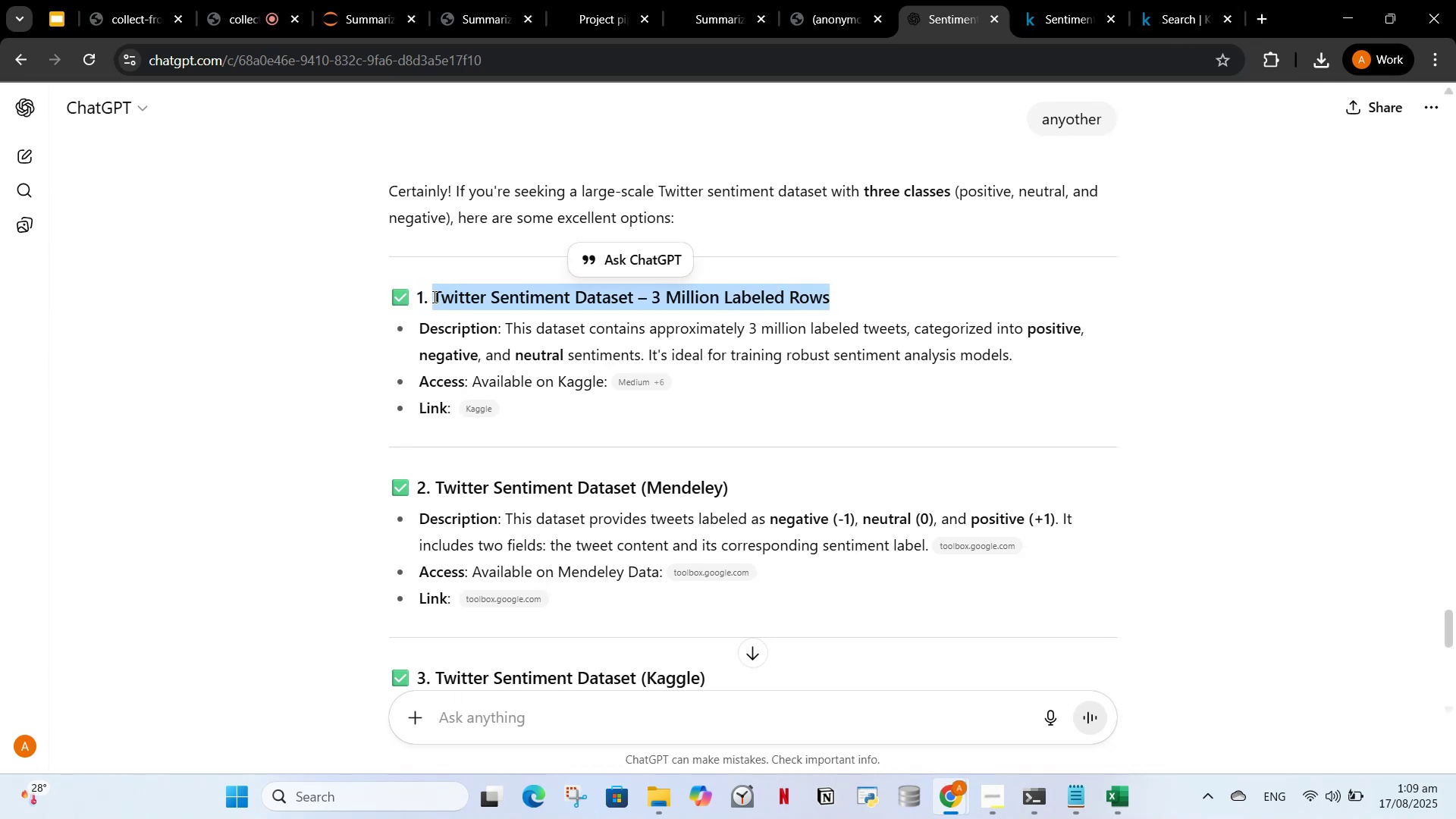 
key(Control+C)
 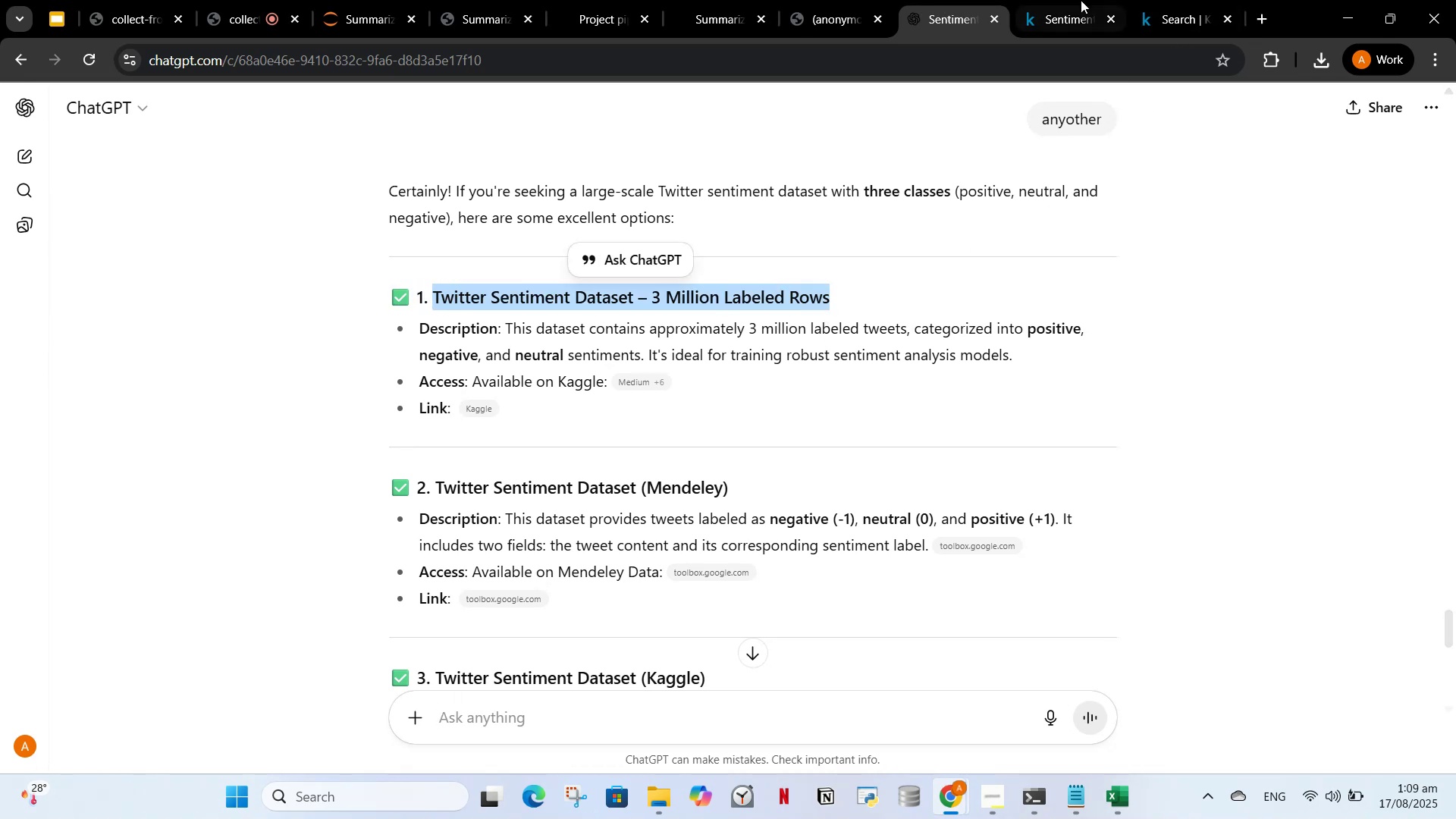 
left_click([1084, 0])
 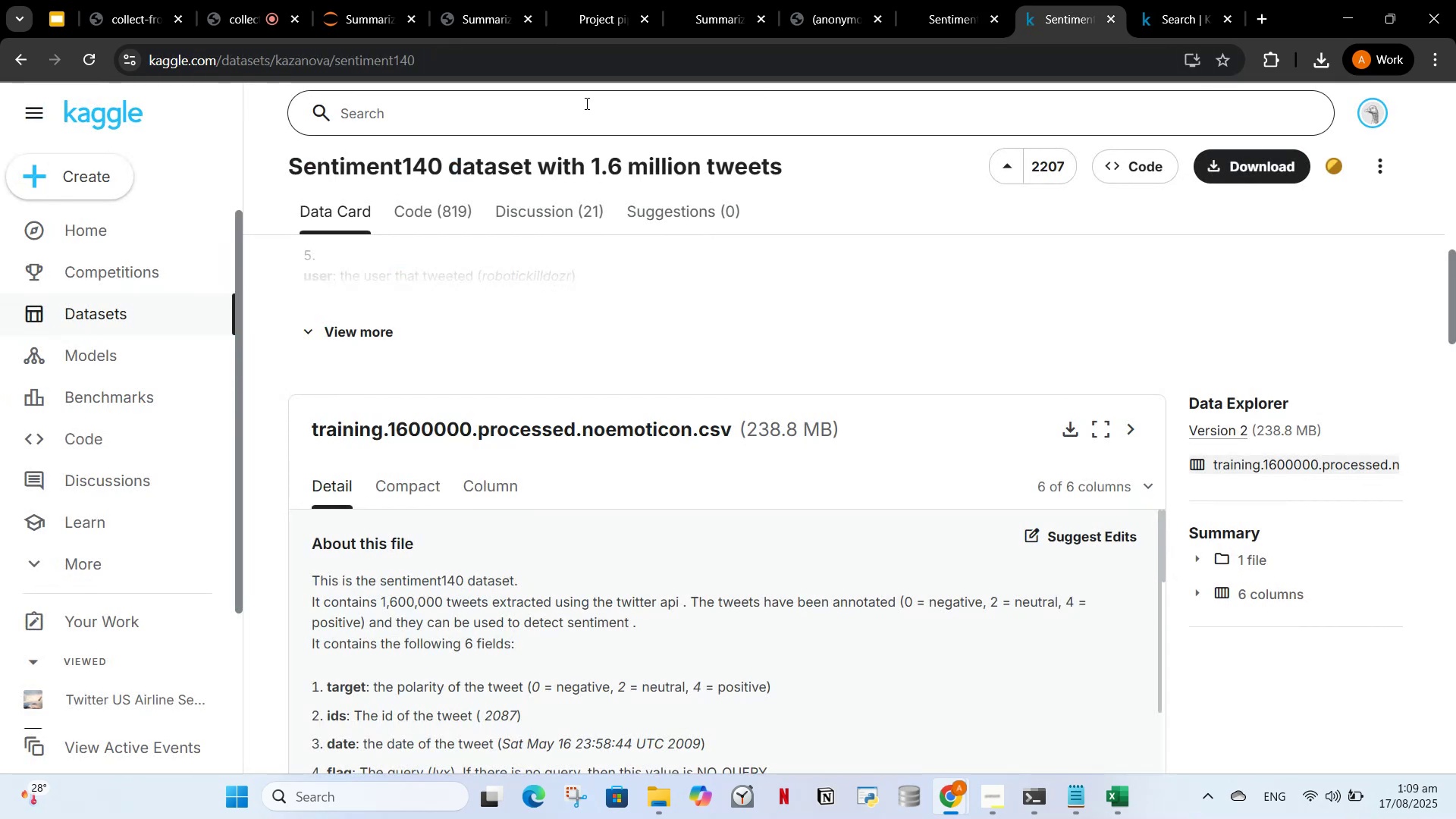 
left_click([585, 114])
 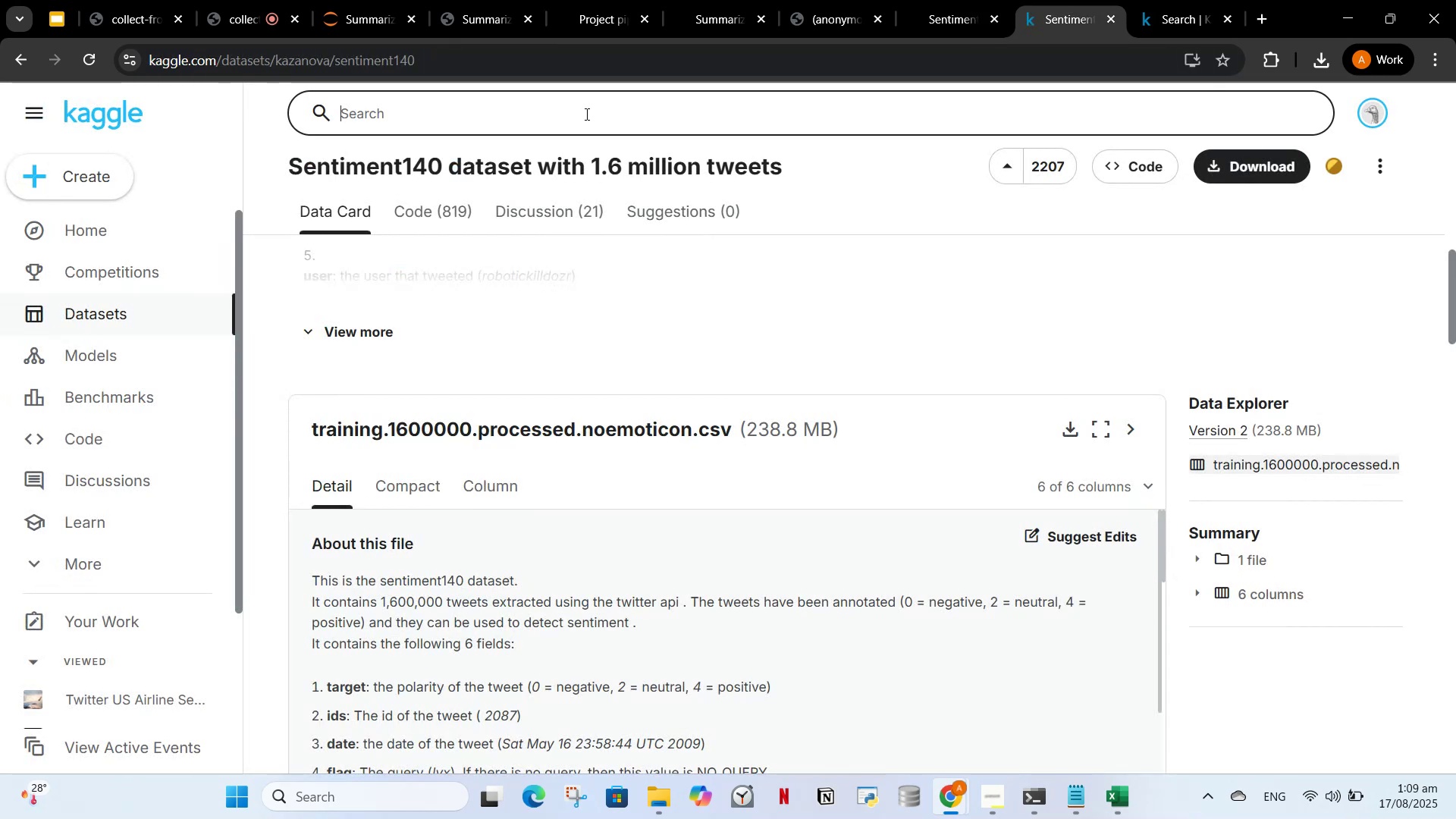 
hold_key(key=ControlLeft, duration=0.52)
 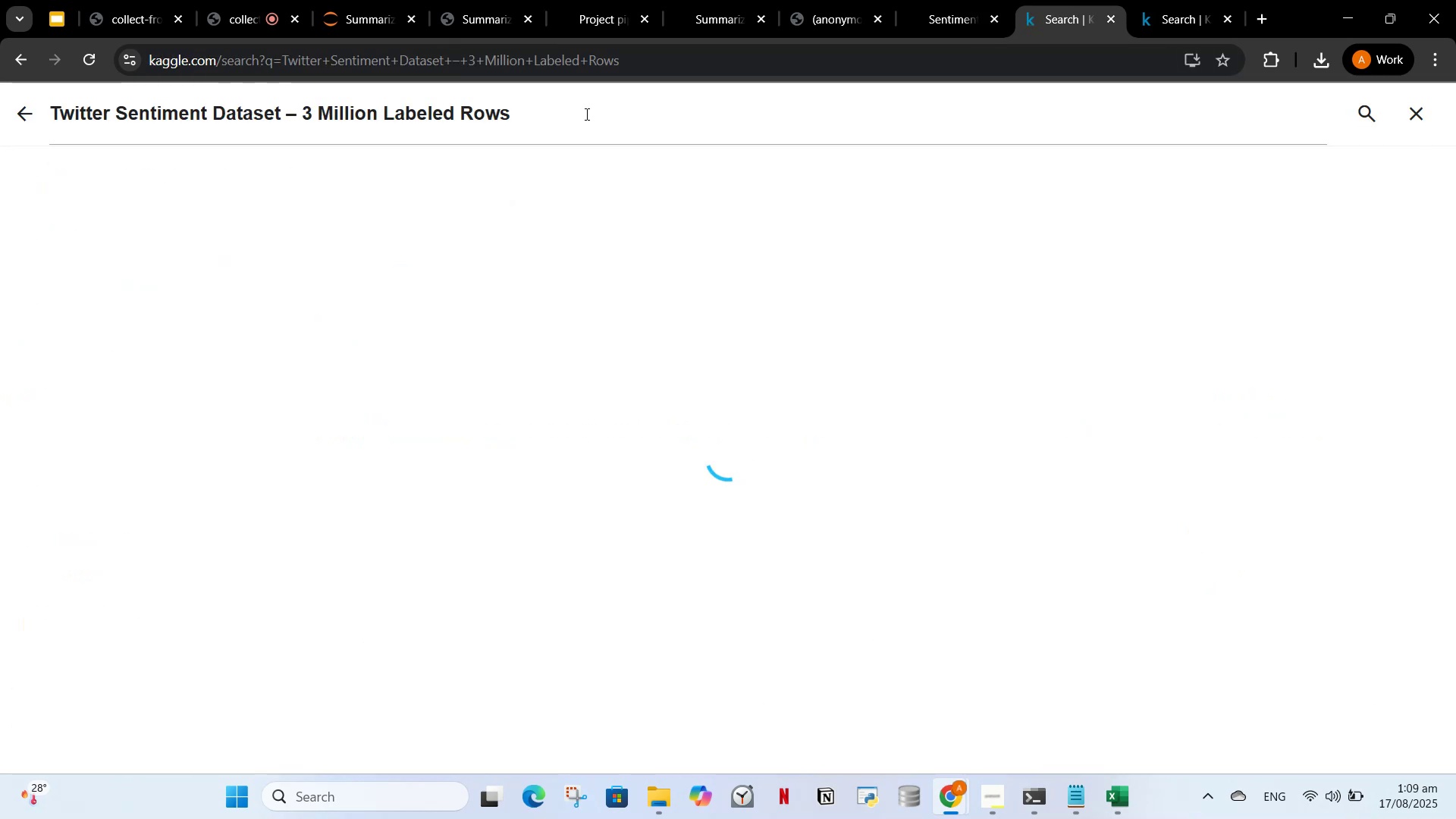 
key(V)
 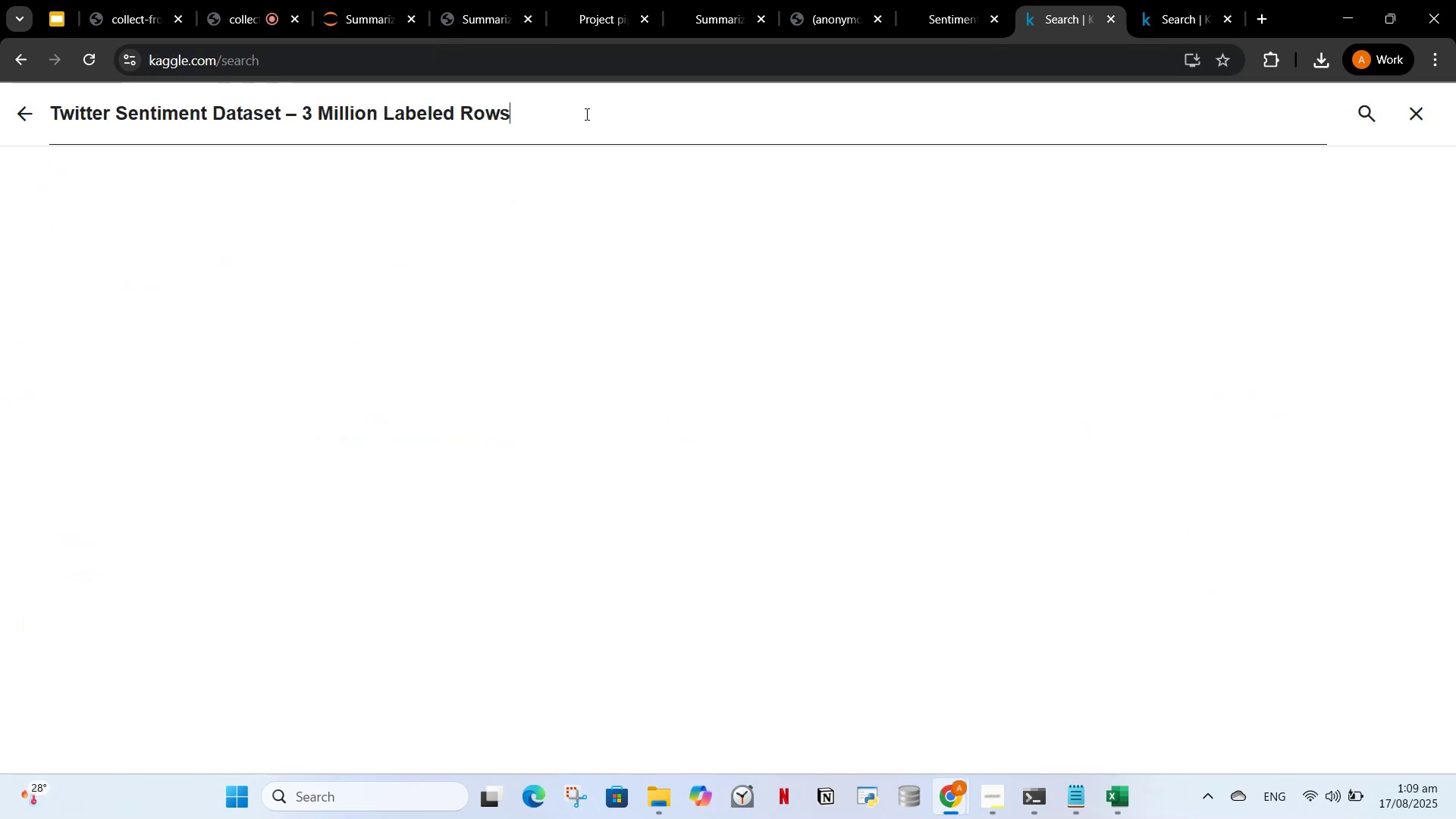 
key(Enter)
 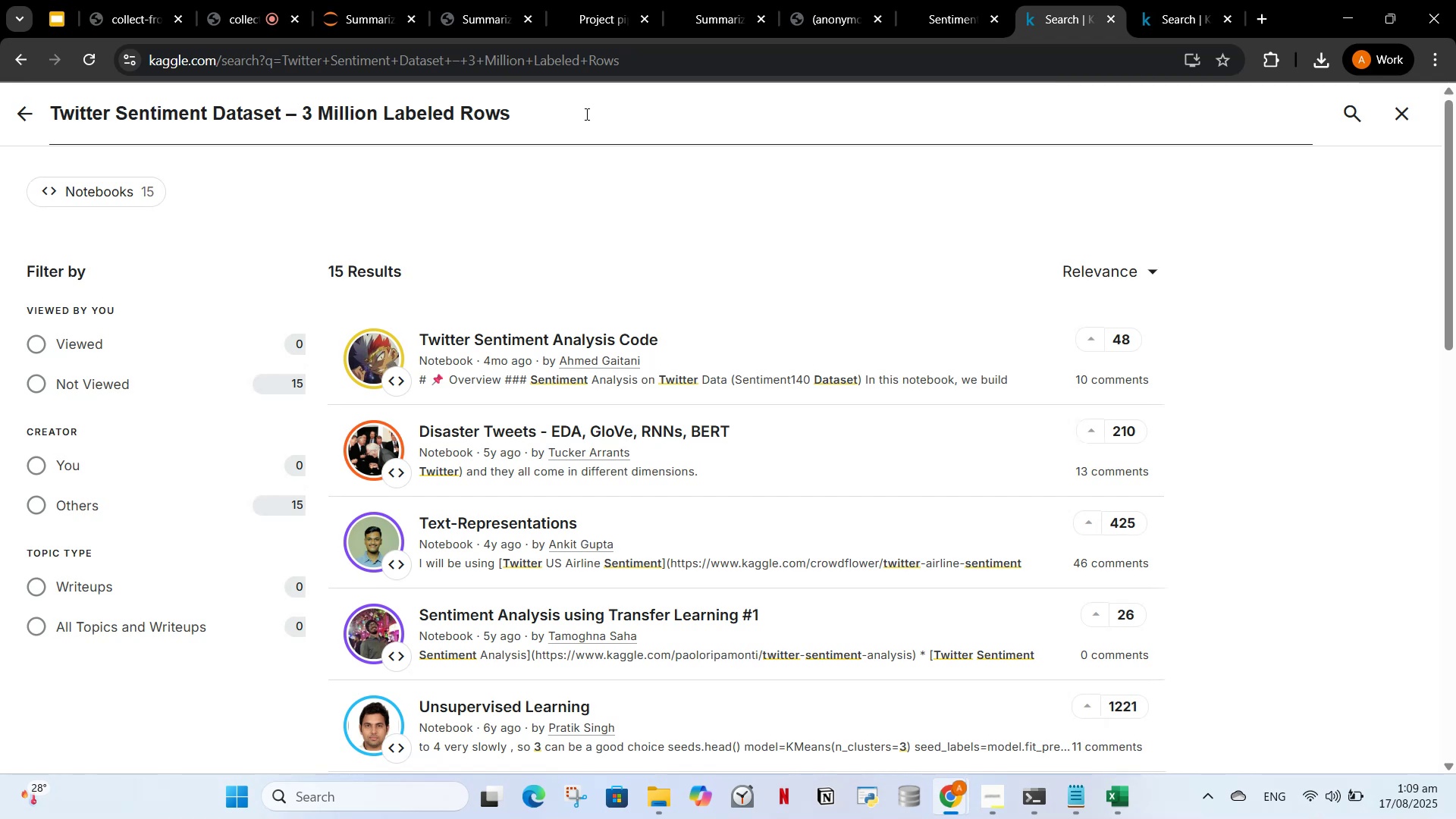 
wait(15.19)
 